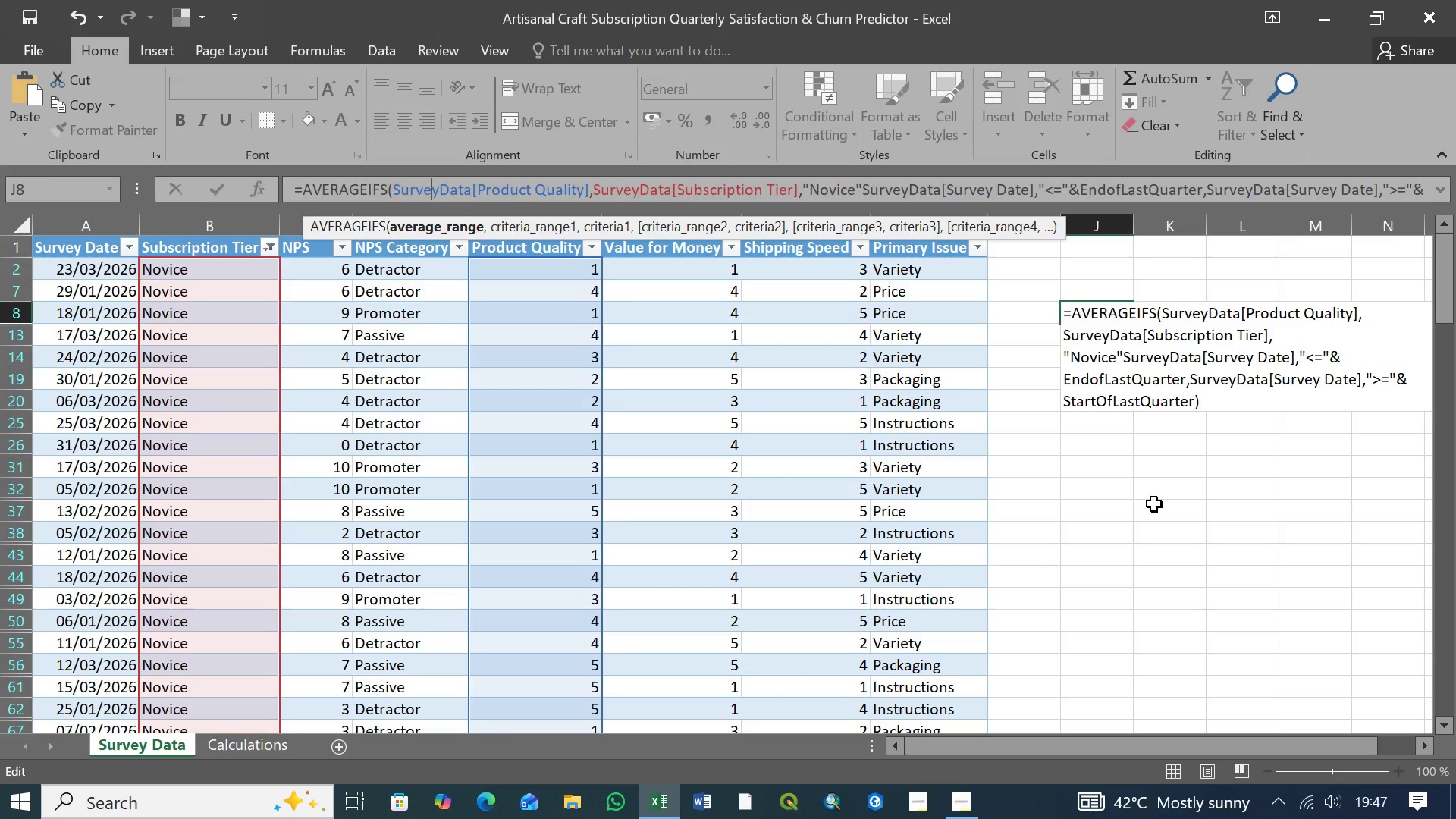 
key(ArrowRight)
 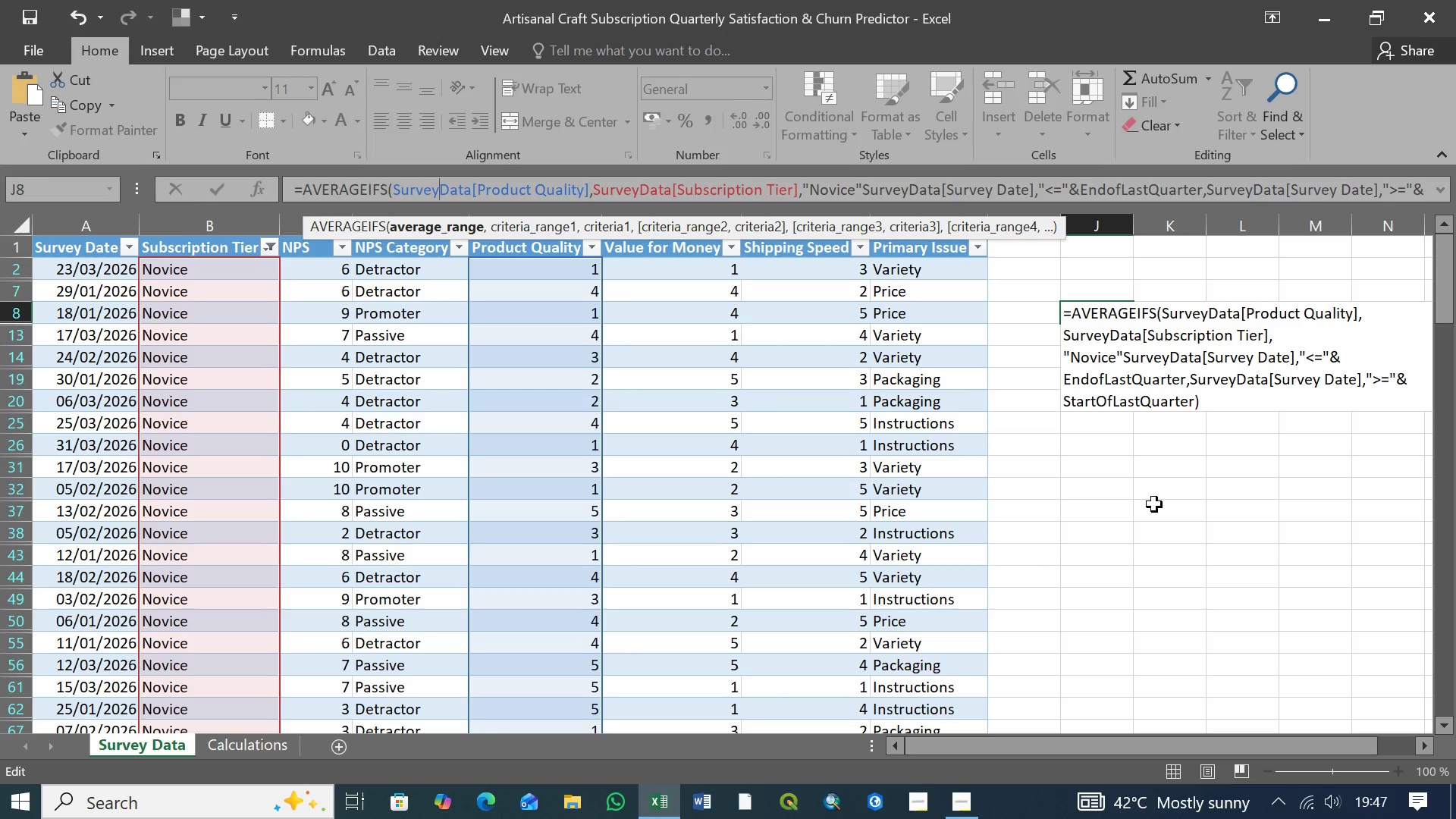 
key(ArrowRight)
 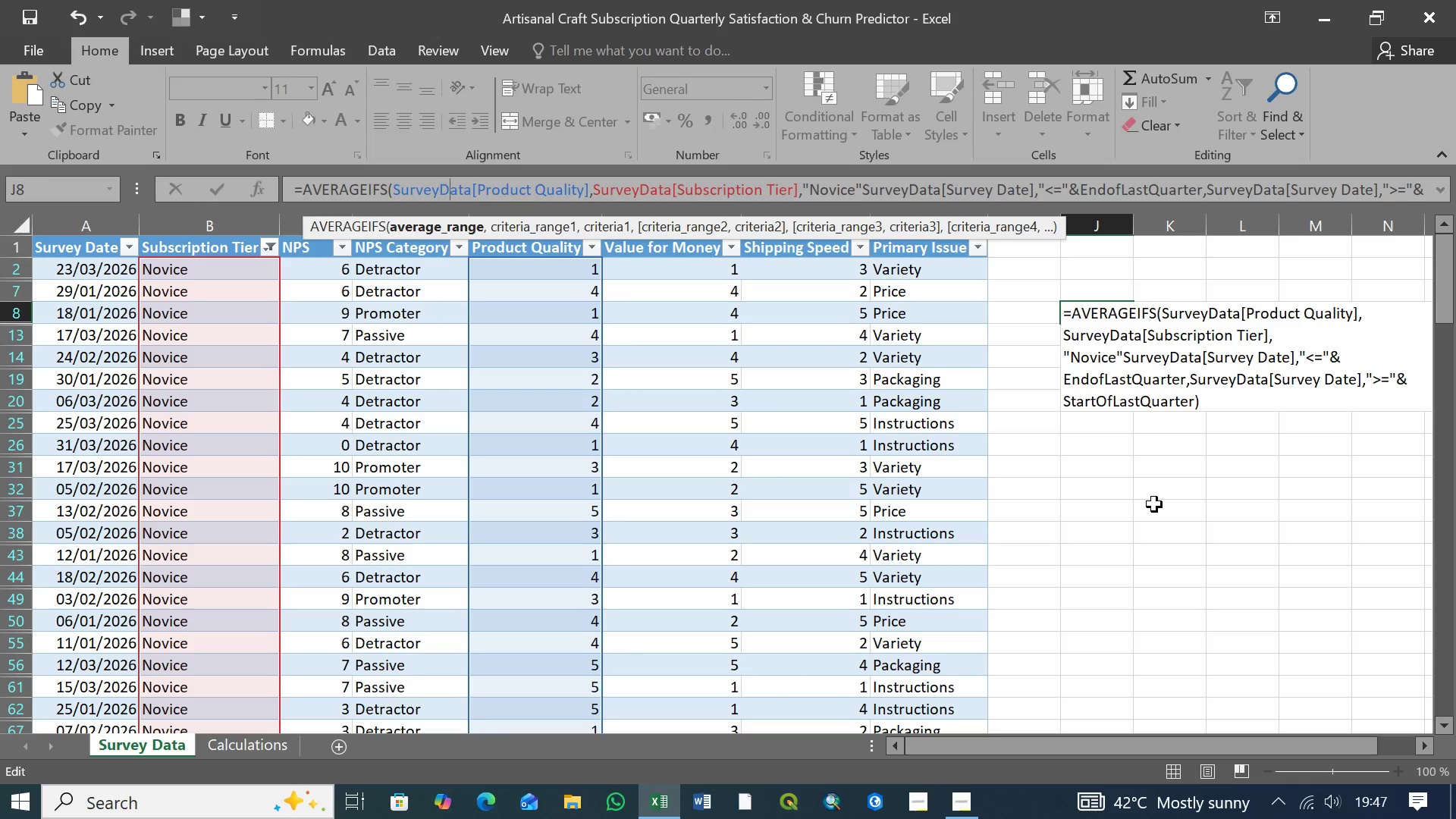 
key(ArrowRight)
 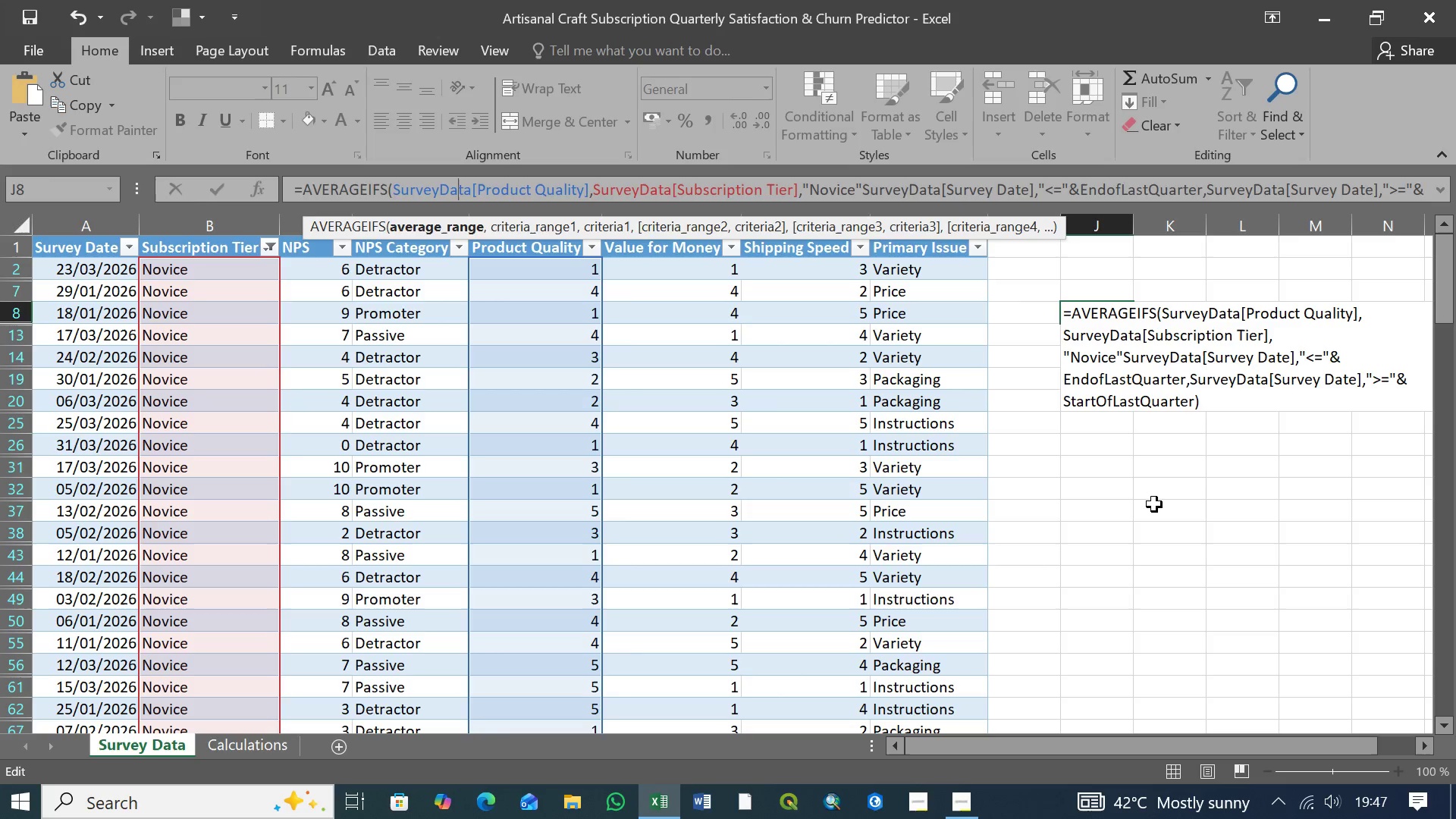 
key(ArrowRight)
 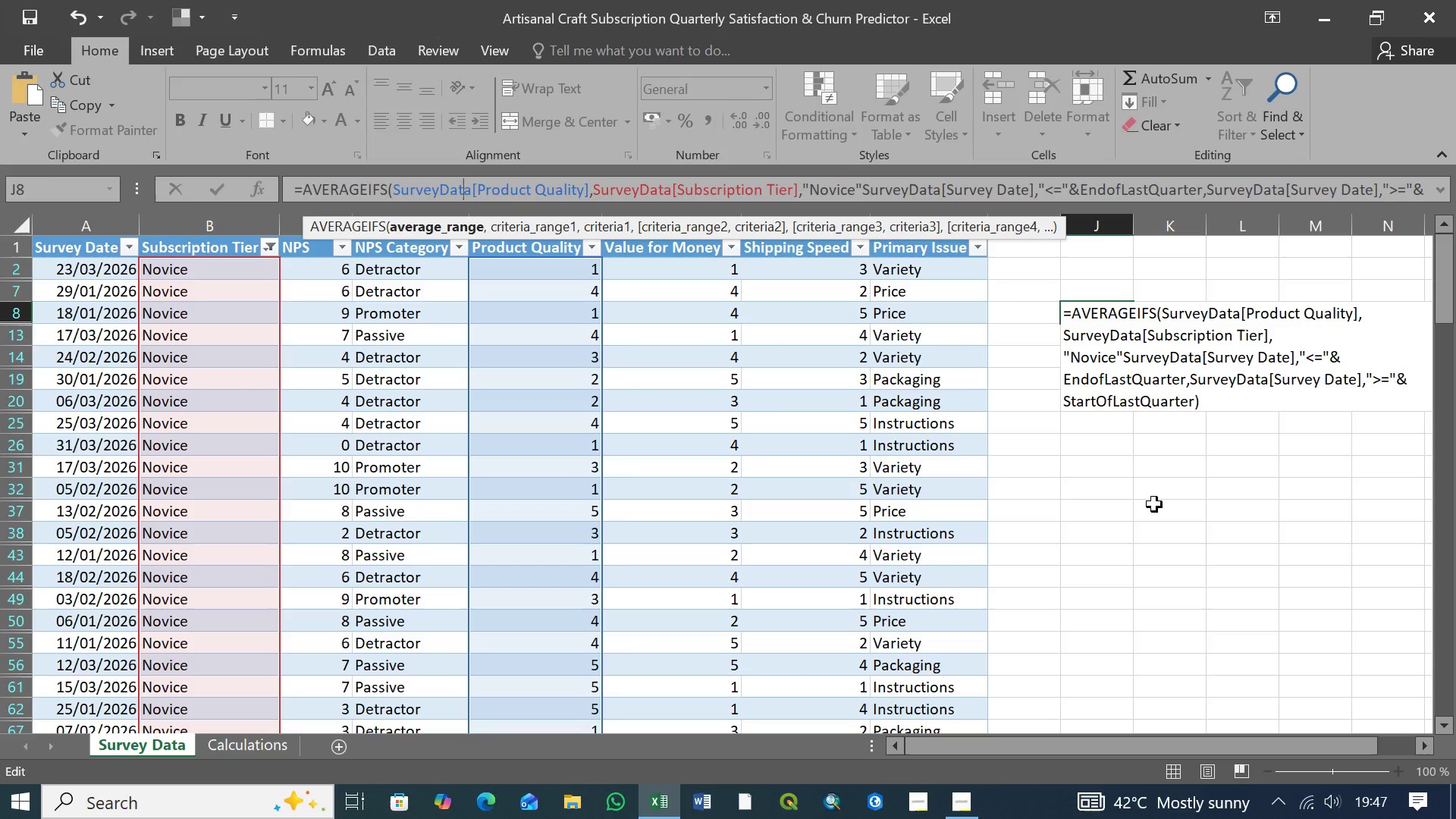 
key(ArrowRight)
 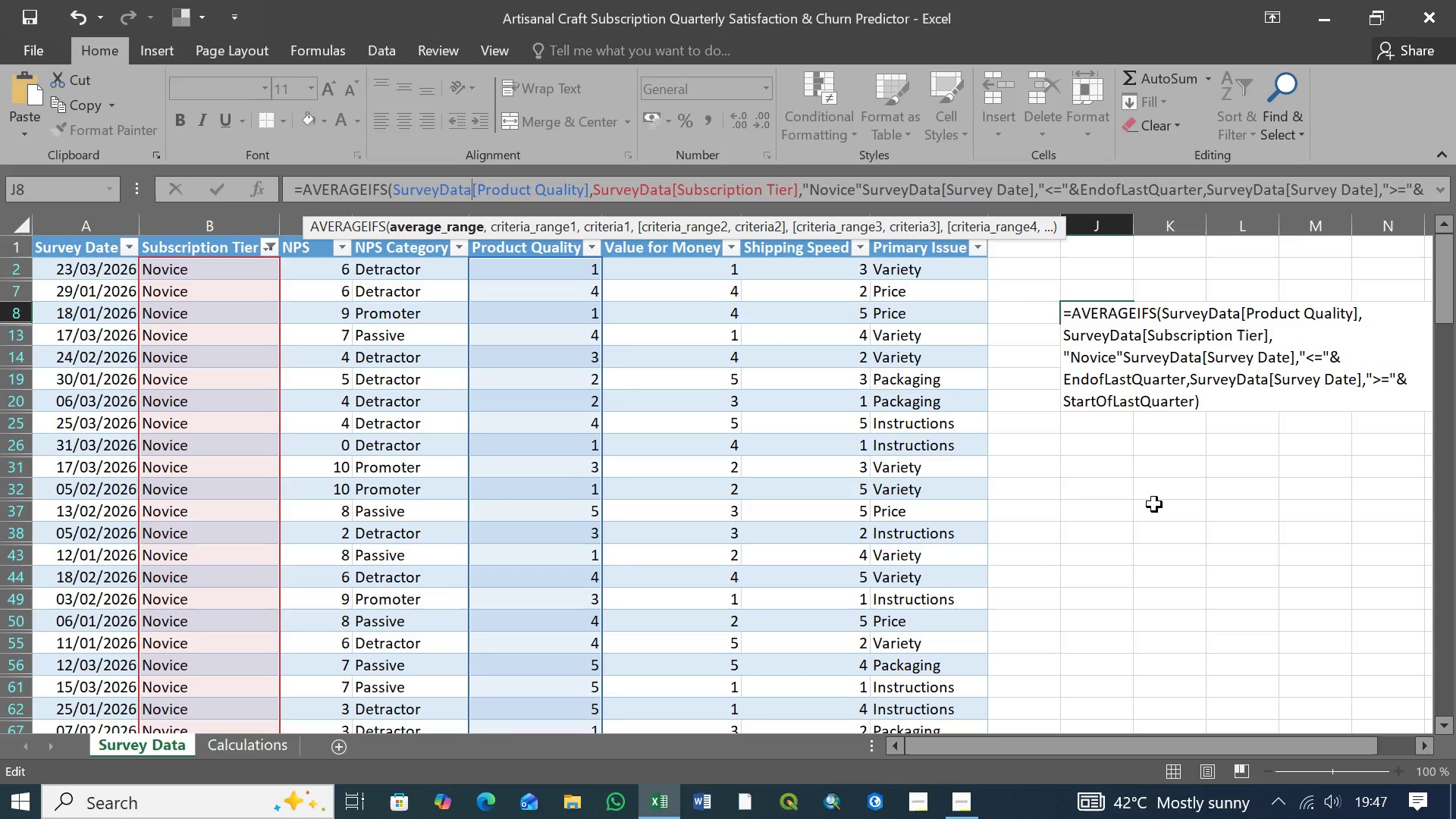 
key(ArrowRight)
 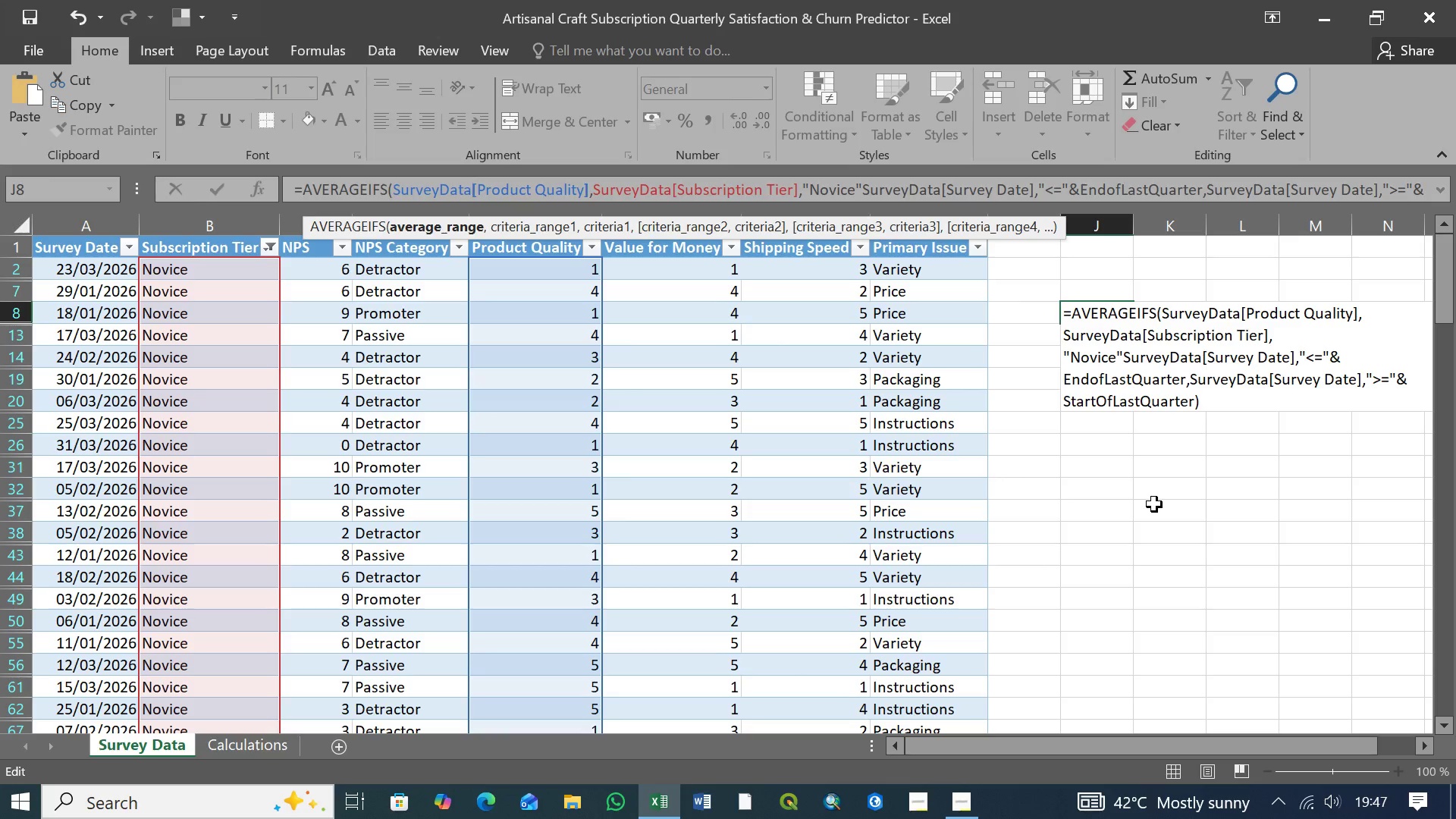 
key(ArrowRight)
 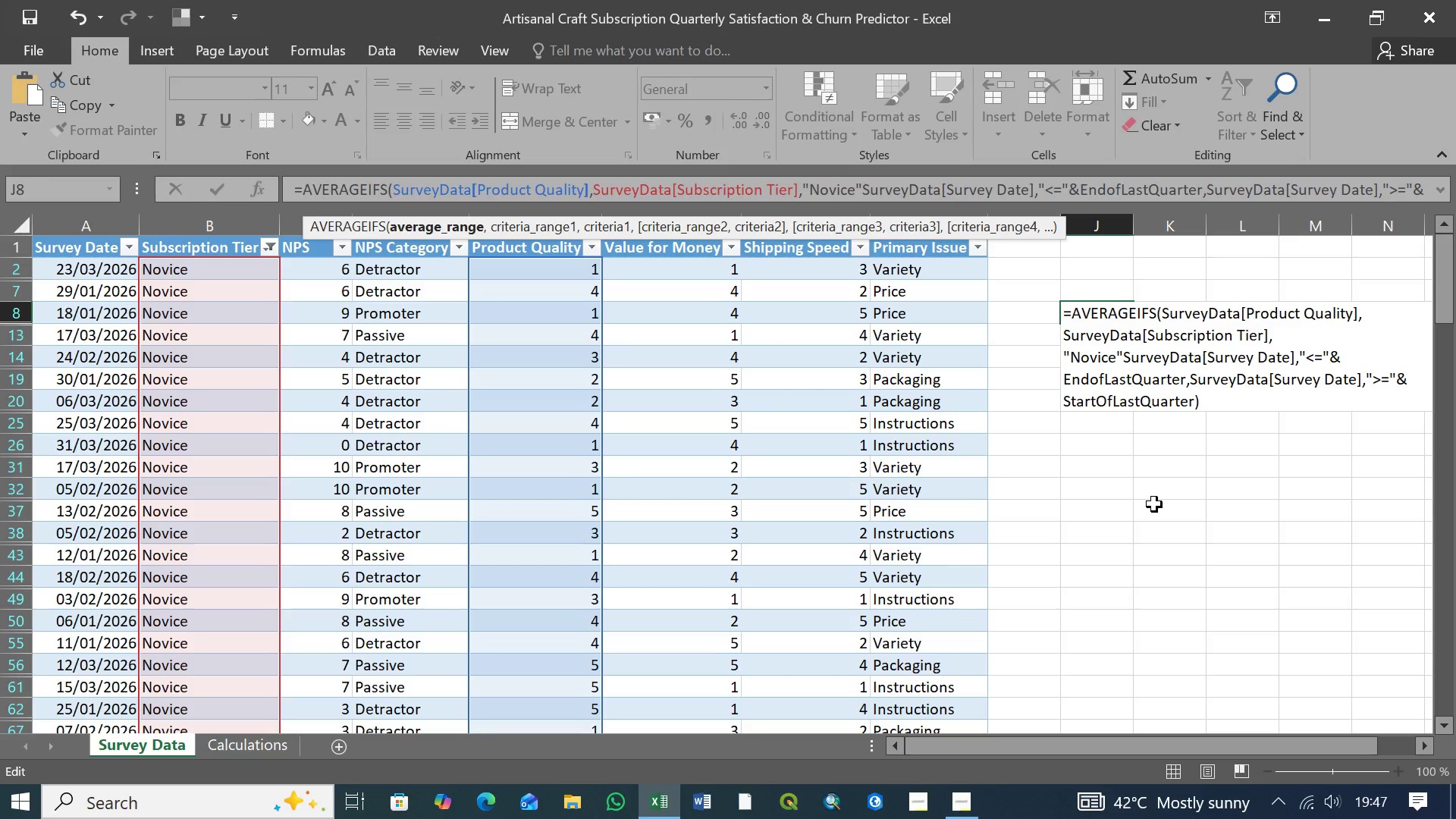 
key(ArrowRight)
 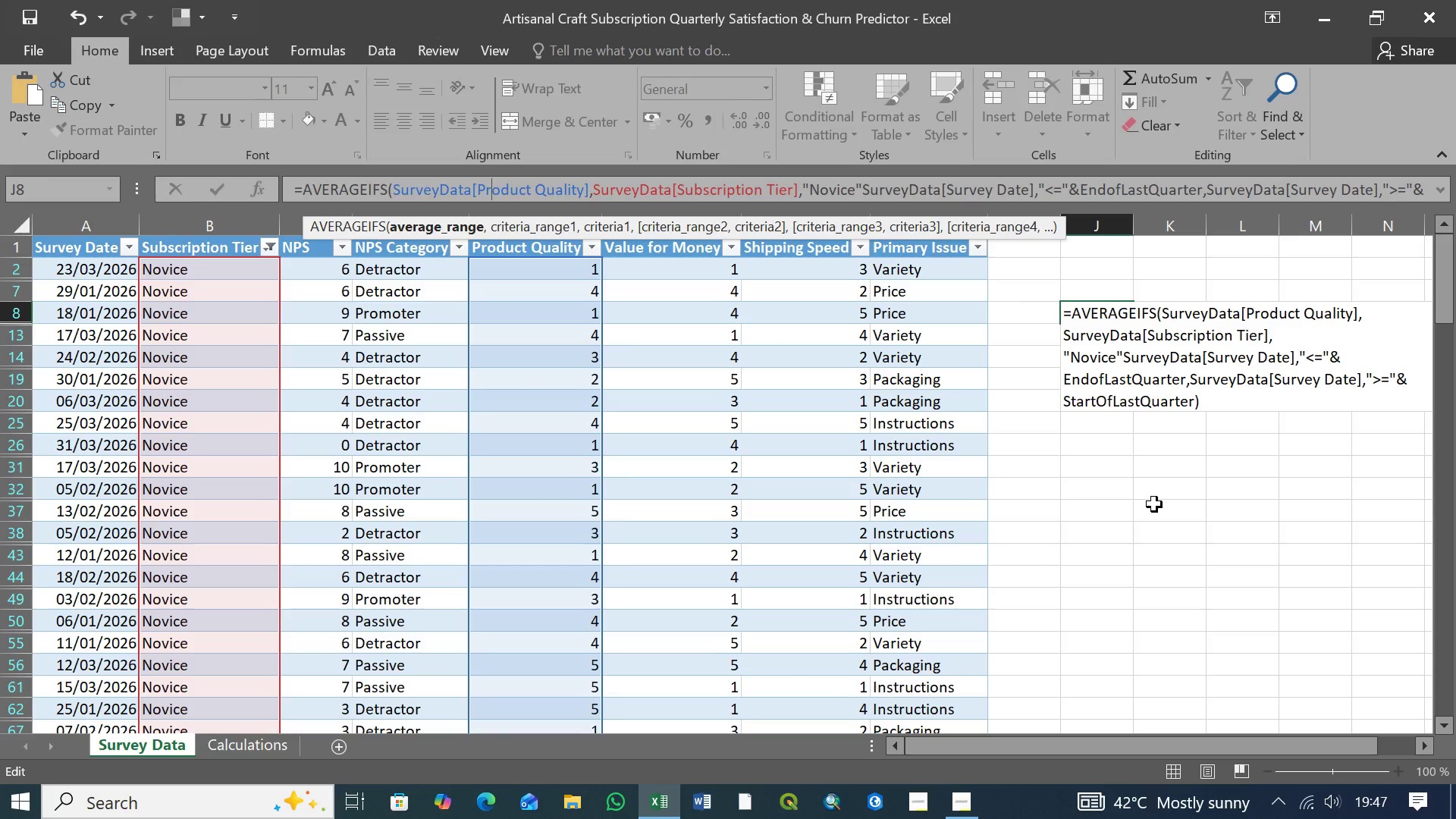 
key(ArrowRight)
 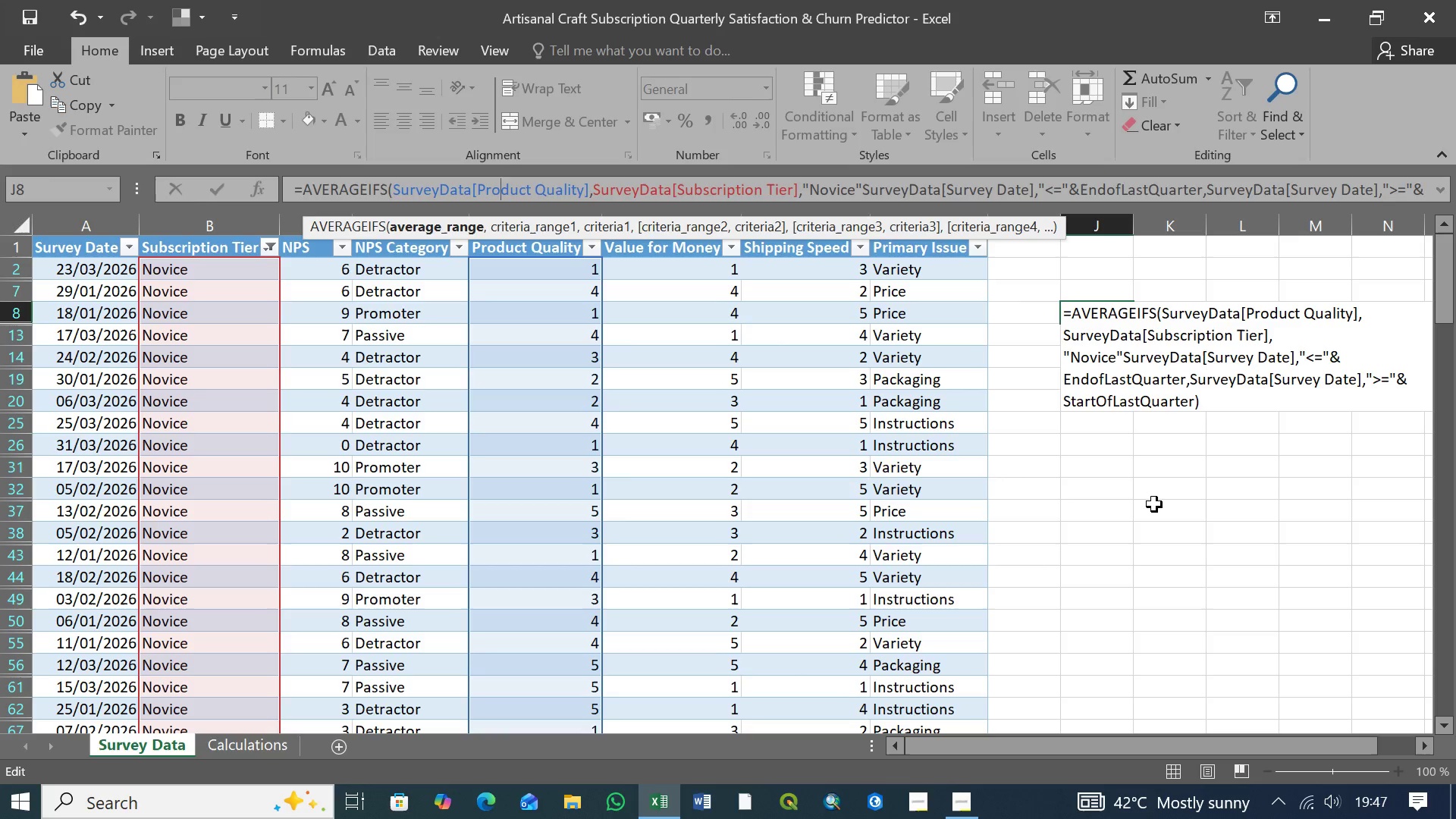 
key(ArrowRight)
 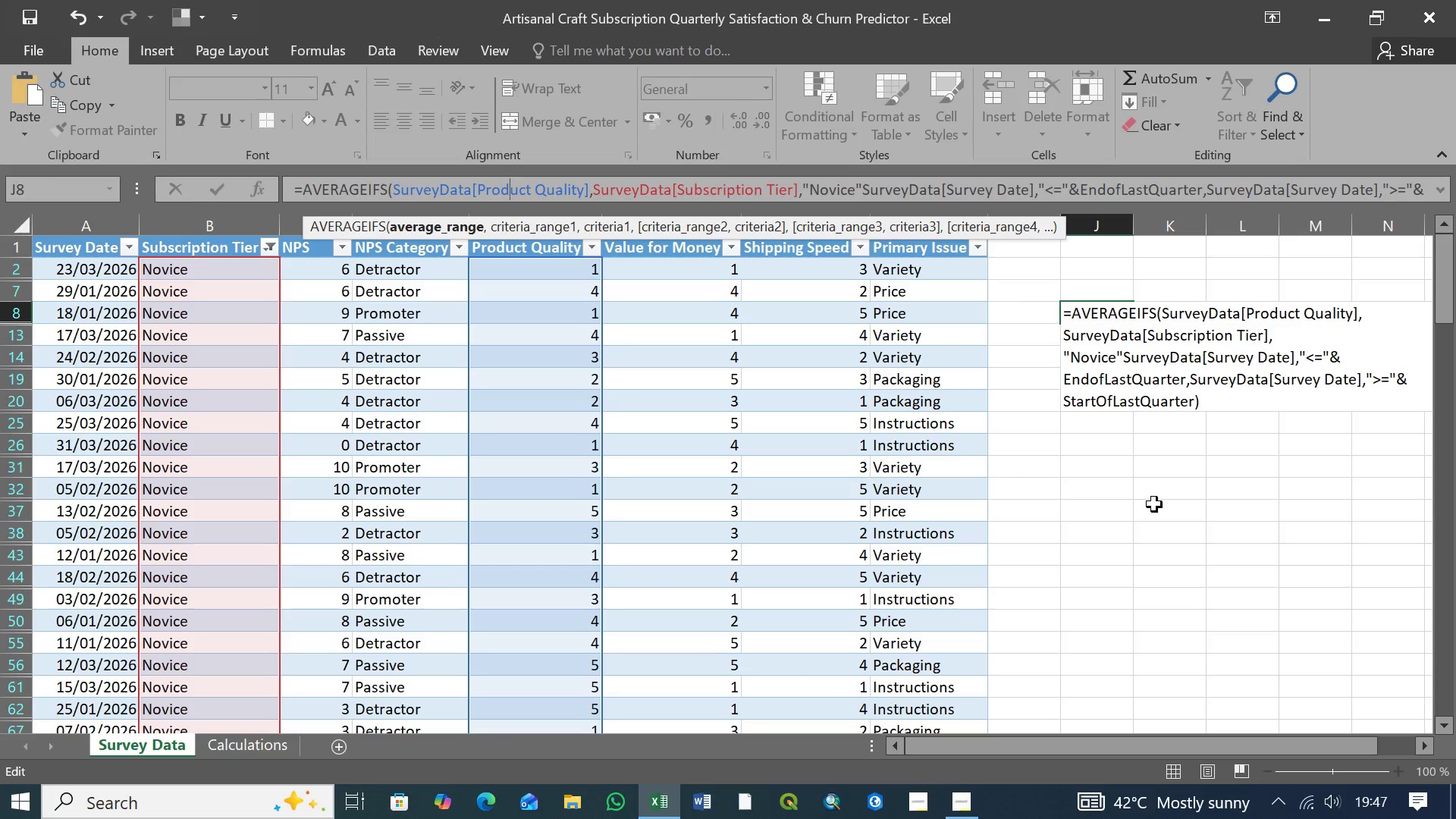 
key(ArrowRight)
 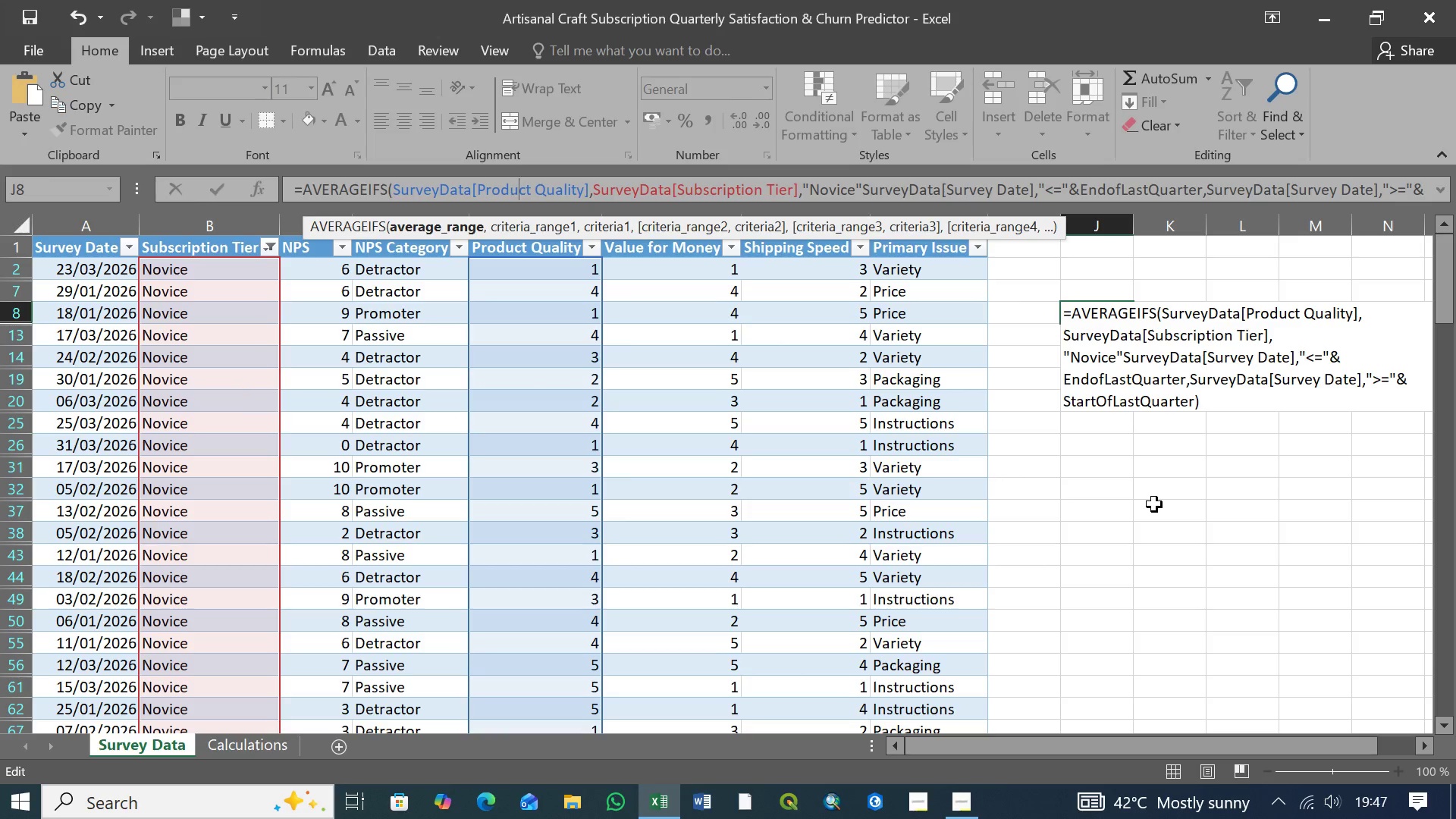 
key(ArrowRight)
 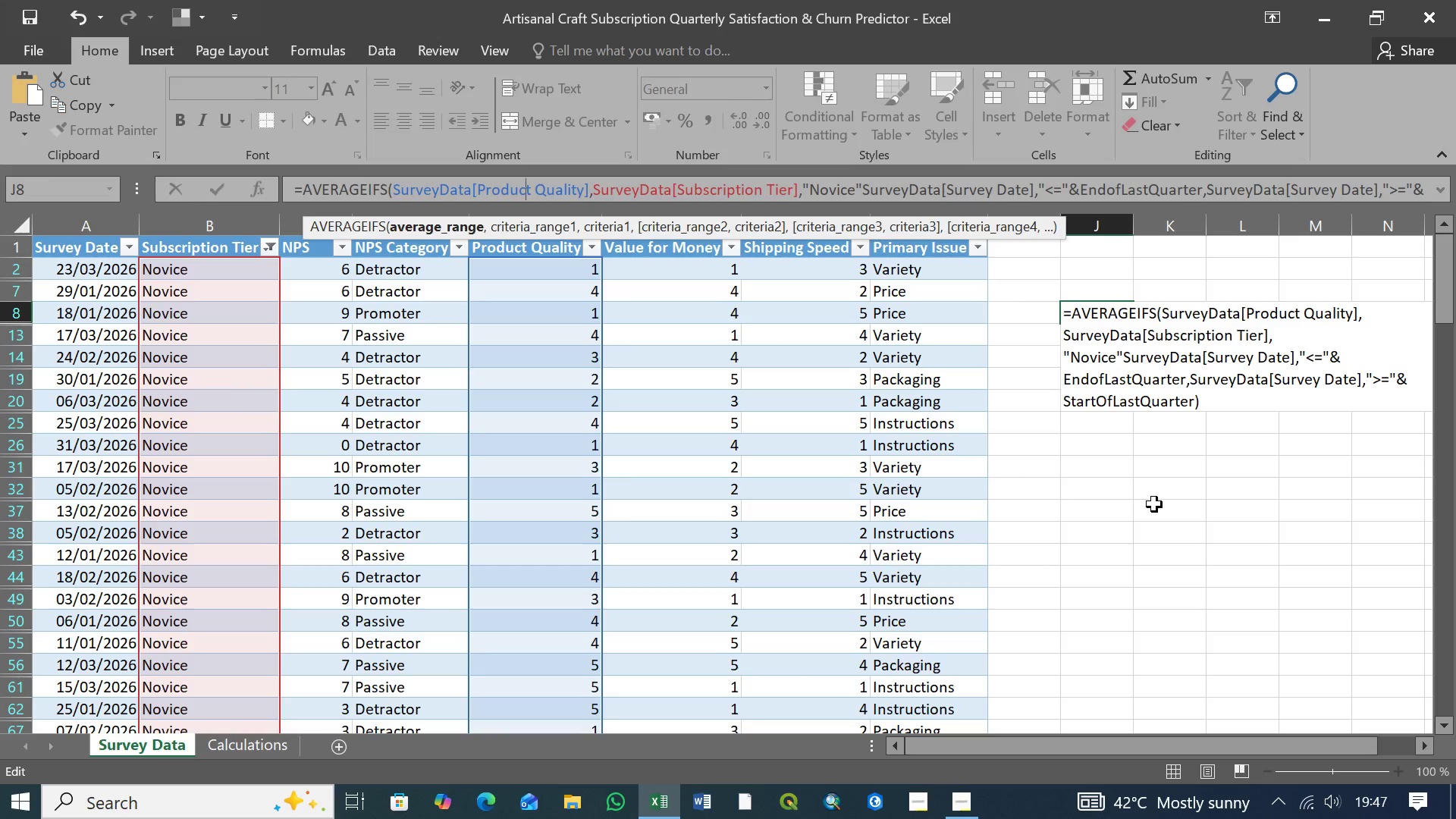 
key(ArrowRight)
 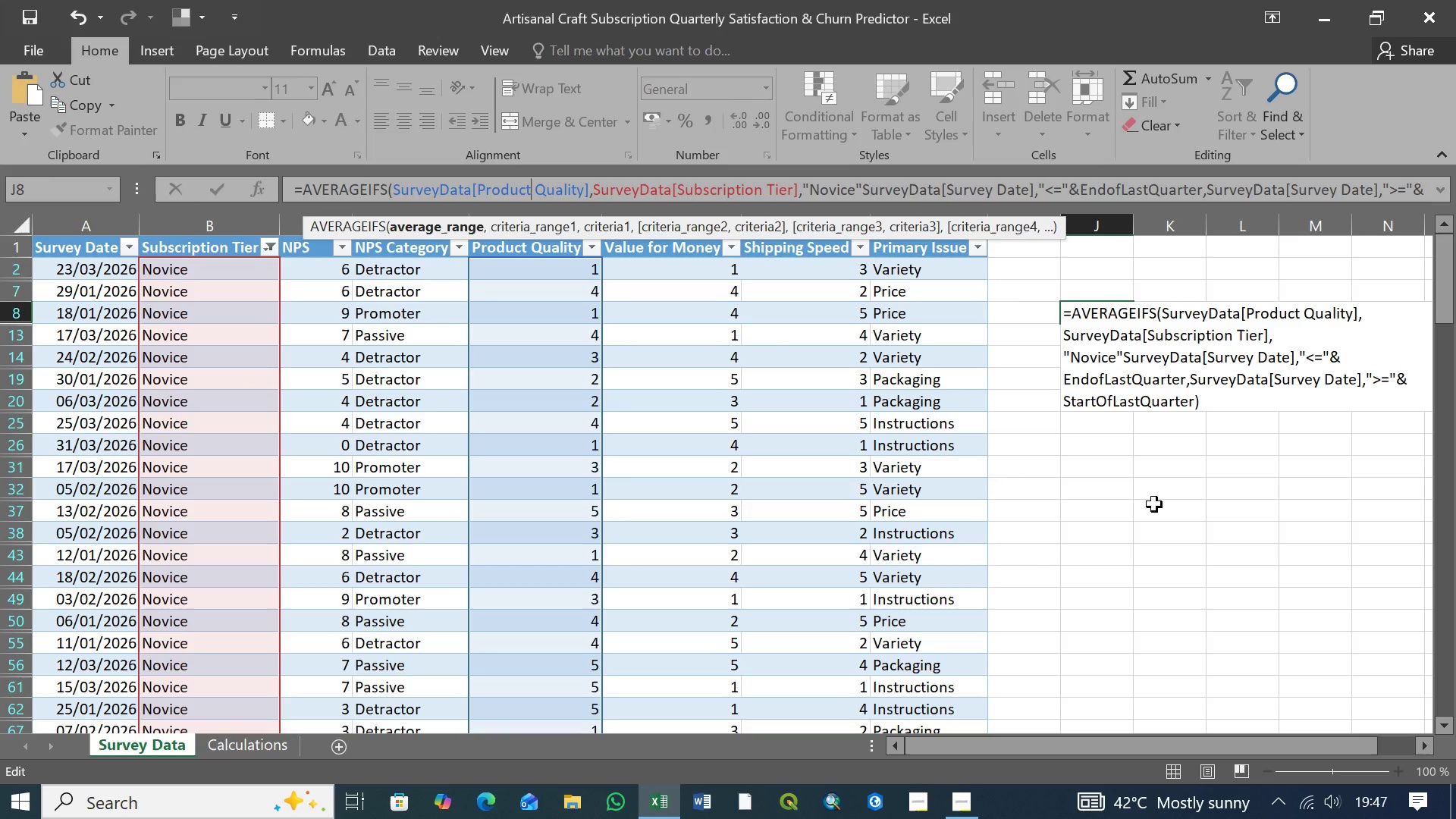 
key(ArrowRight)
 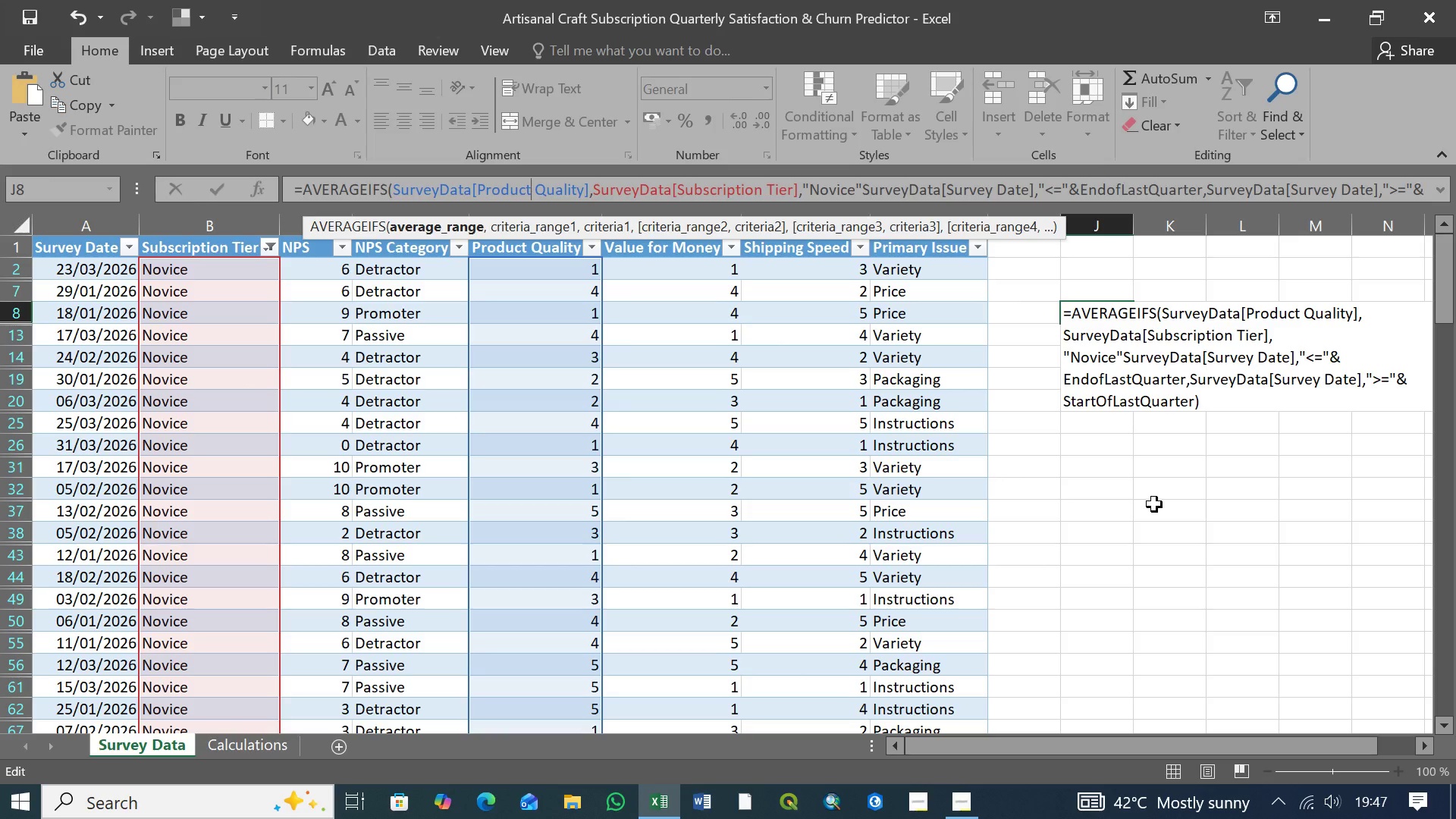 
key(ArrowRight)
 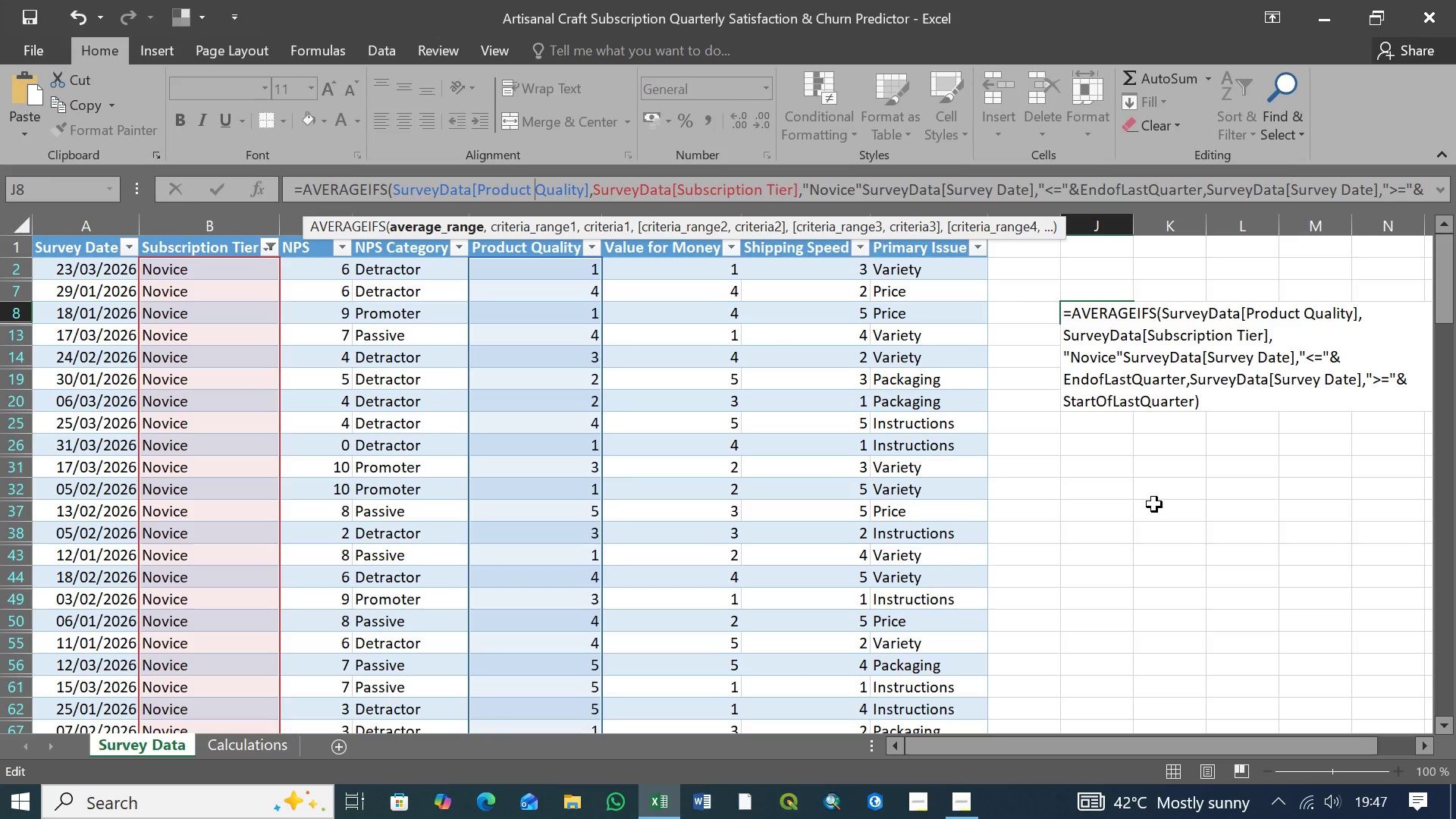 
key(ArrowRight)
 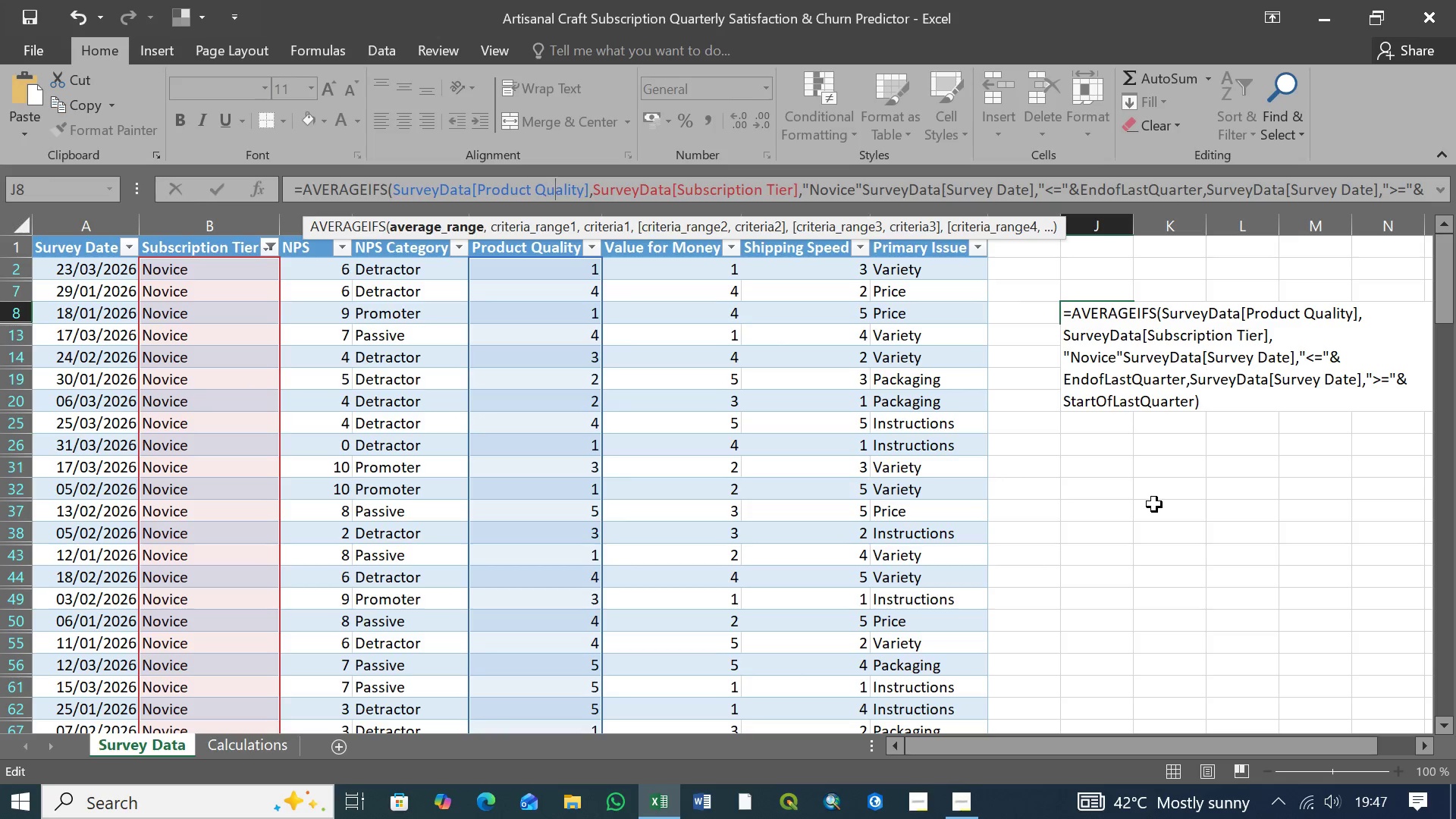 
key(ArrowRight)
 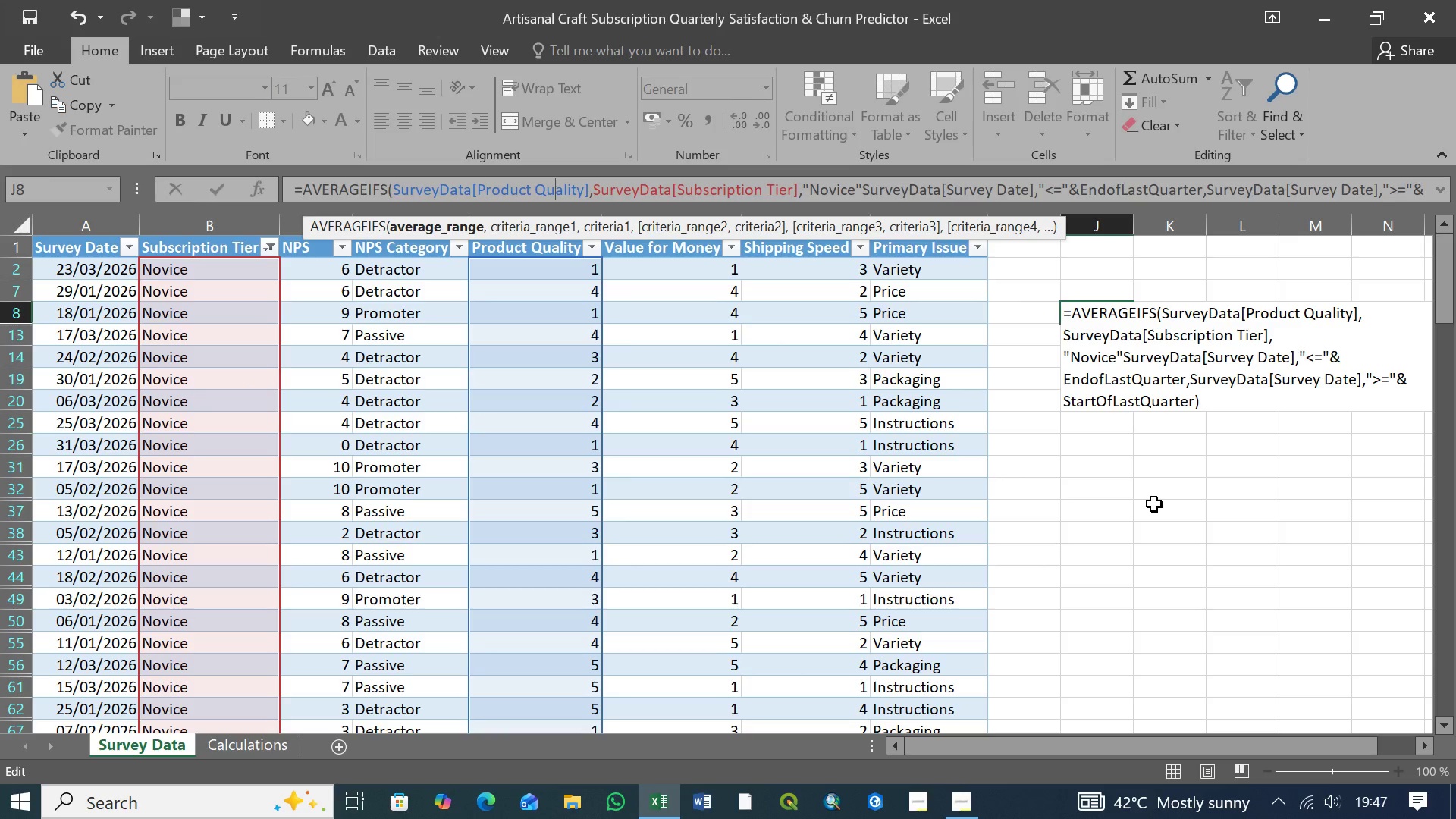 
hold_key(key=ArrowRight, duration=0.78)
 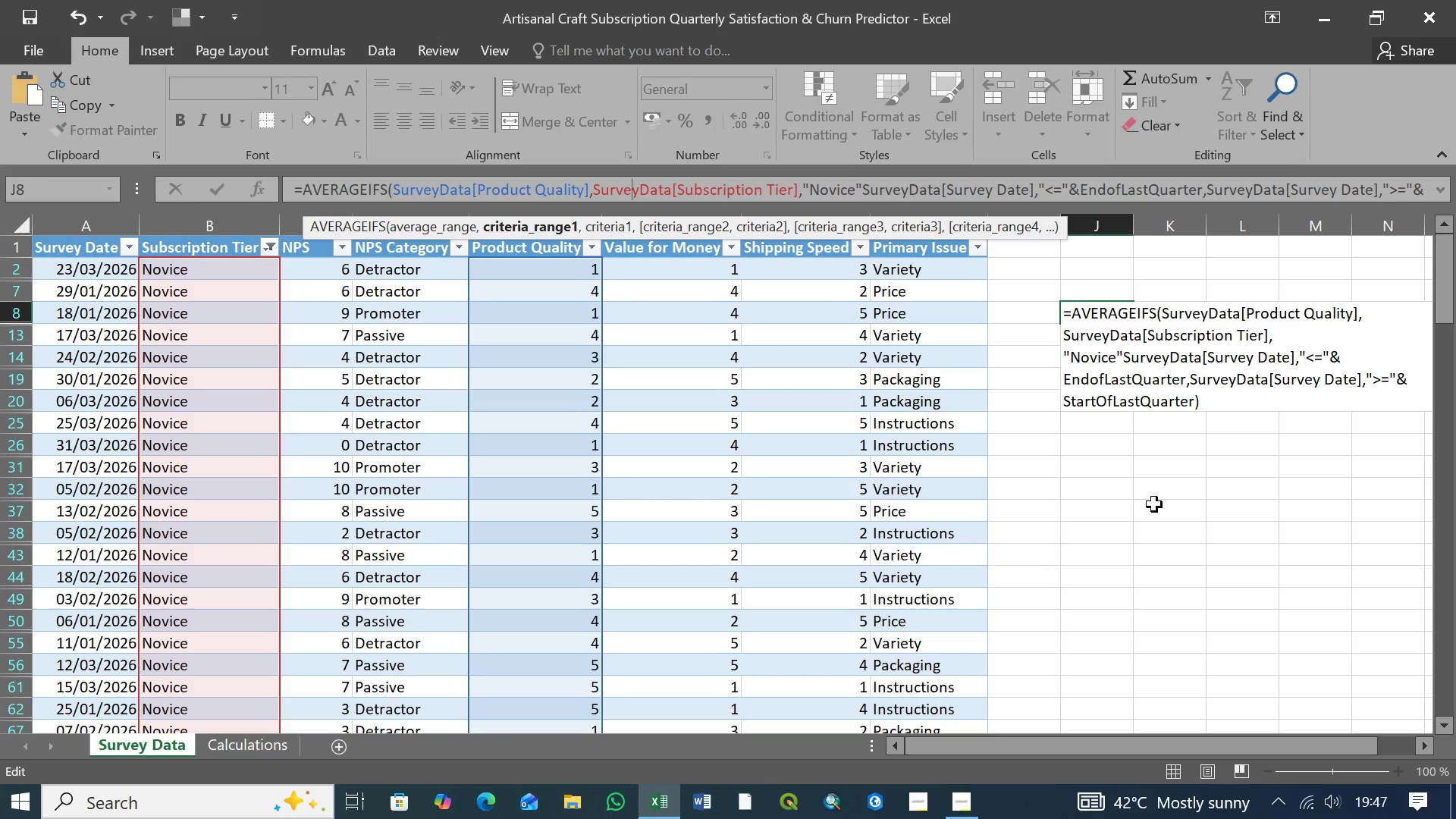 
key(ArrowRight)
 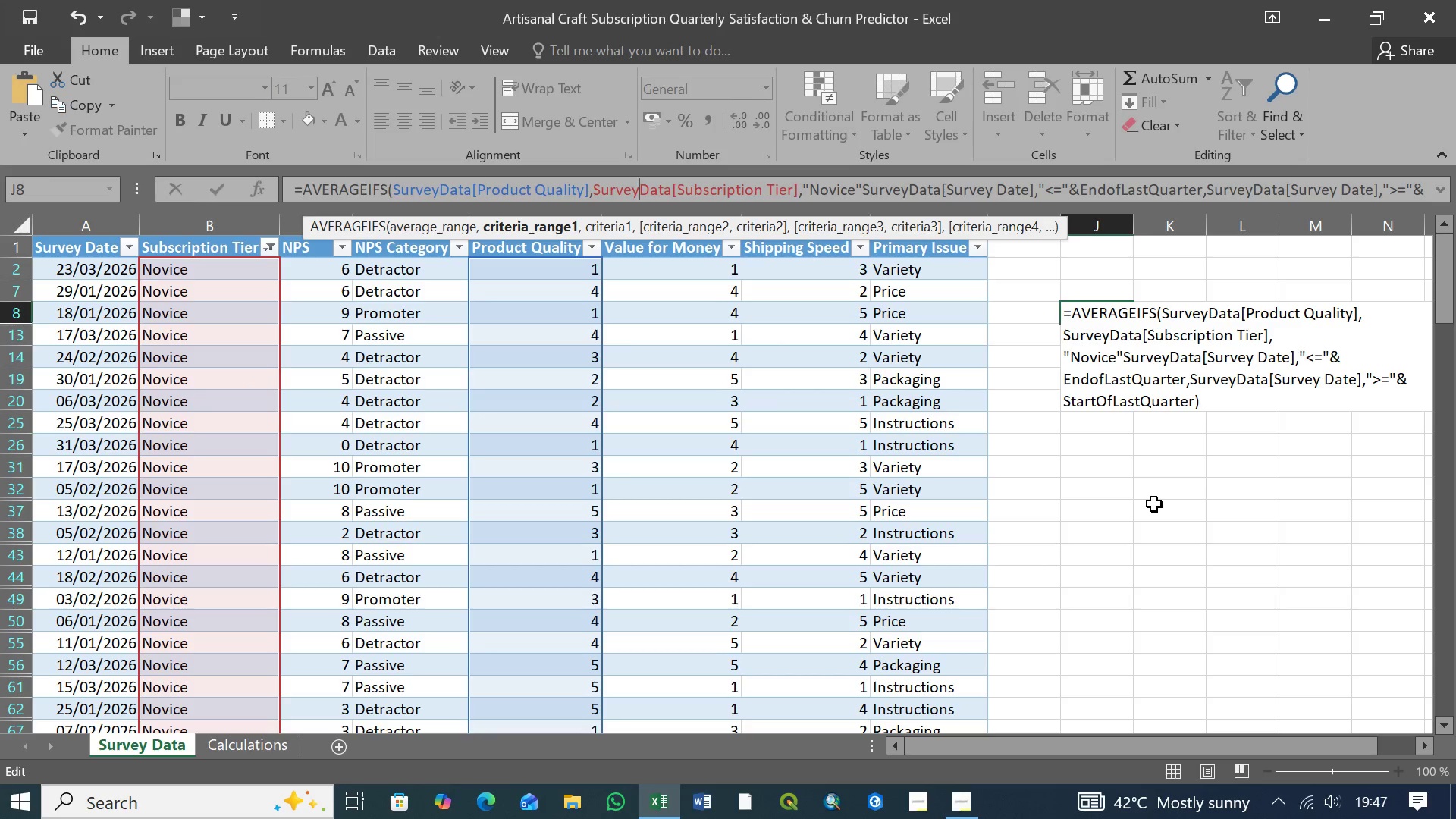 
key(ArrowRight)
 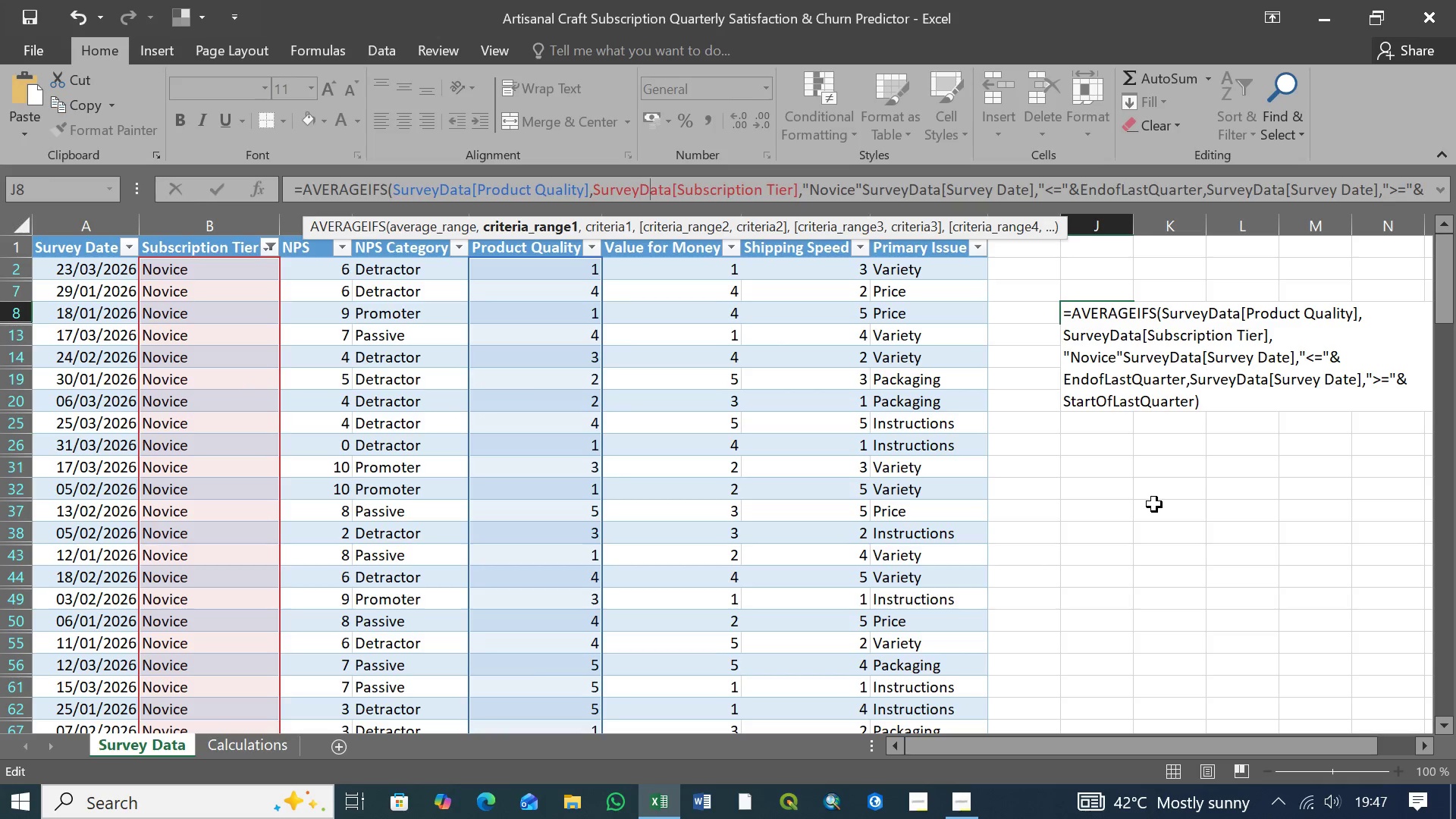 
key(ArrowRight)
 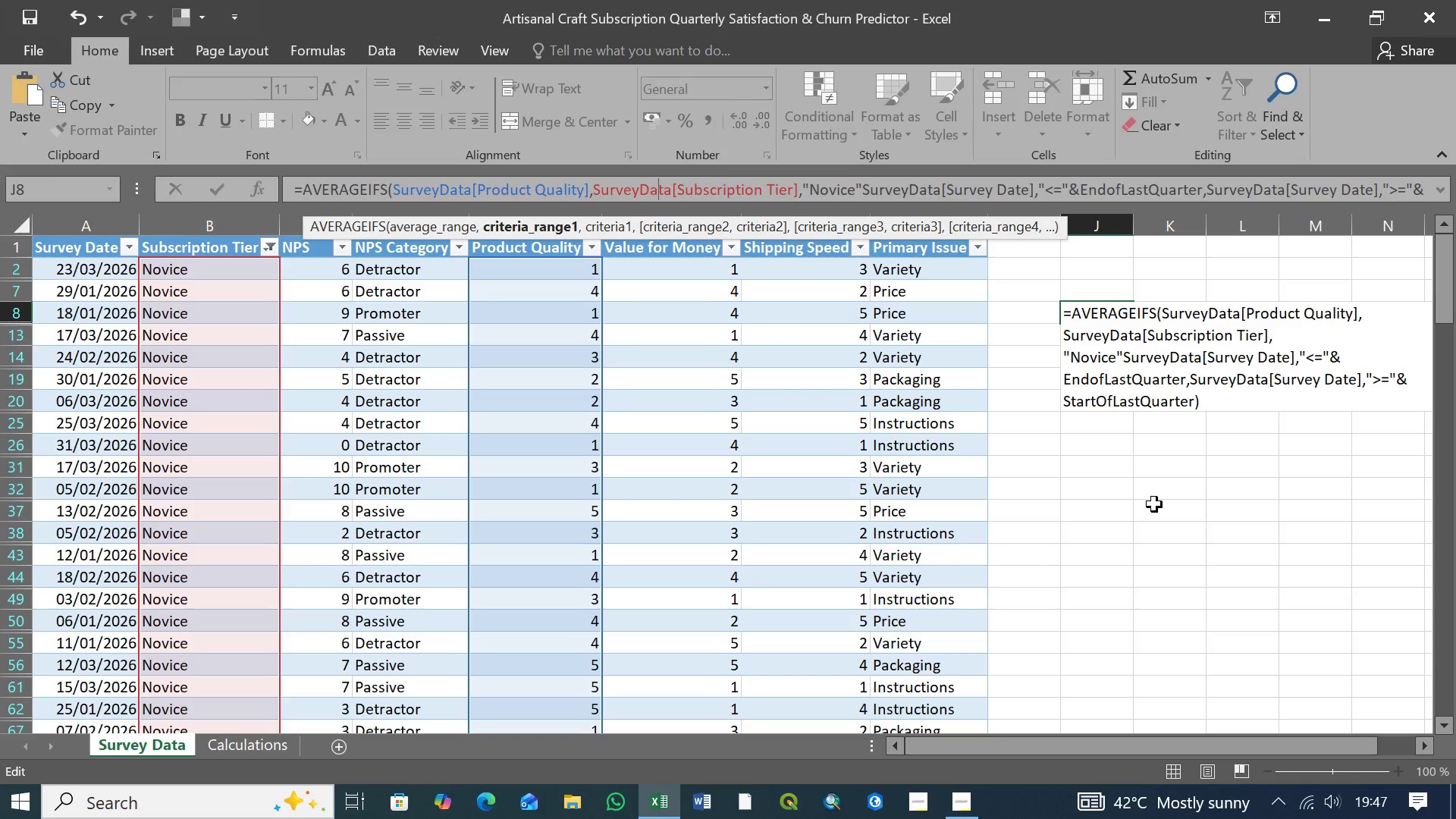 
key(ArrowRight)
 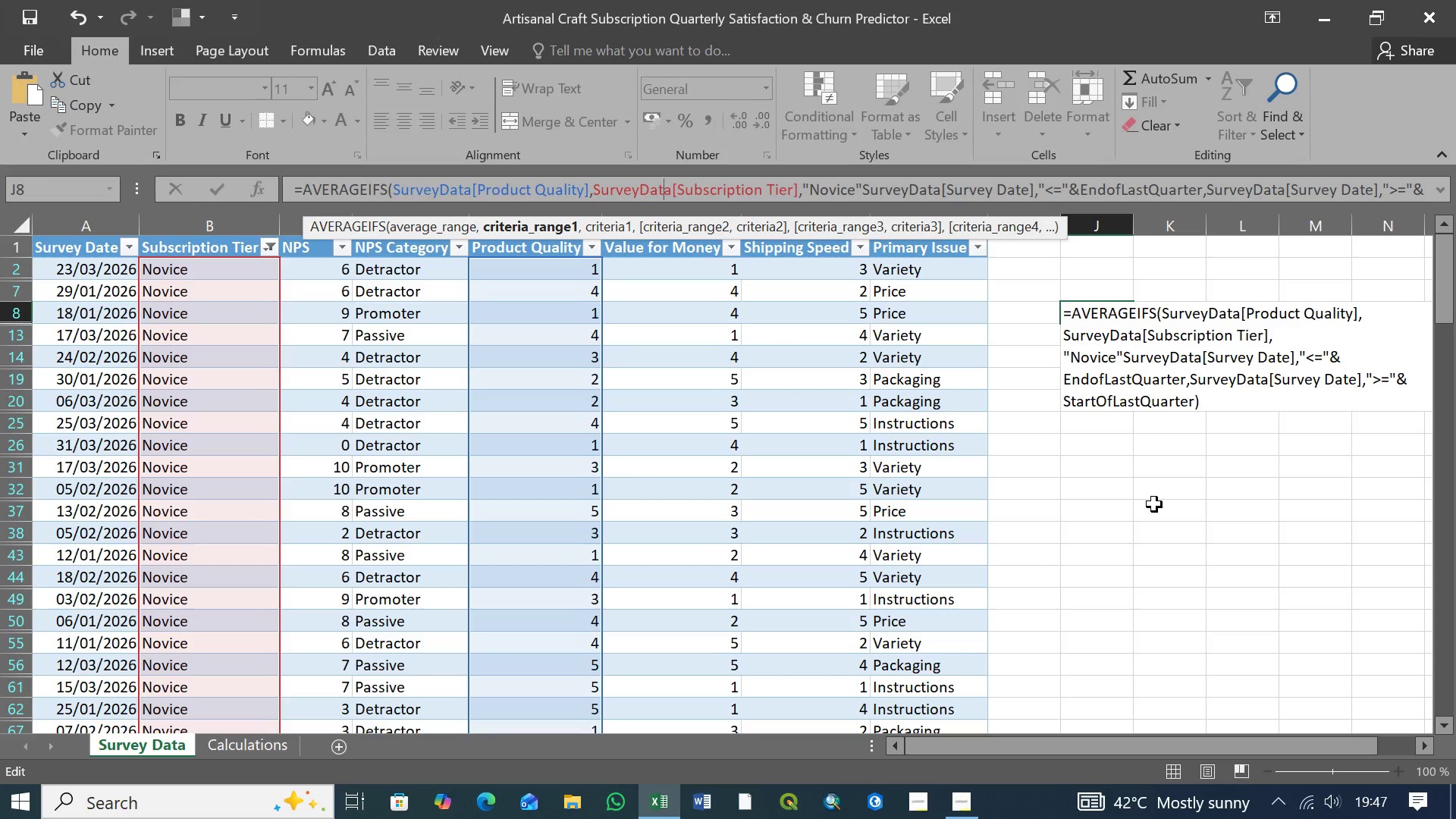 
key(ArrowRight)
 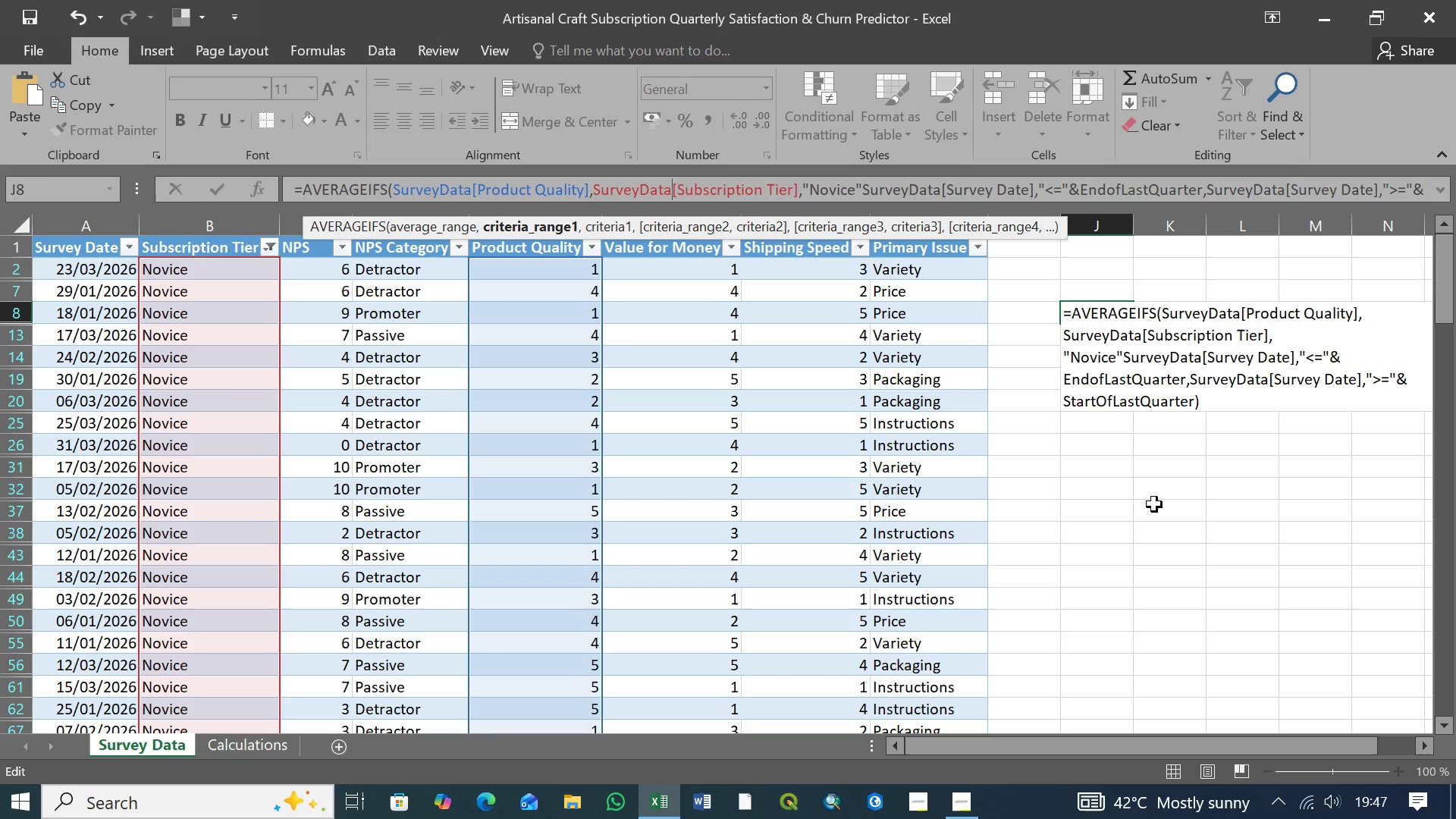 
key(ArrowRight)
 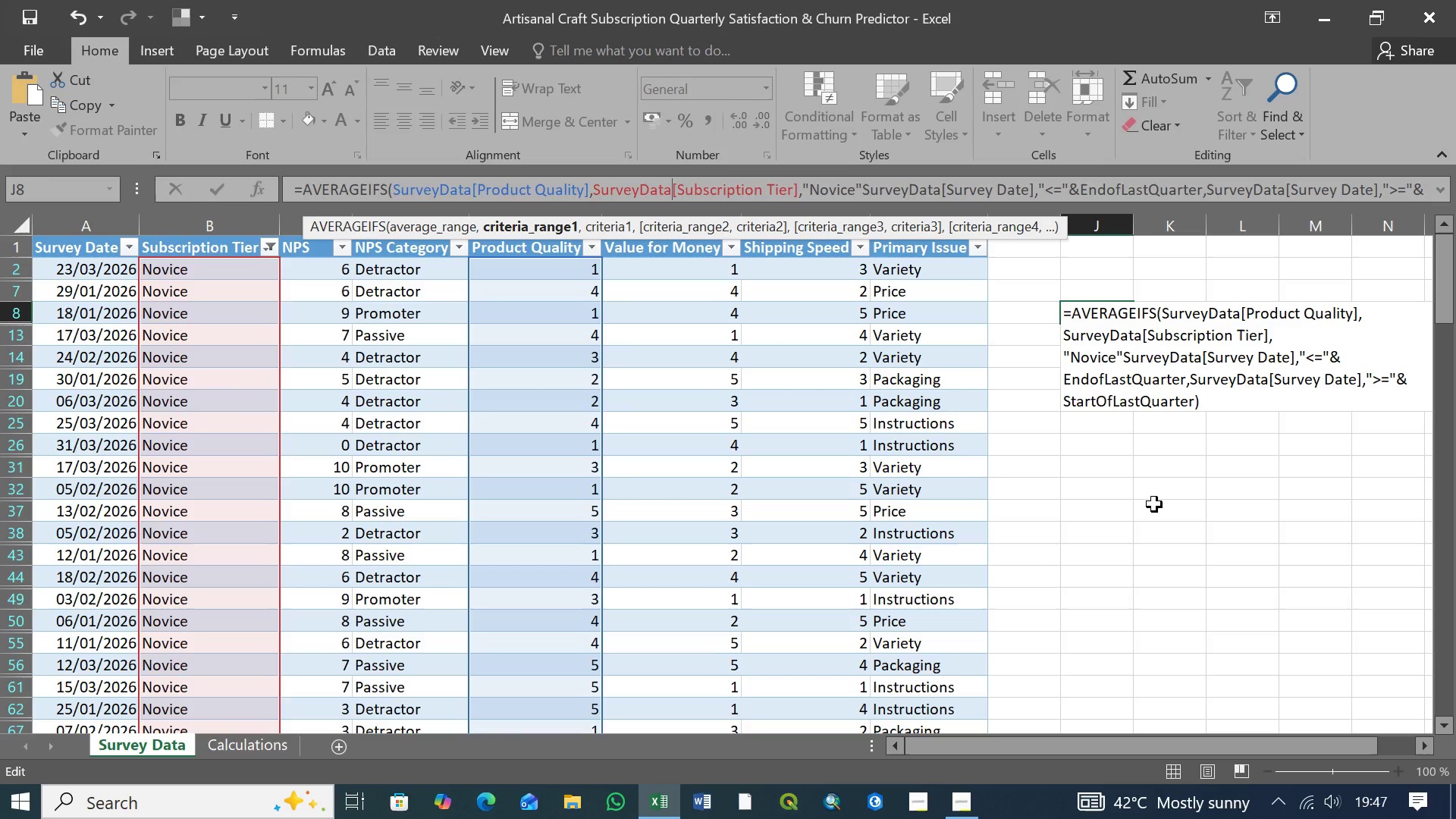 
key(ArrowRight)
 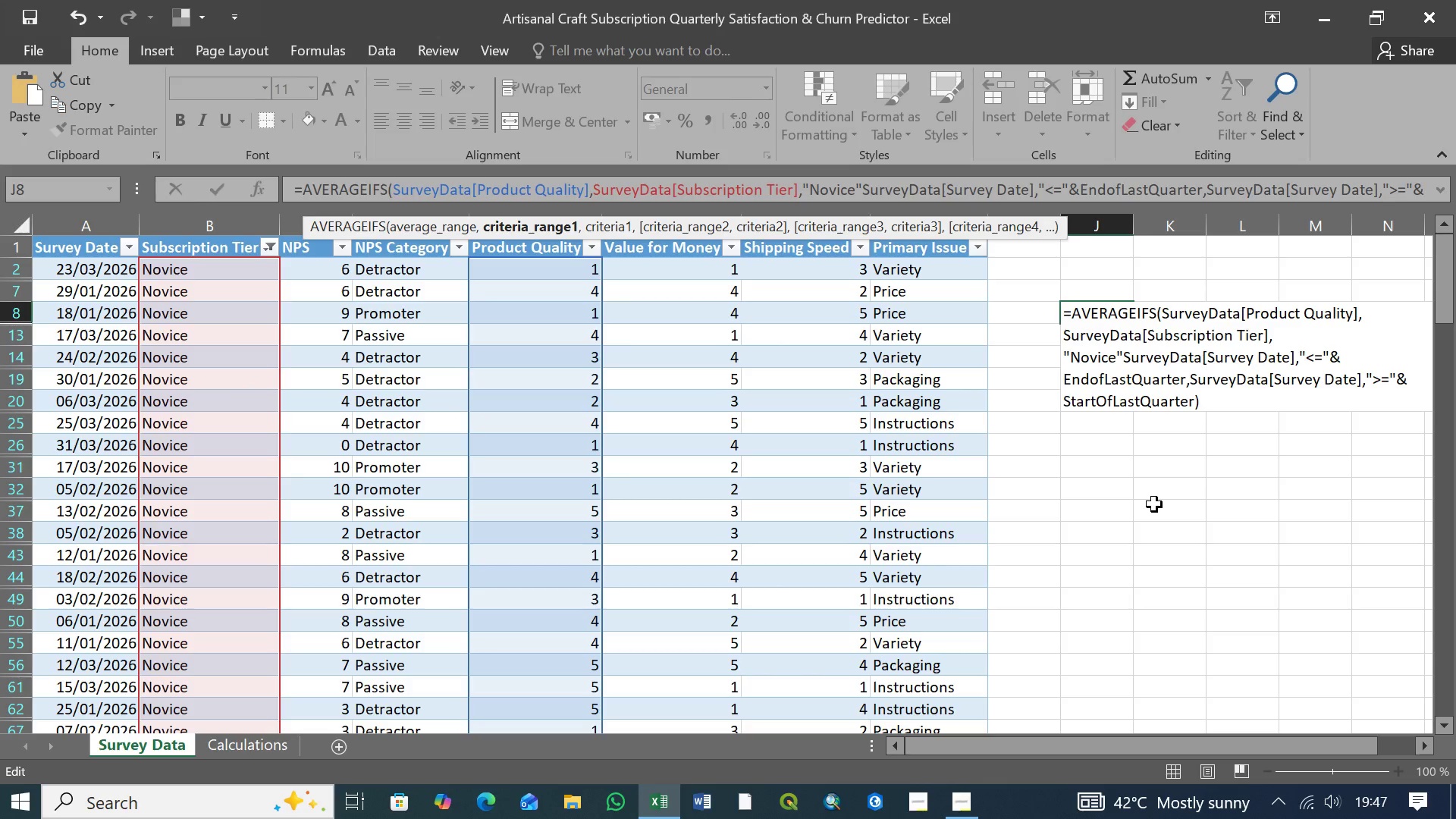 
key(ArrowRight)
 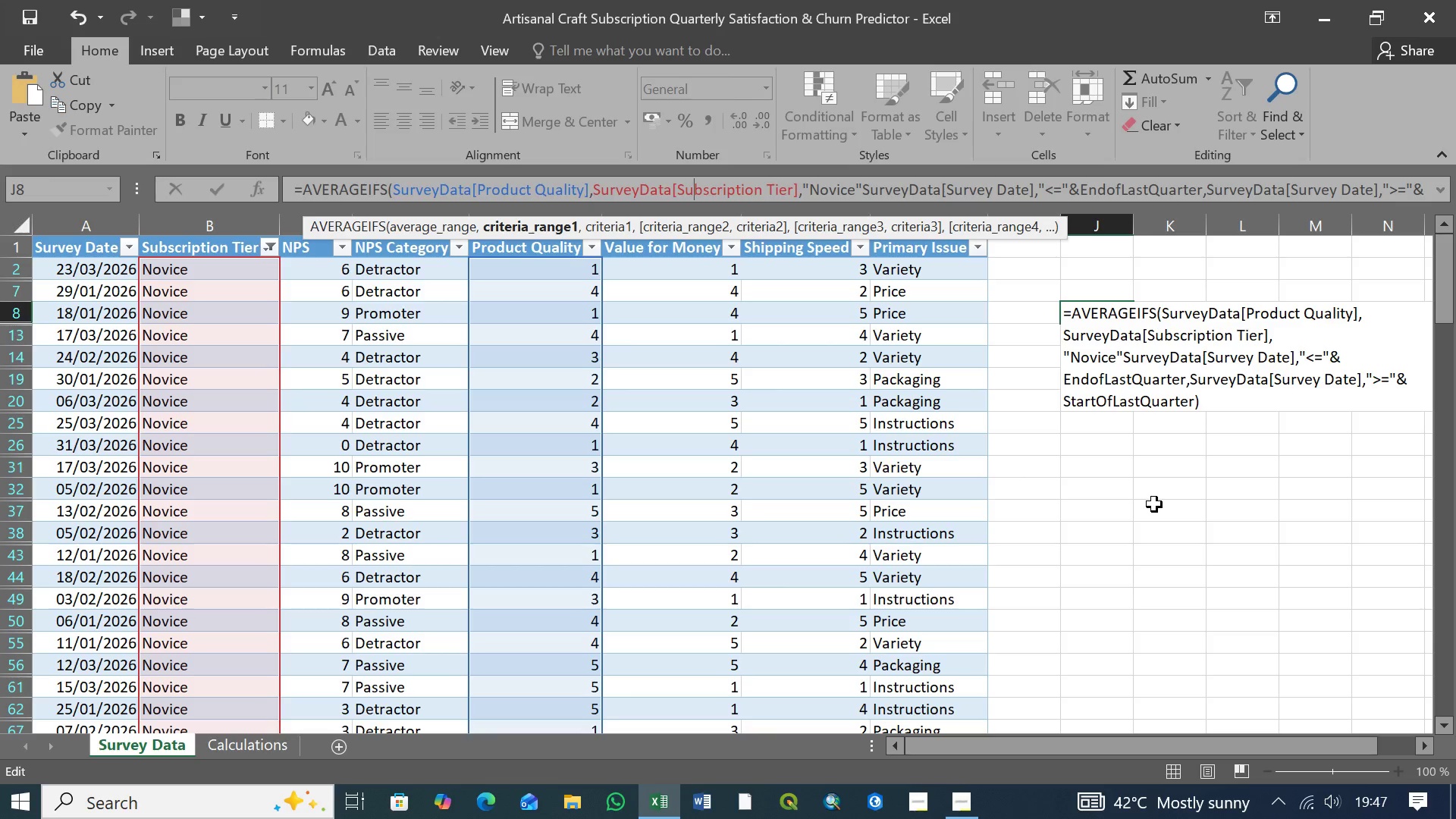 
key(ArrowRight)
 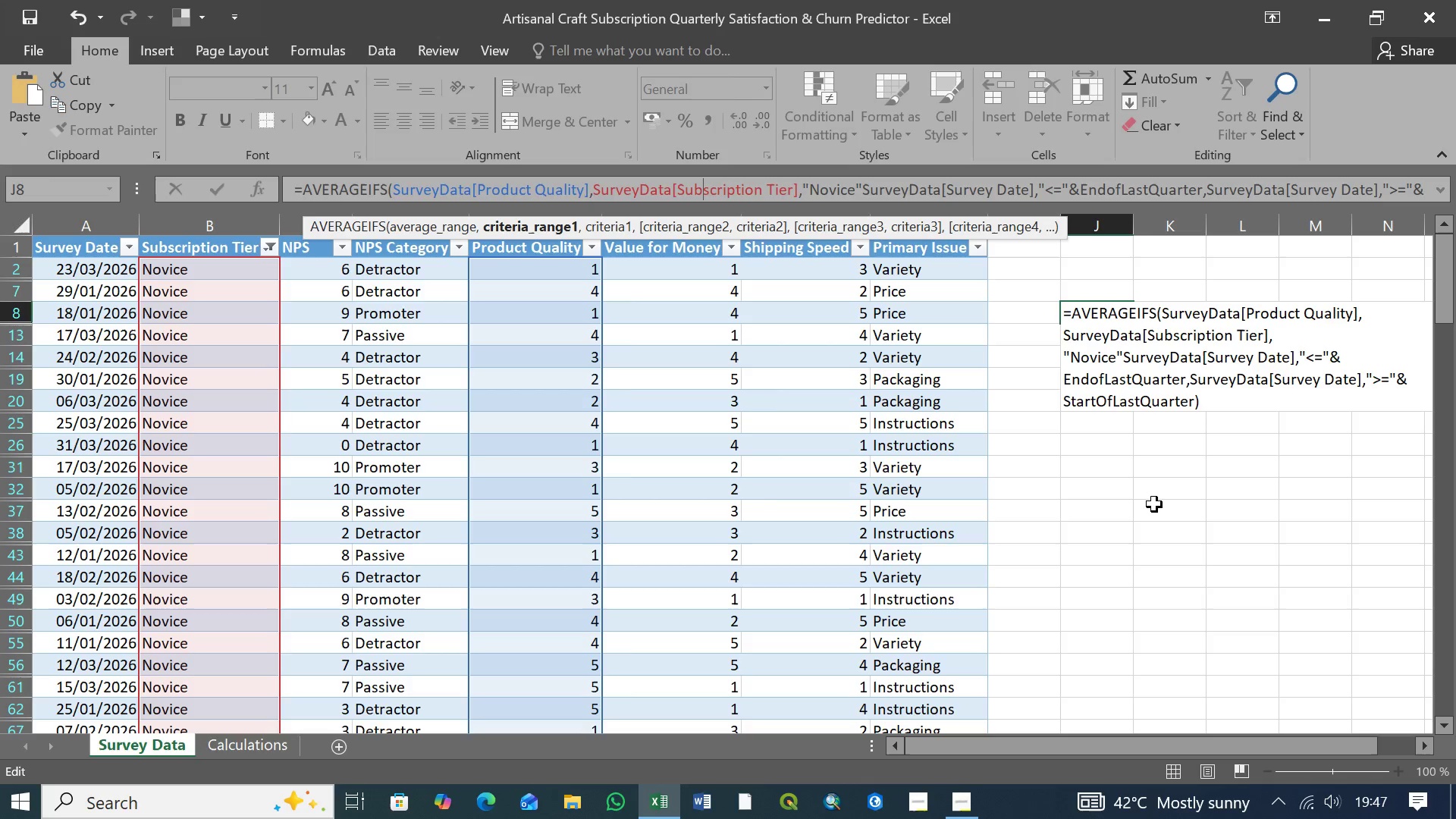 
key(ArrowRight)
 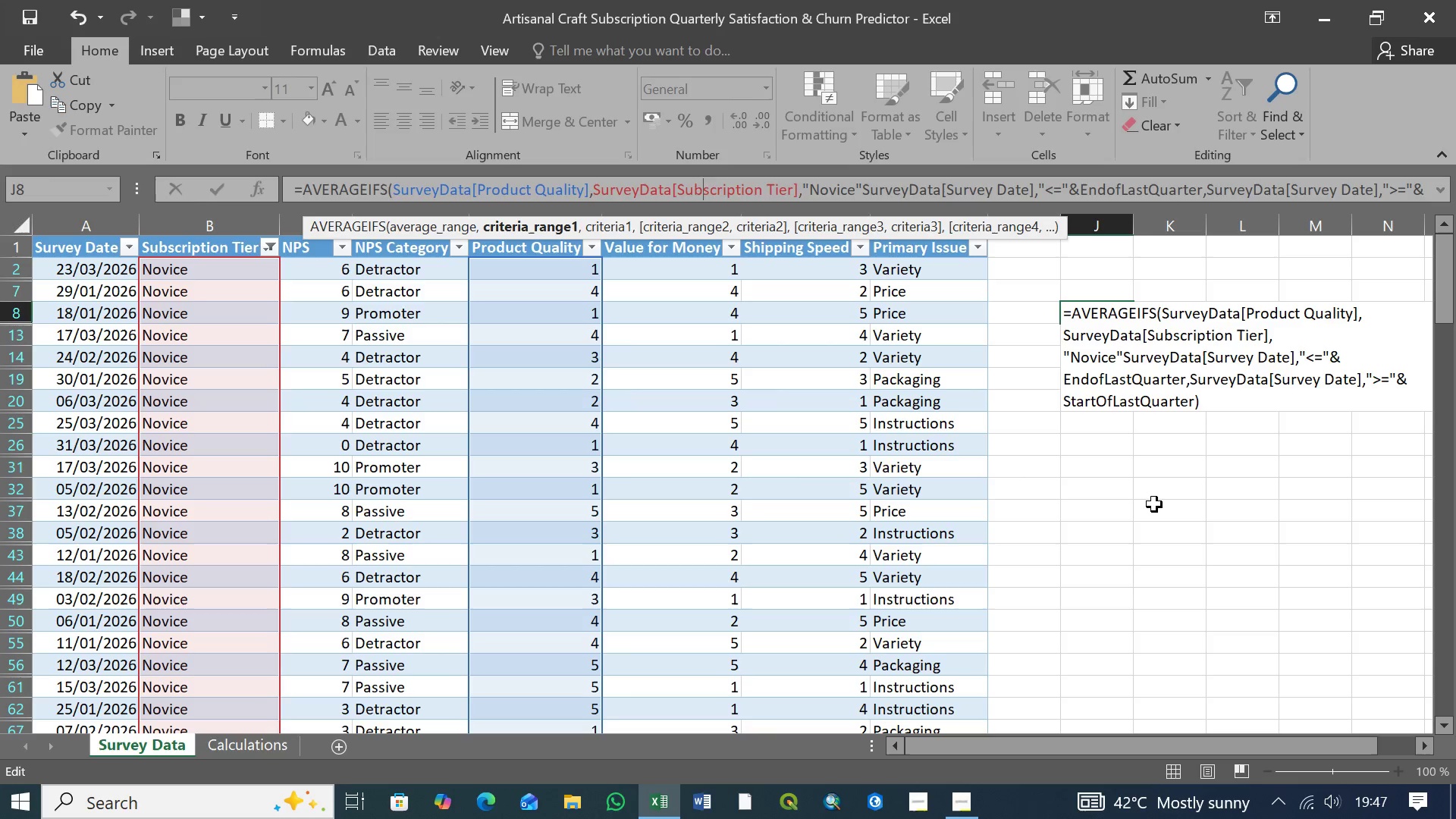 
key(ArrowRight)
 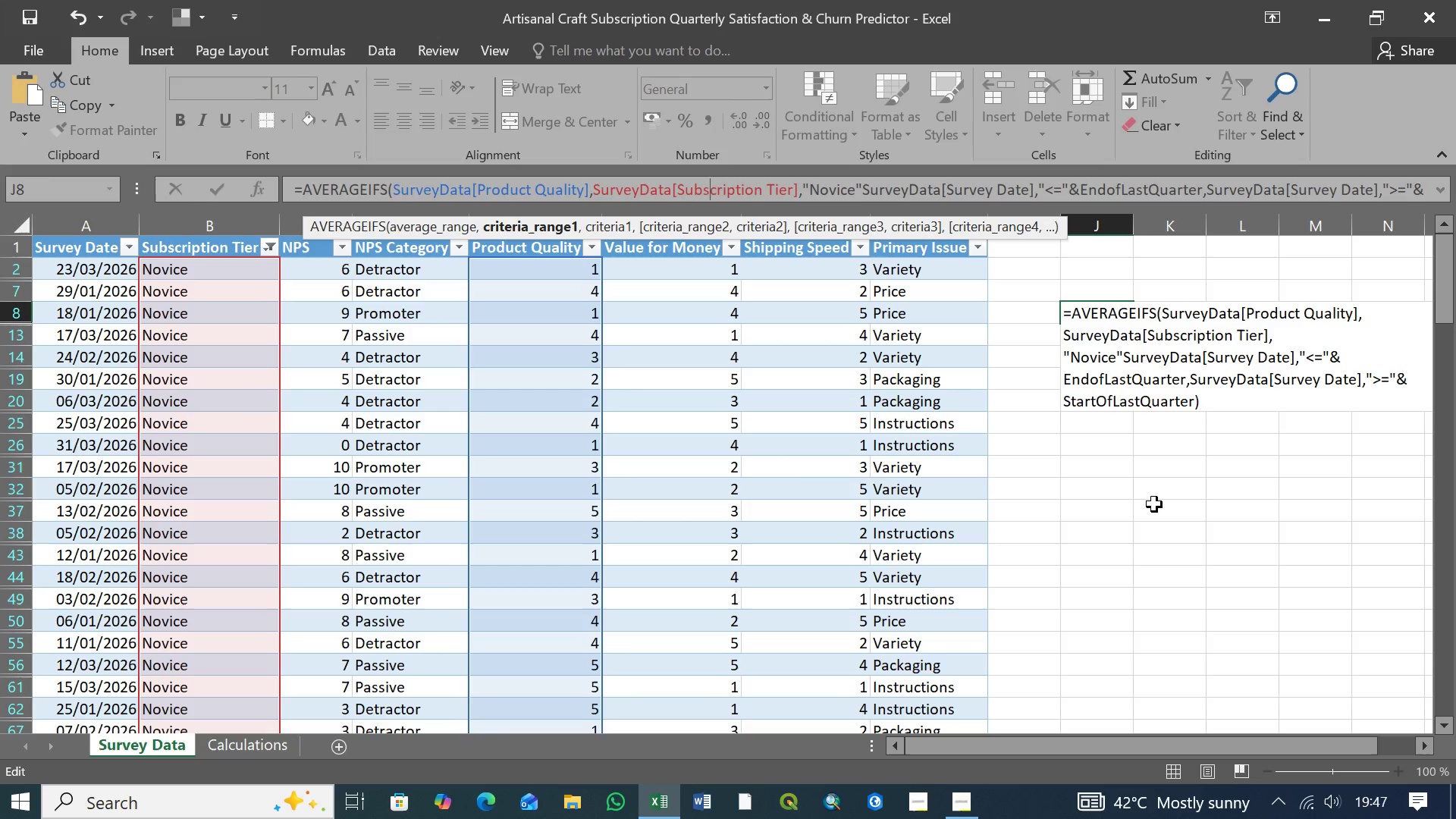 
key(ArrowRight)
 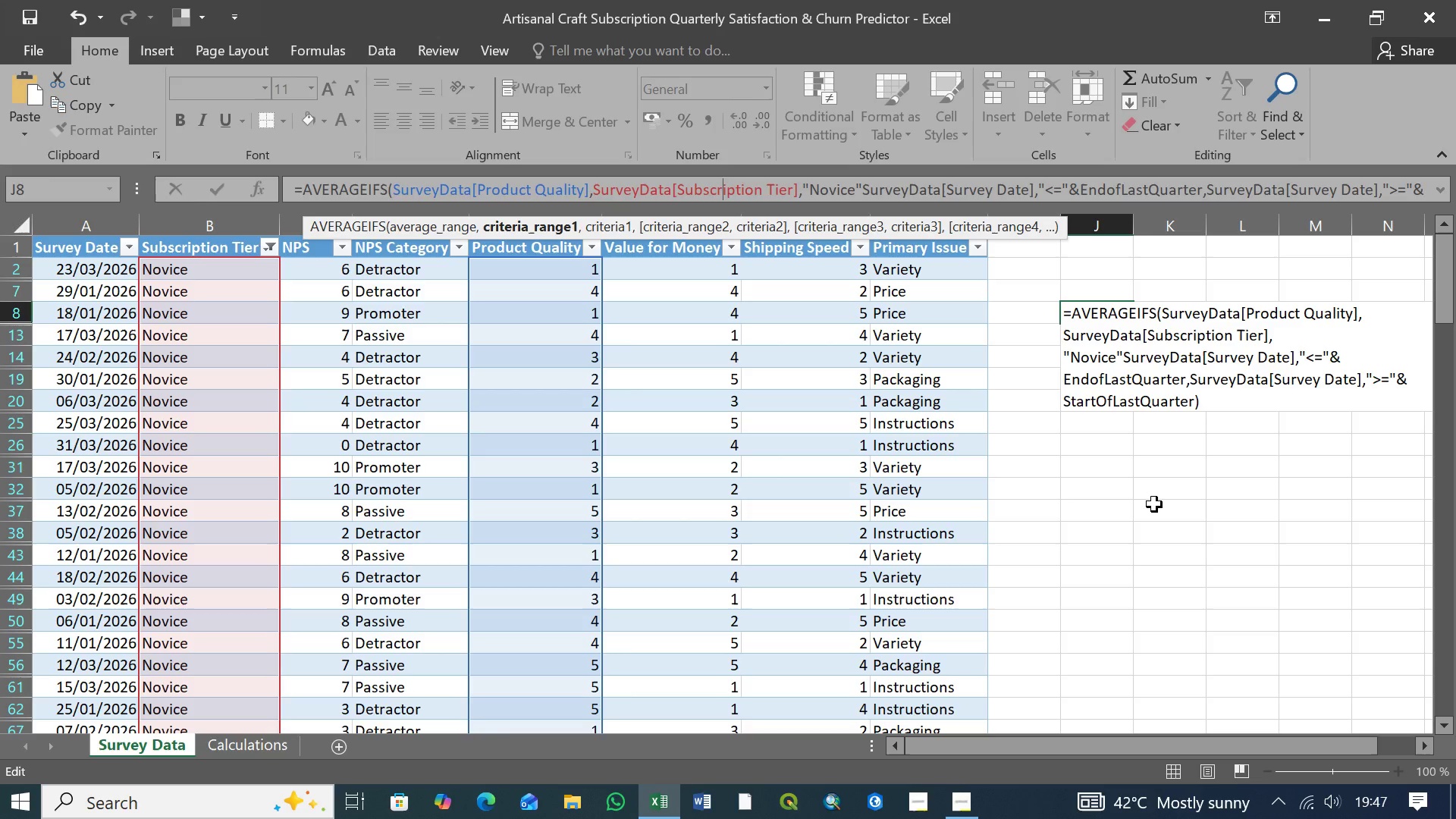 
key(ArrowRight)
 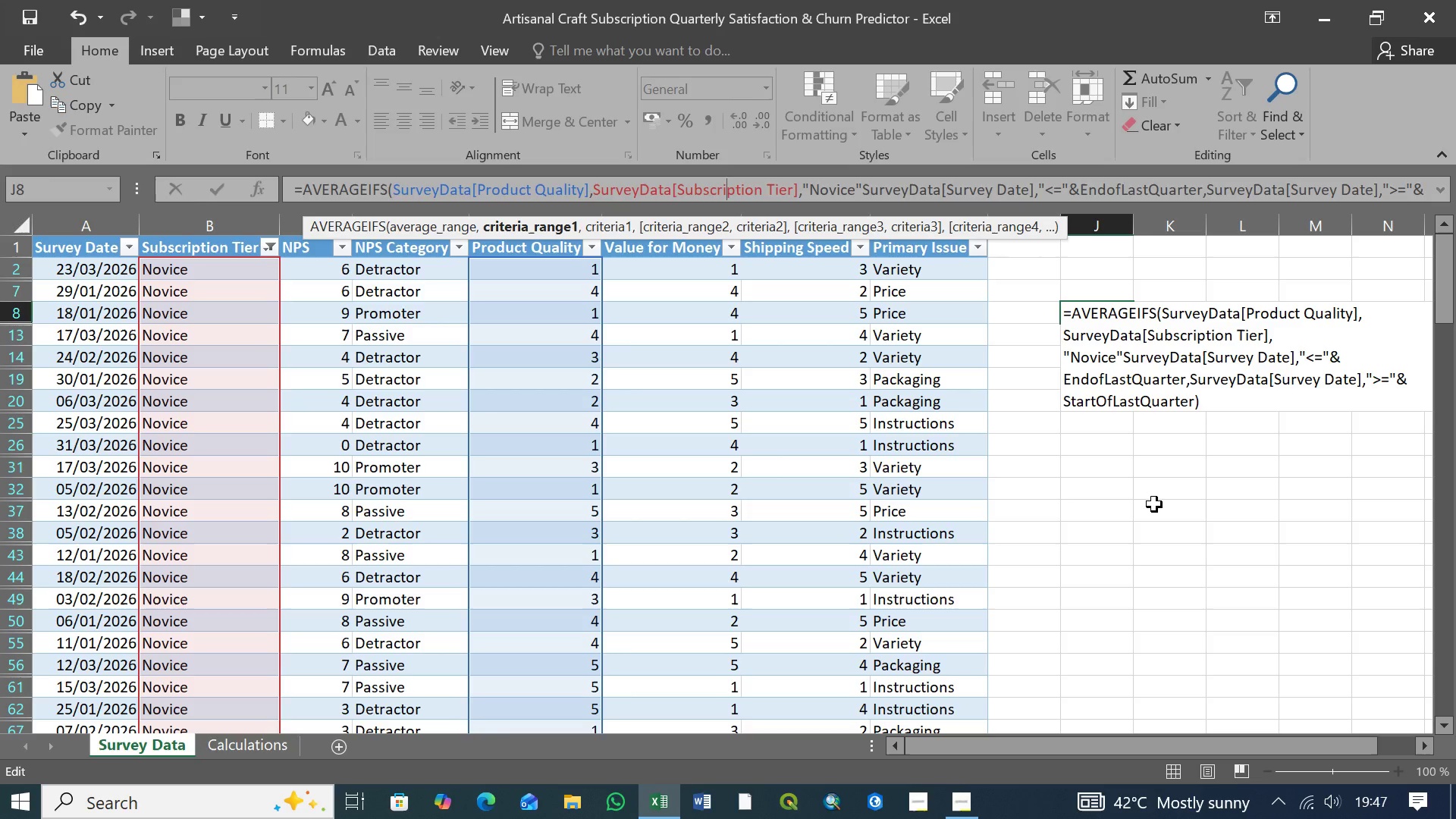 
key(ArrowRight)
 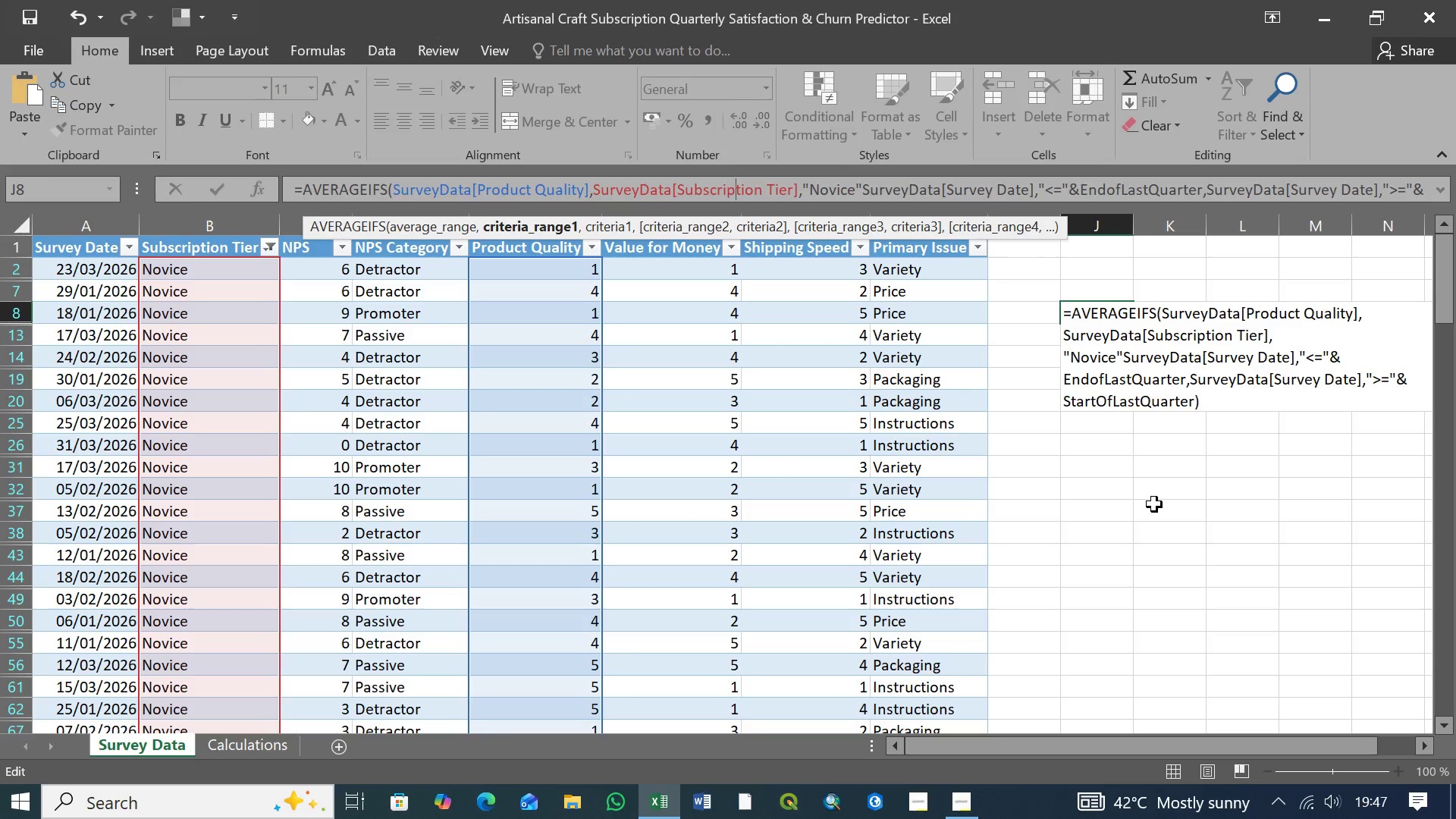 
key(ArrowRight)
 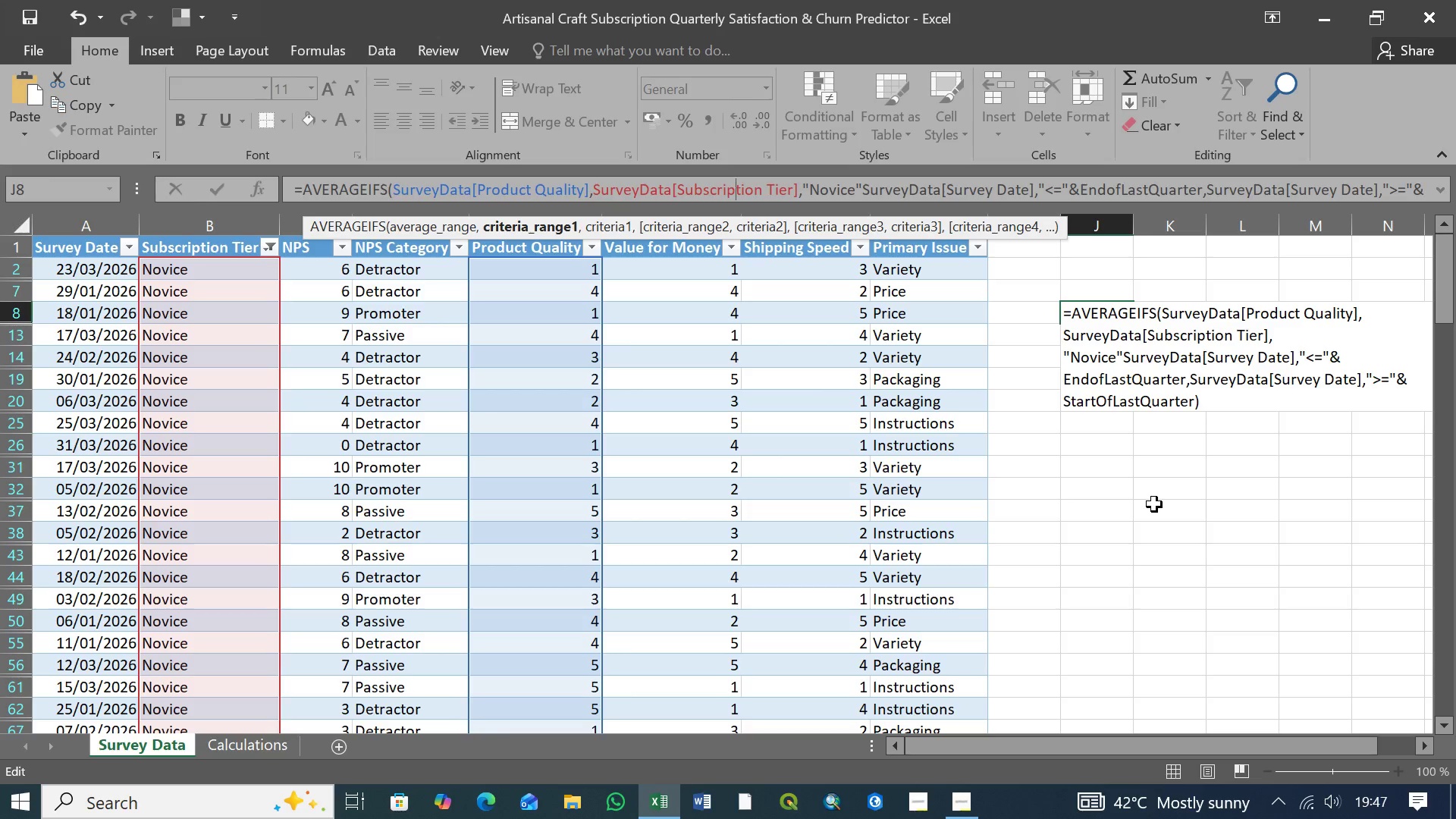 
key(ArrowRight)
 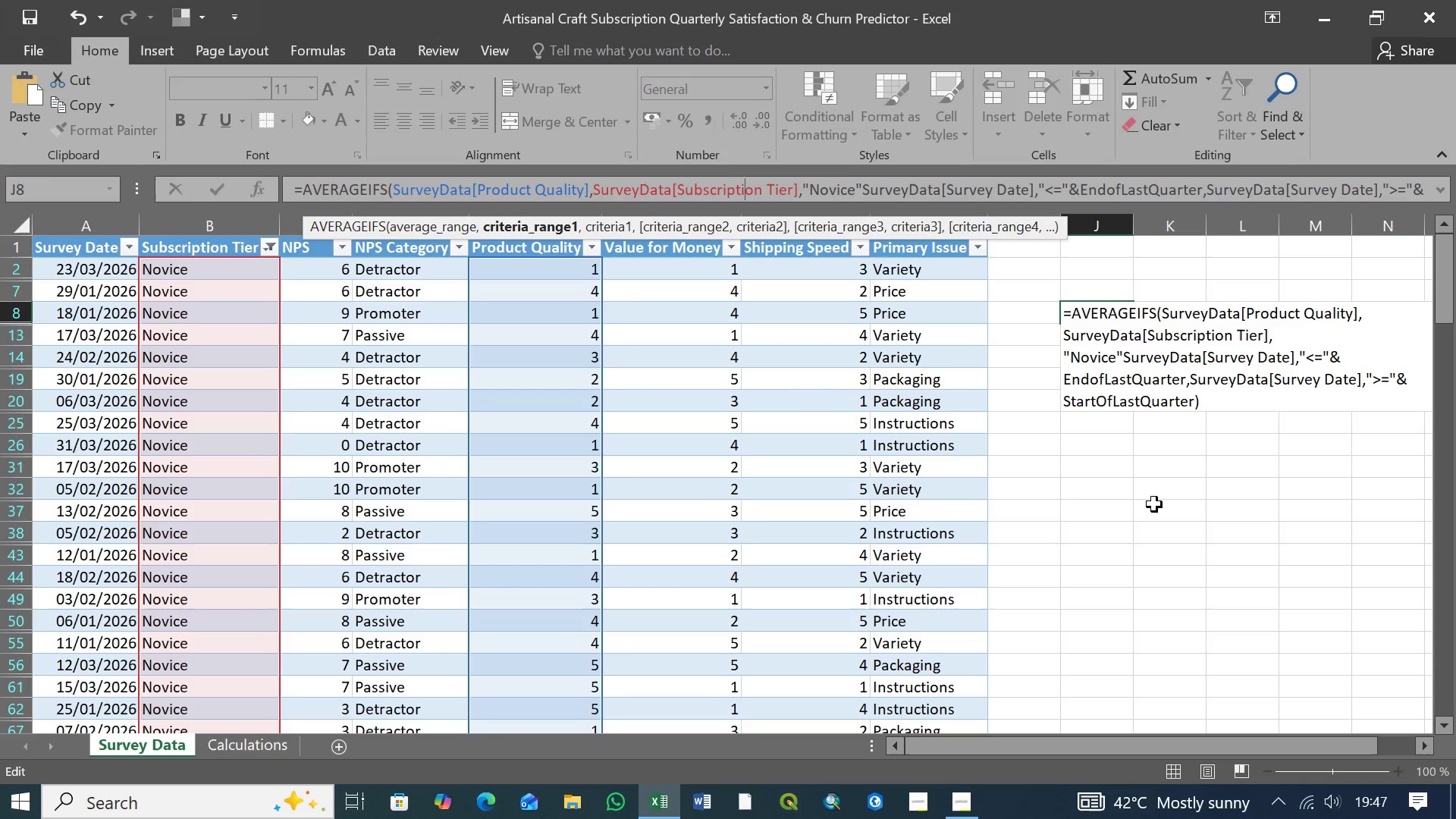 
key(ArrowRight)
 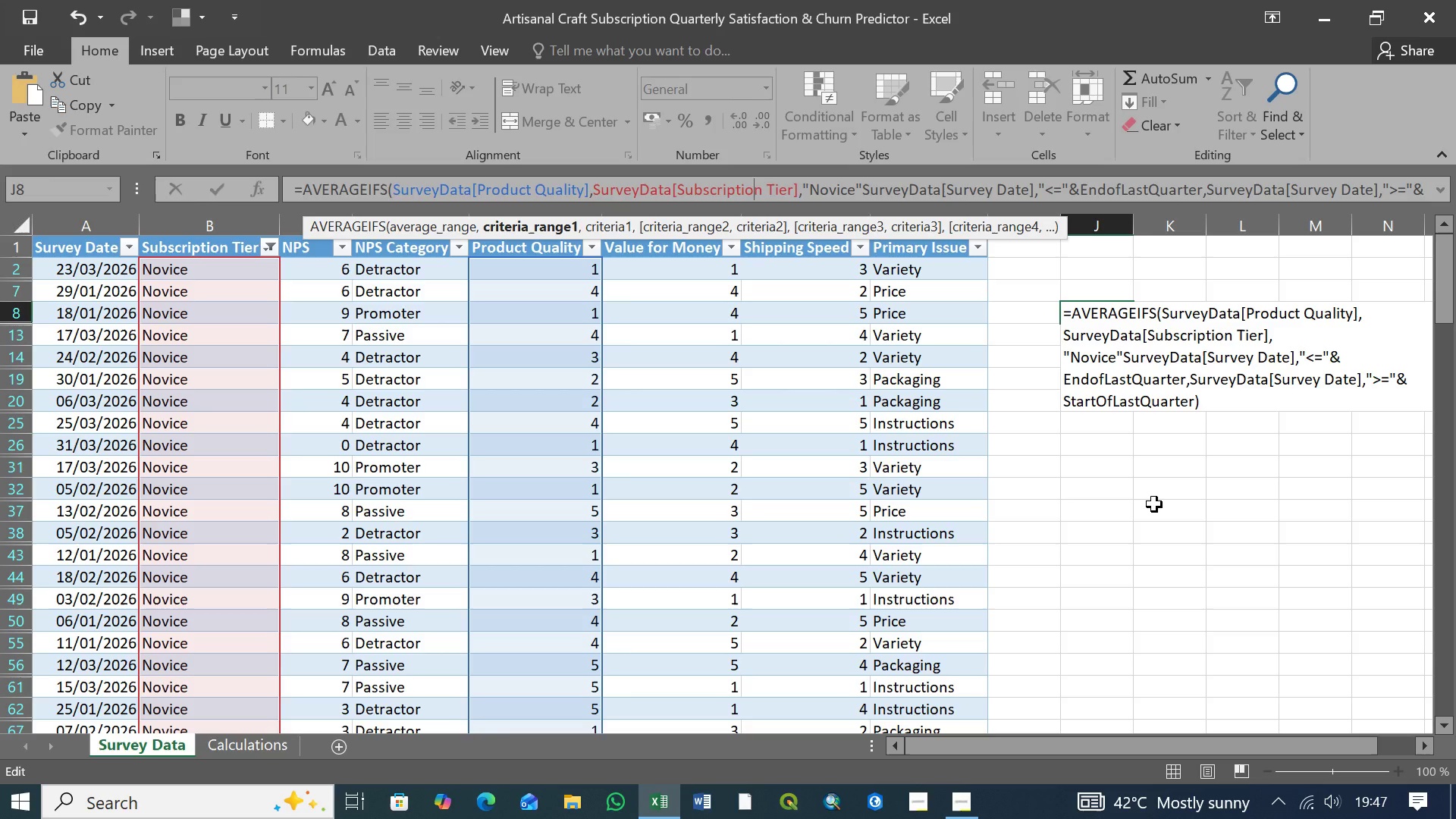 
key(ArrowRight)
 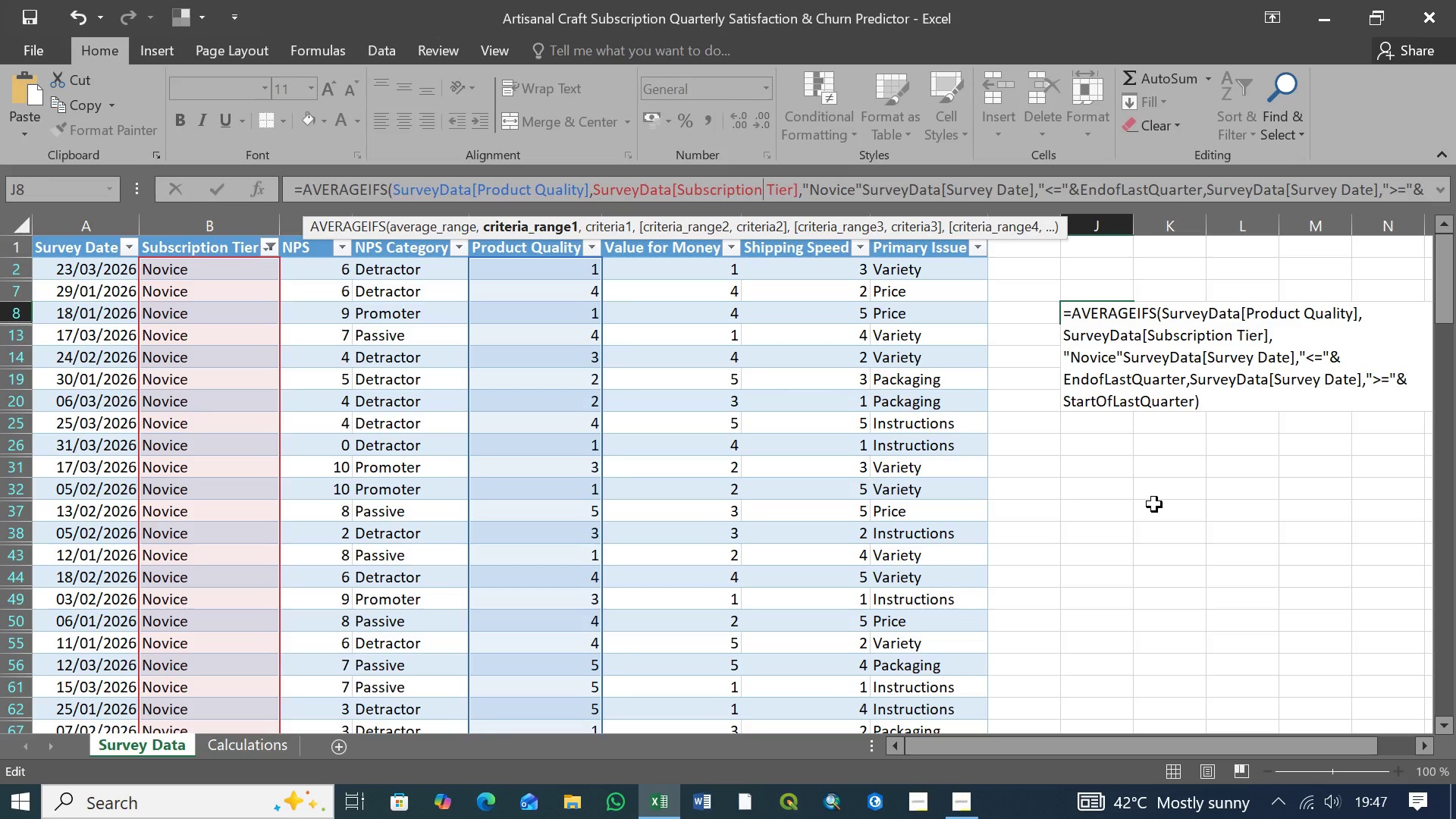 
key(ArrowRight)
 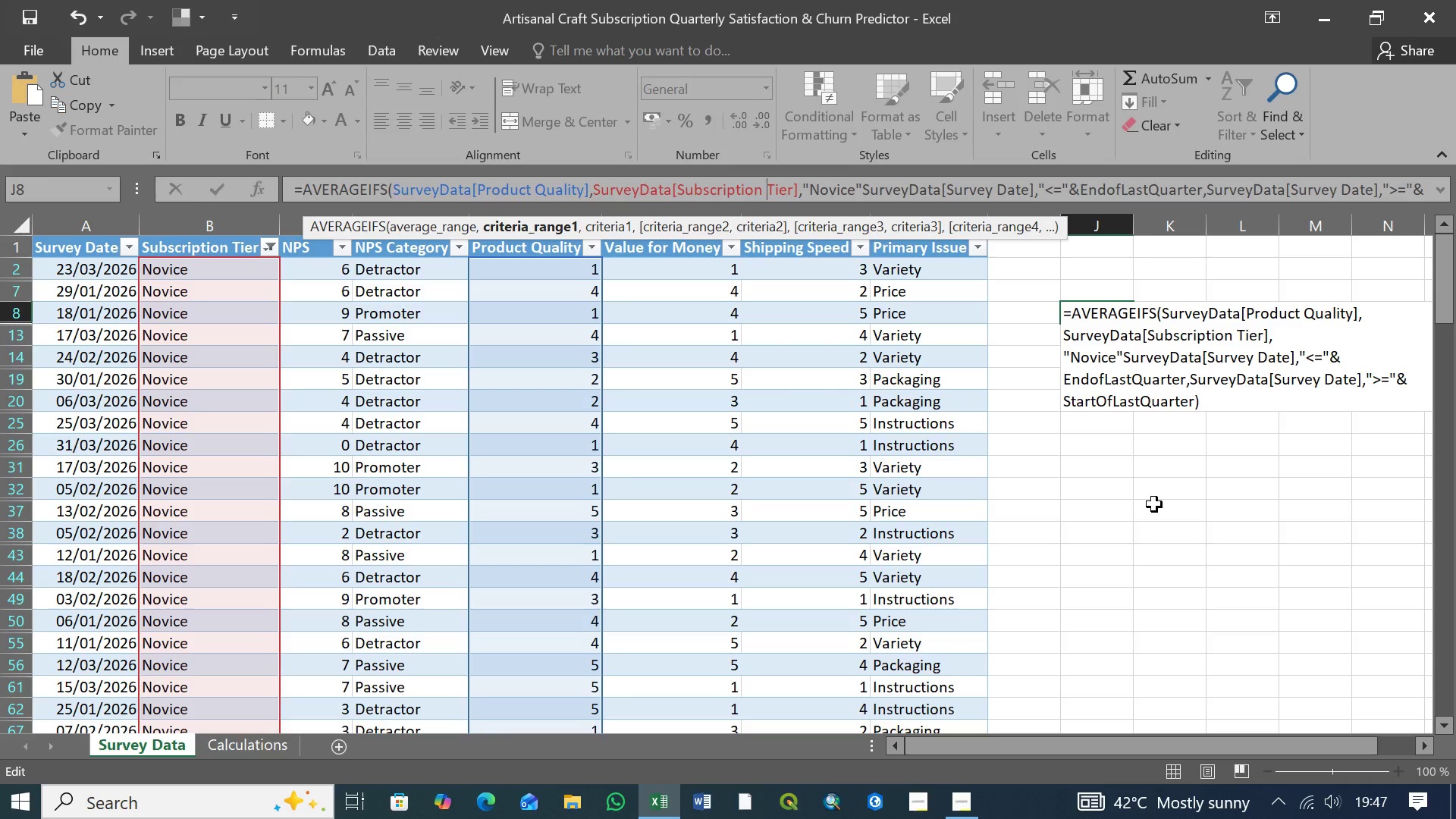 
key(ArrowRight)
 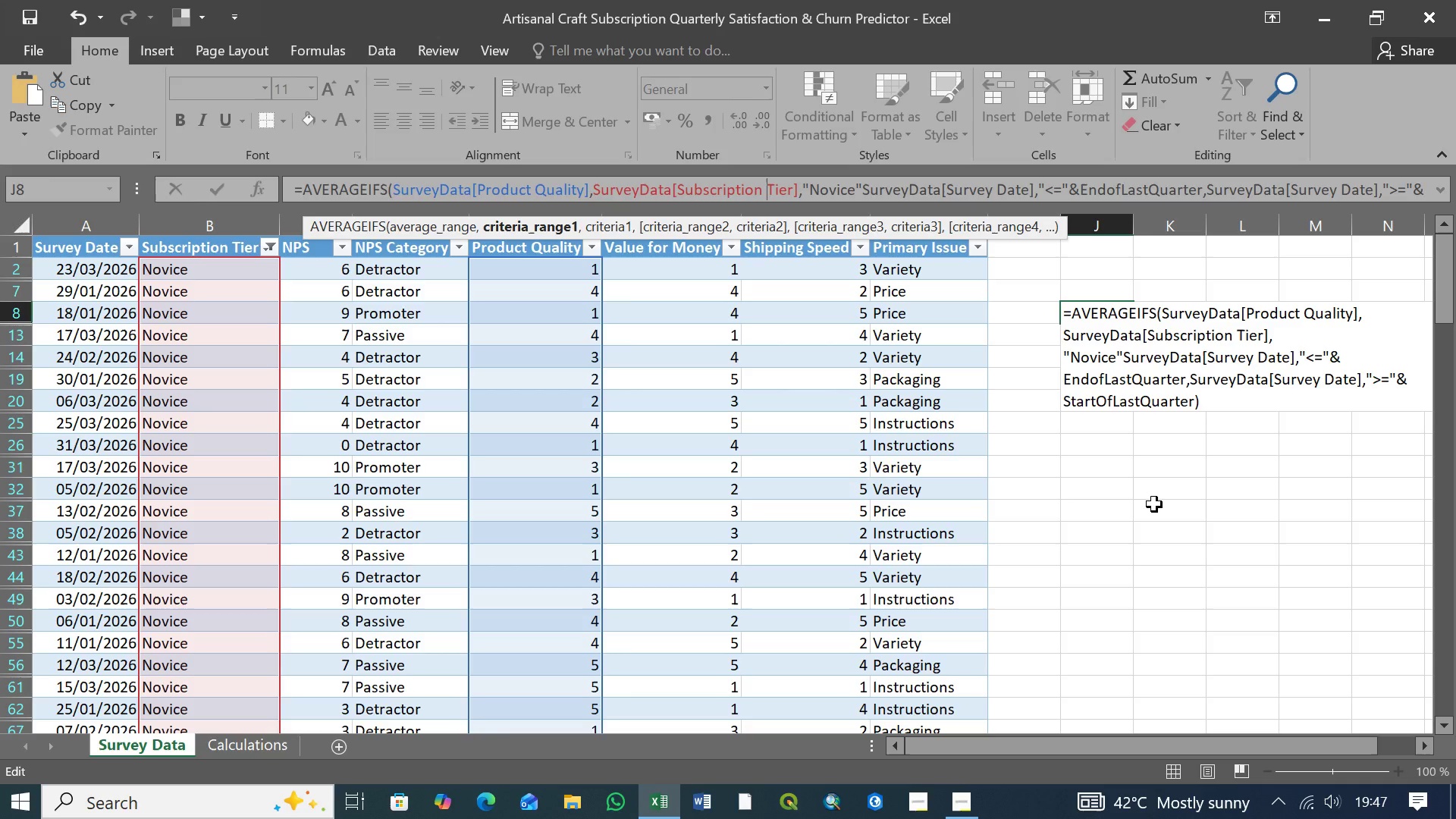 
key(ArrowRight)
 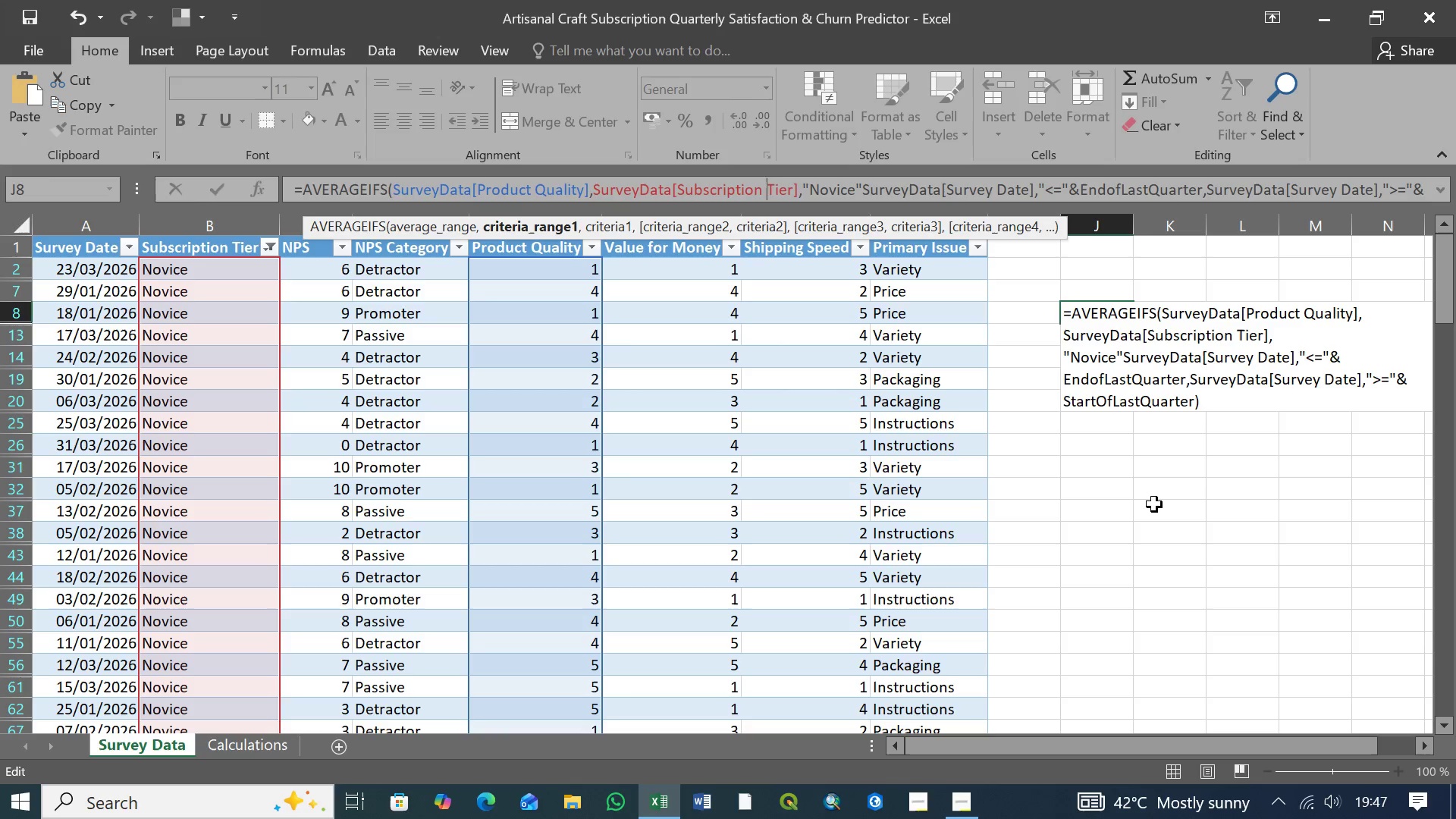 
key(ArrowRight)
 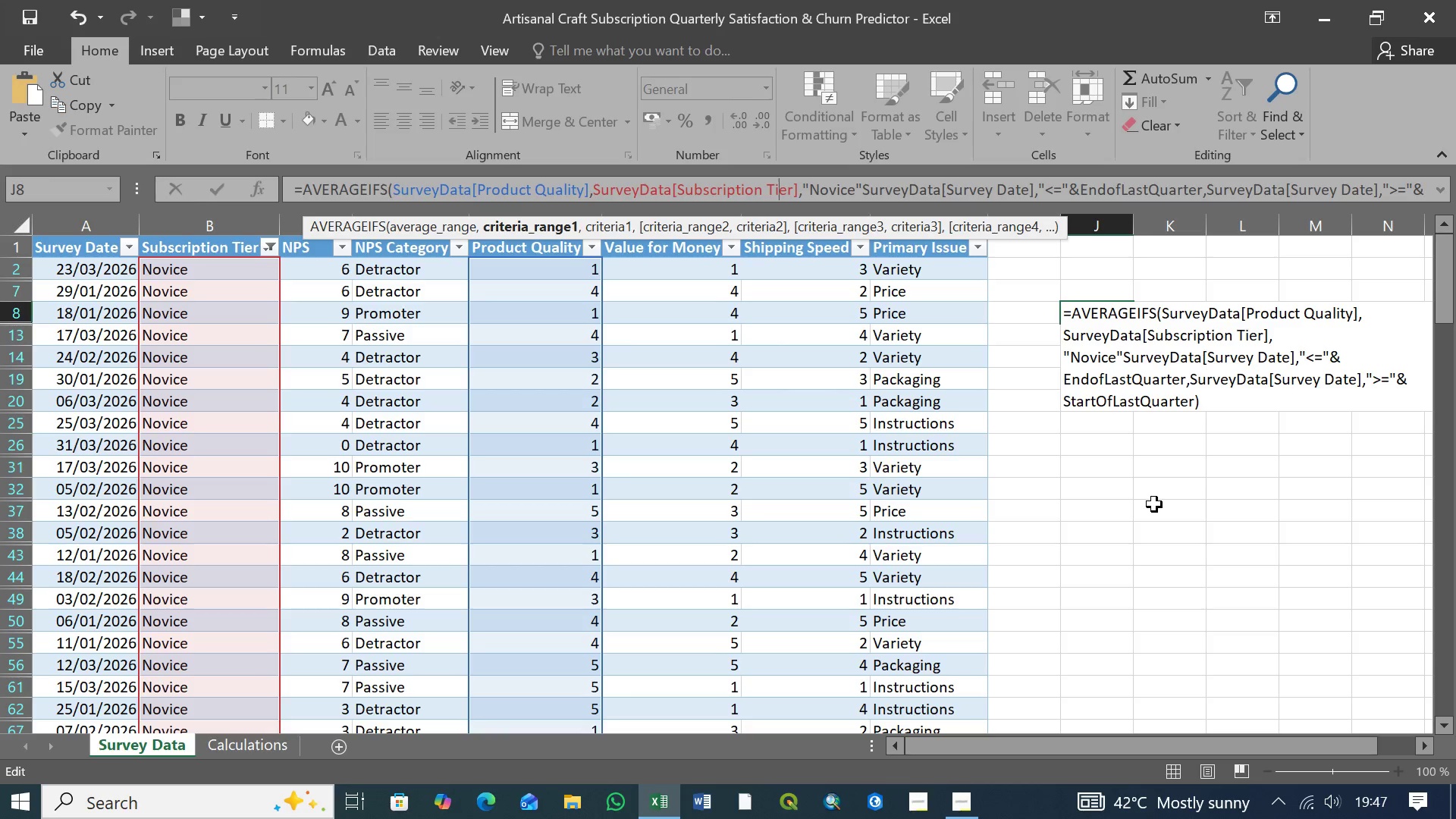 
key(ArrowRight)
 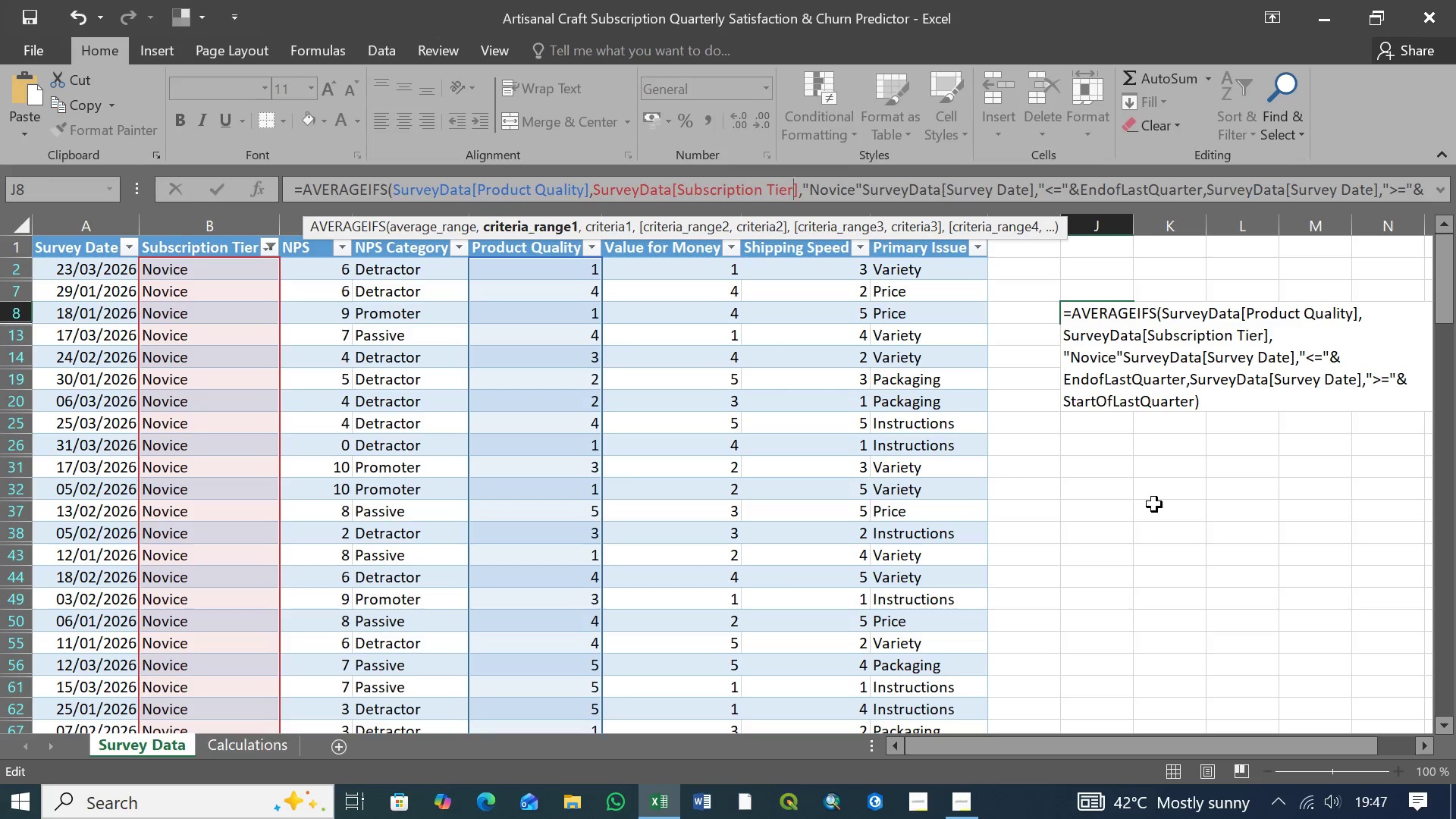 
key(ArrowRight)
 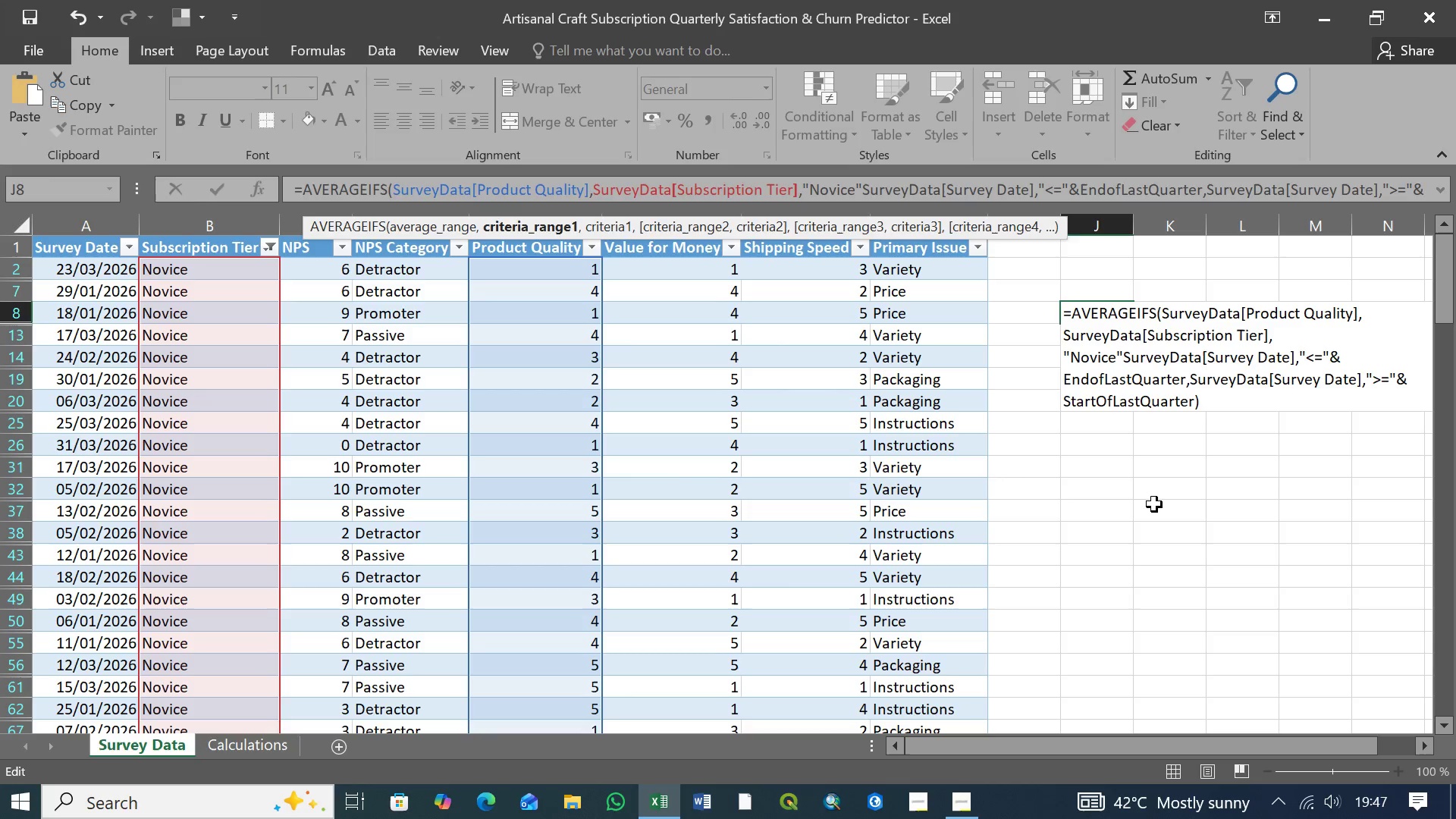 
key(ArrowRight)
 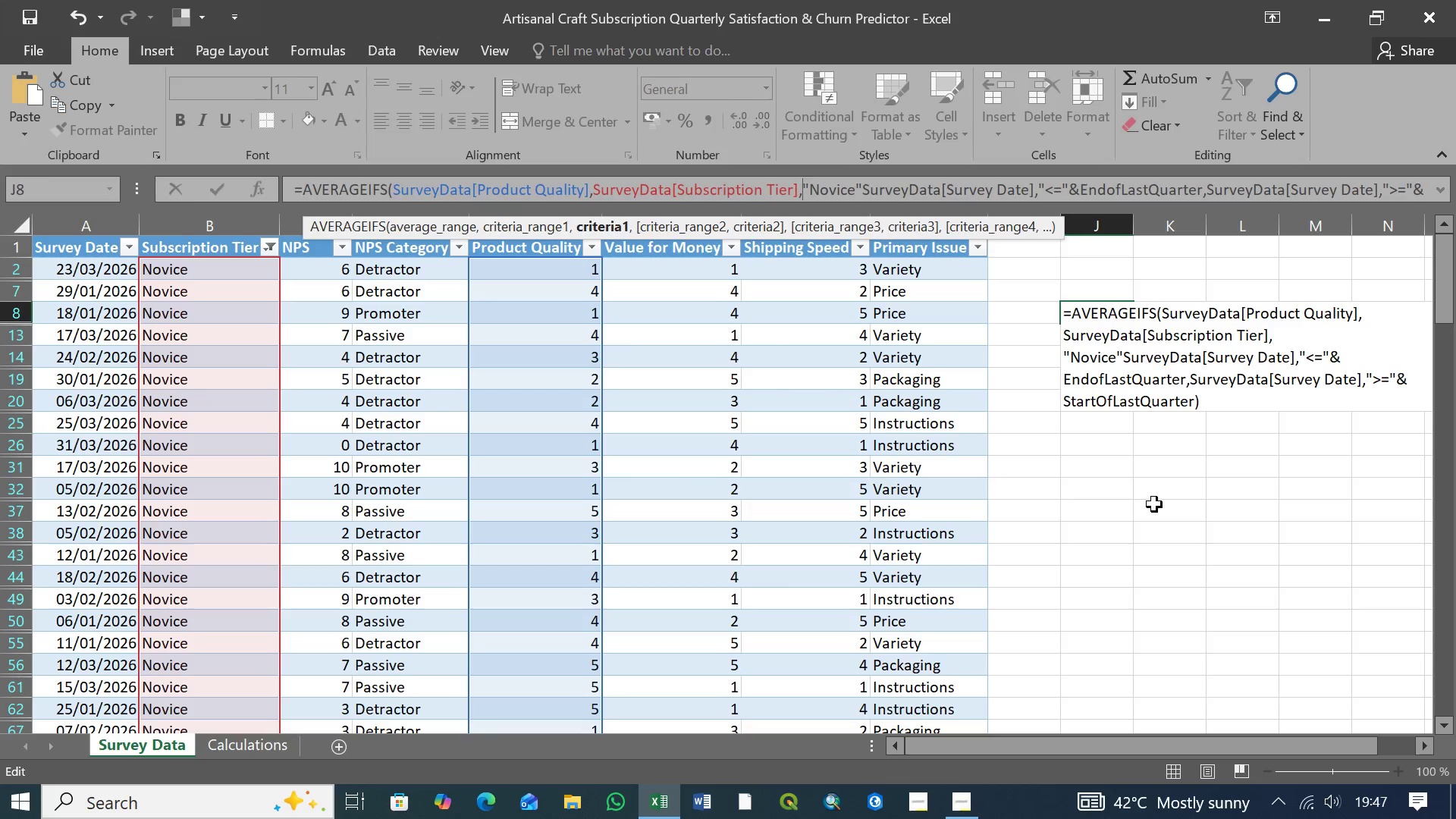 
key(ArrowRight)
 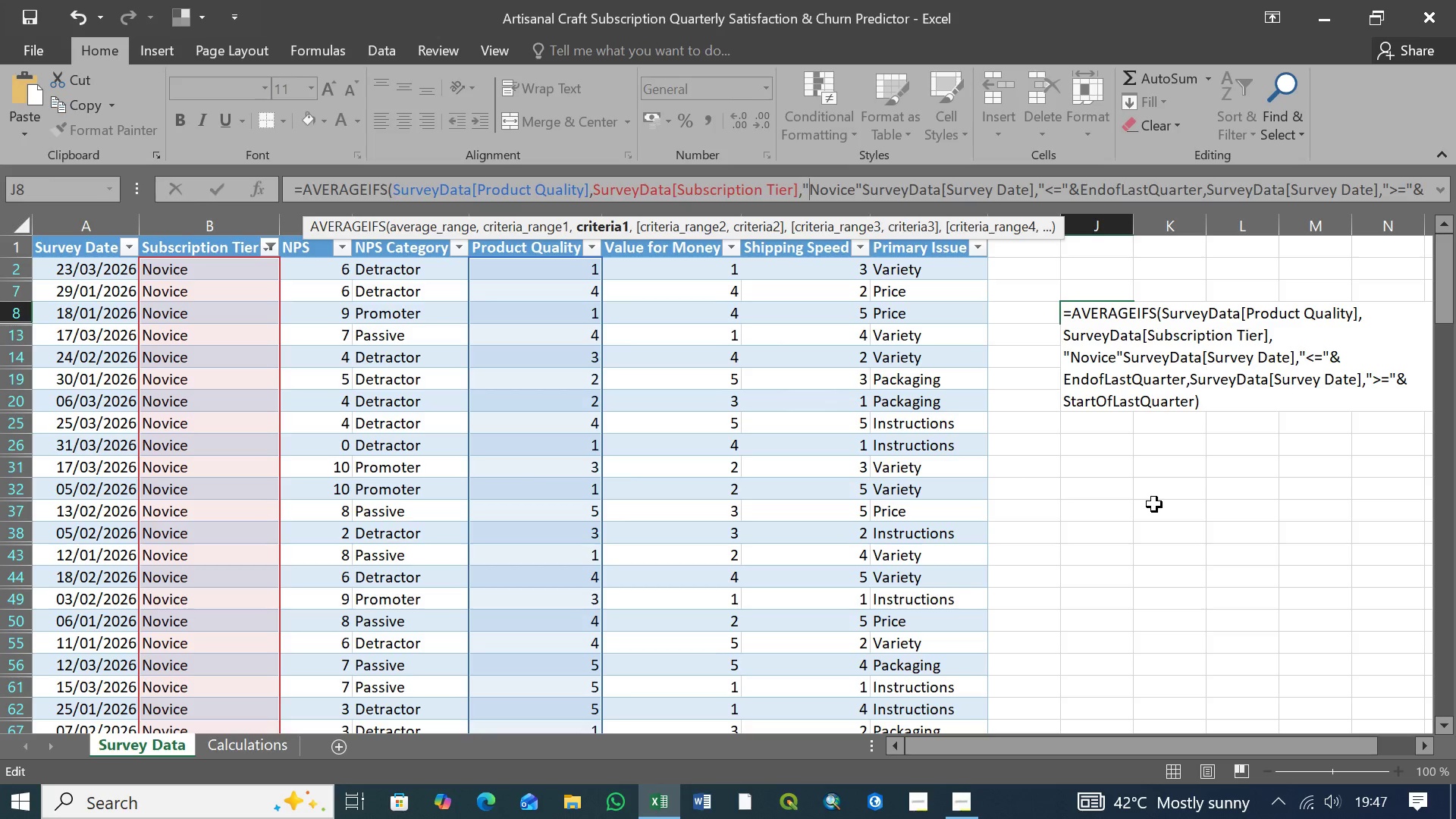 
key(ArrowRight)
 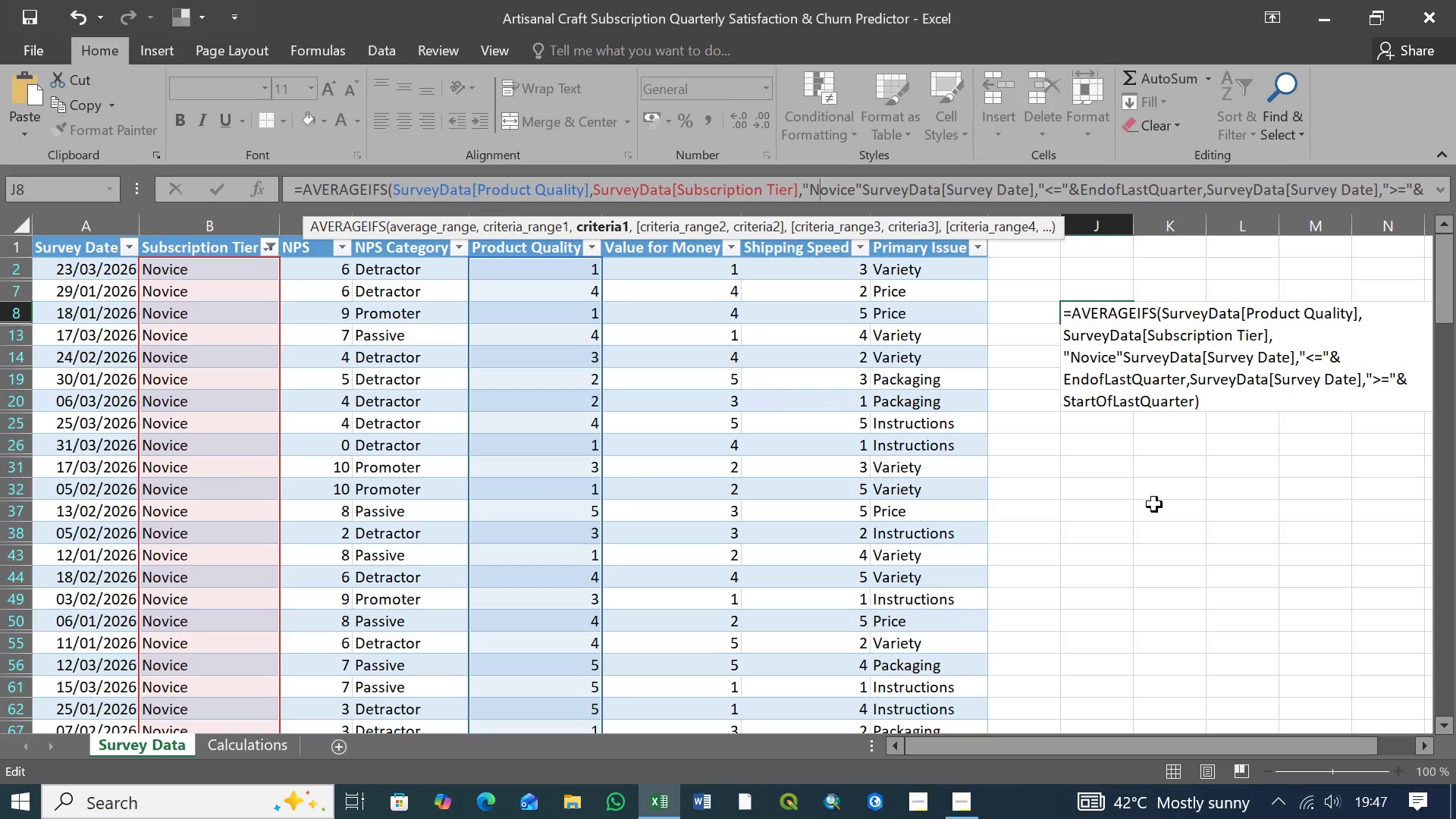 
key(ArrowRight)
 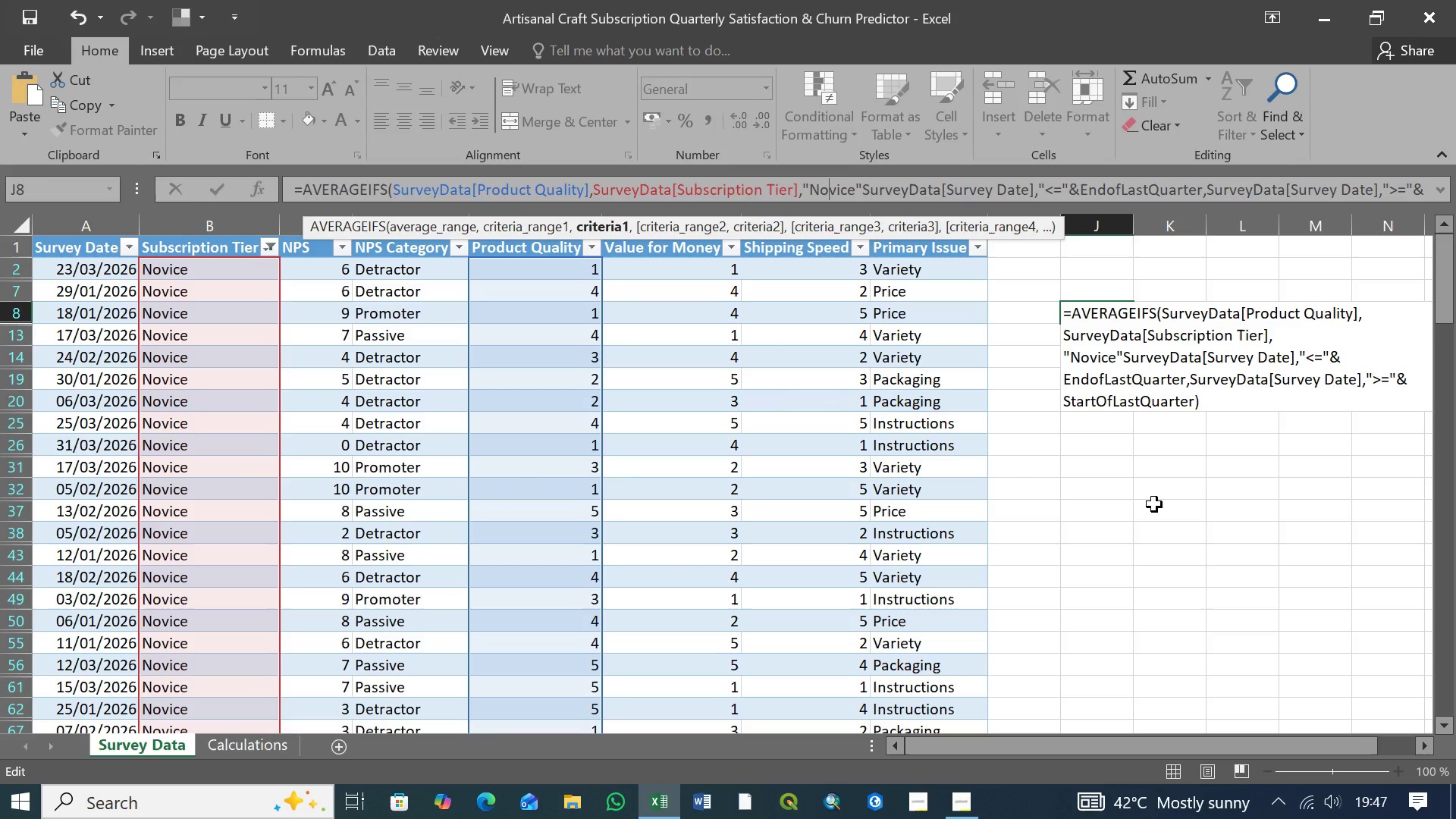 
key(ArrowRight)
 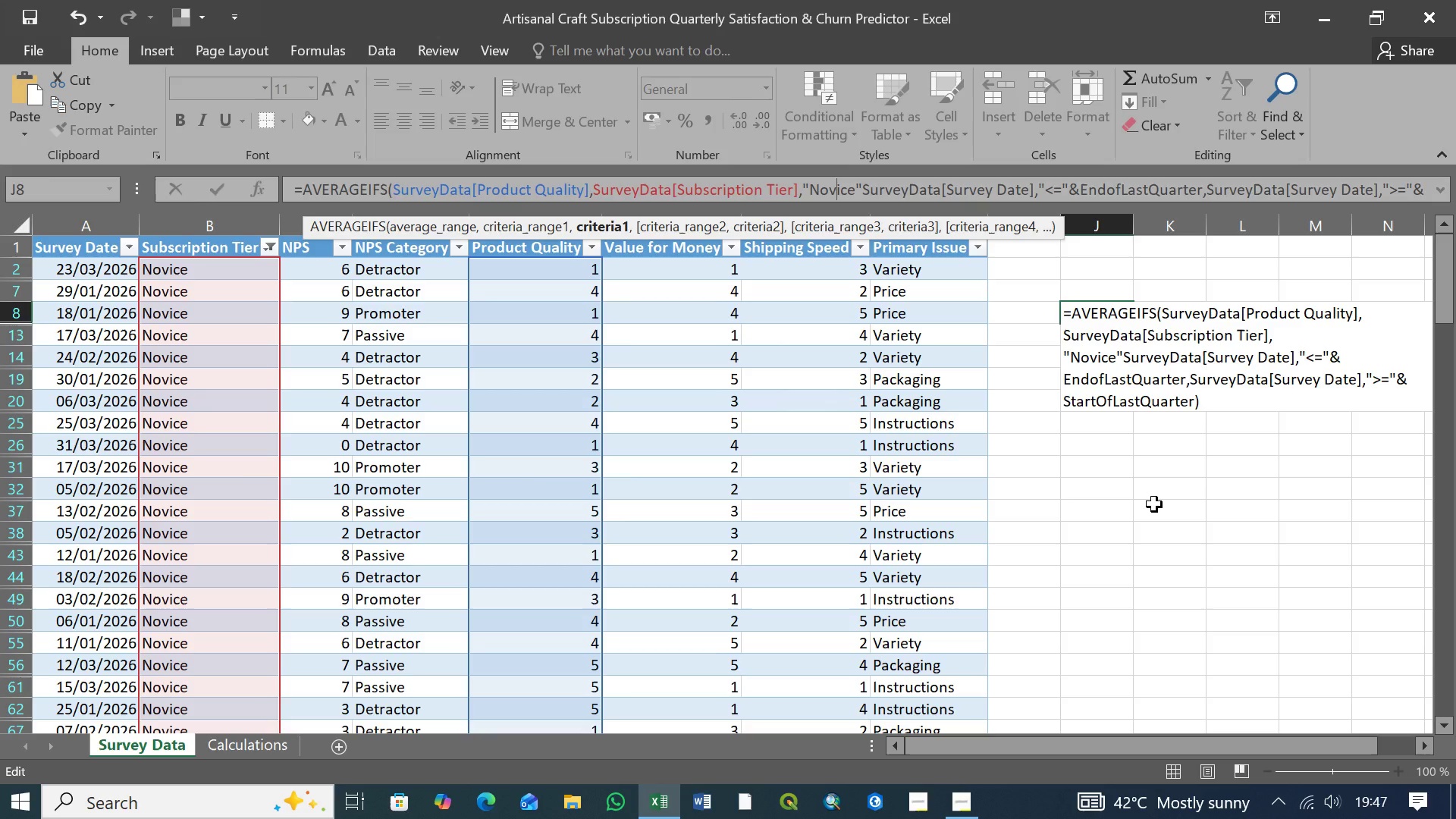 
key(ArrowRight)
 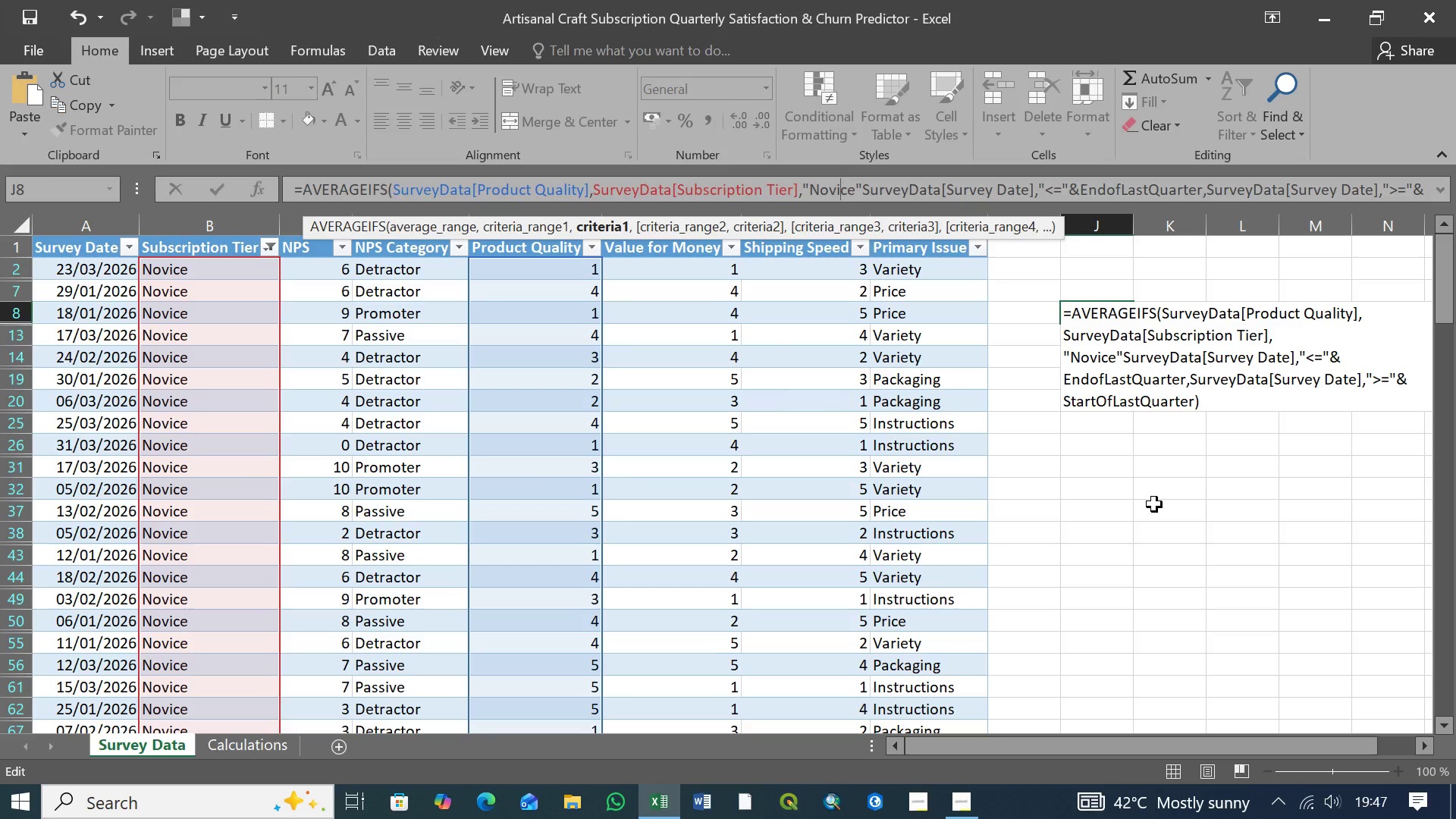 
key(ArrowRight)
 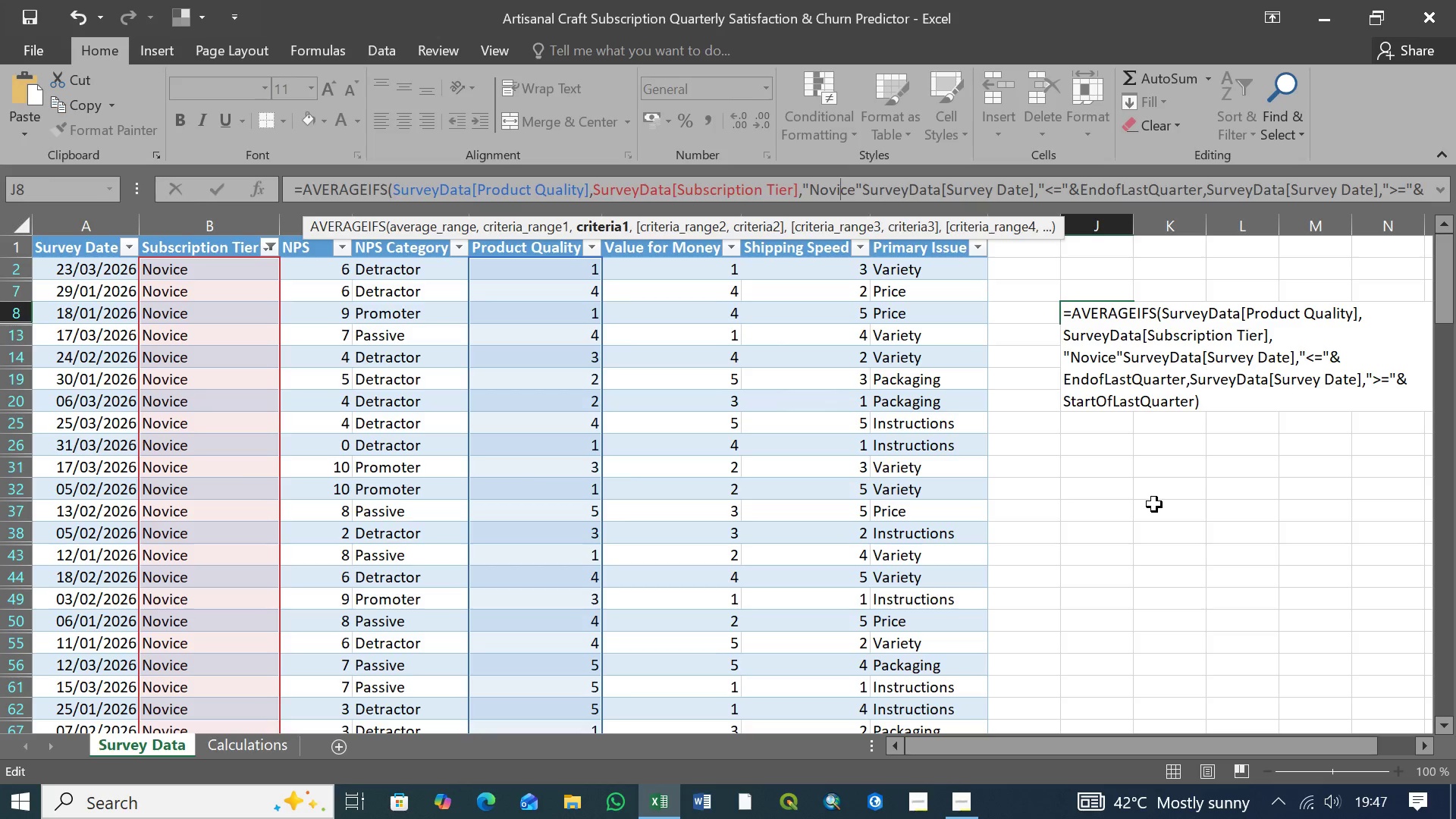 
key(ArrowRight)
 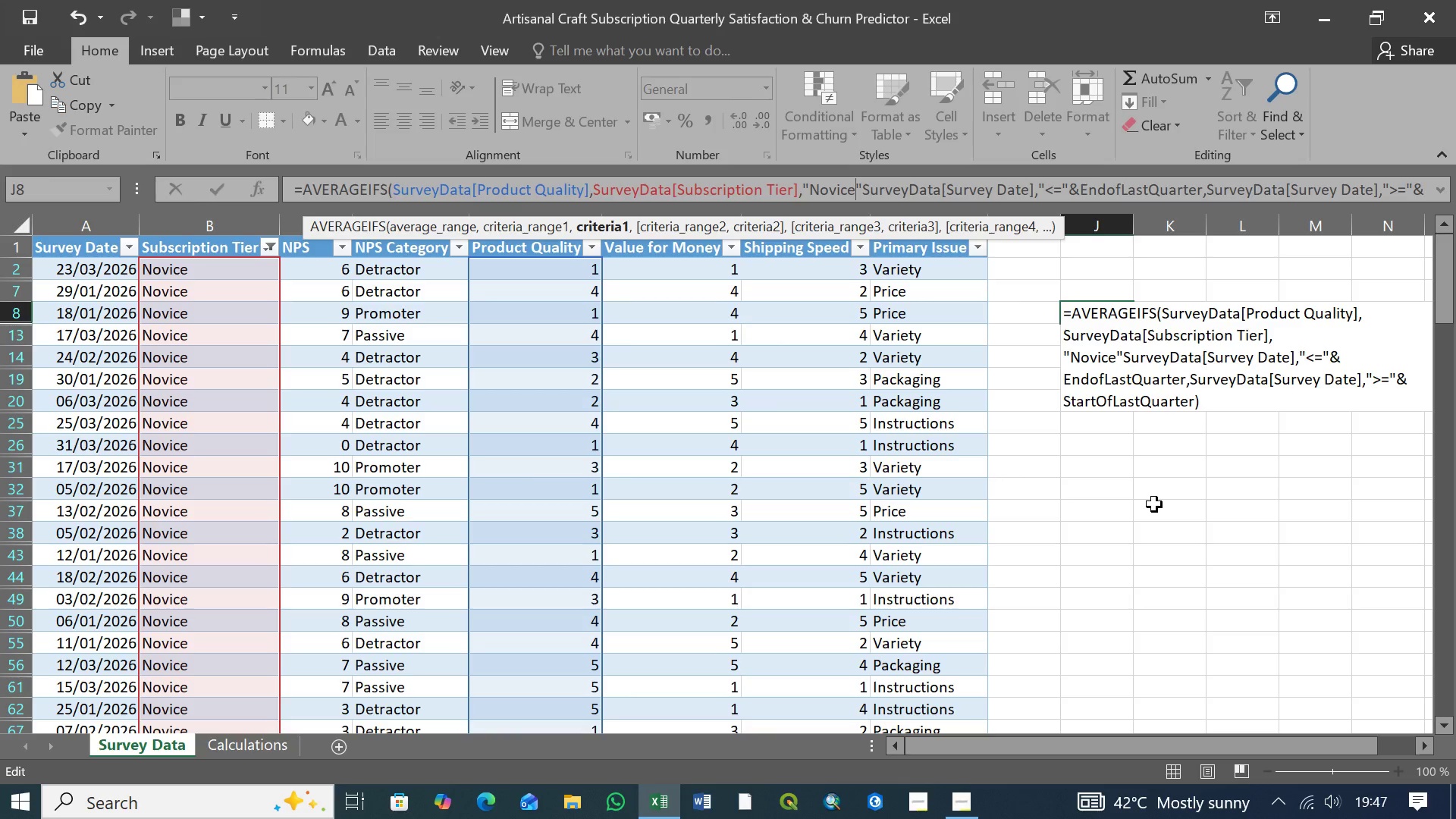 
key(ArrowRight)
 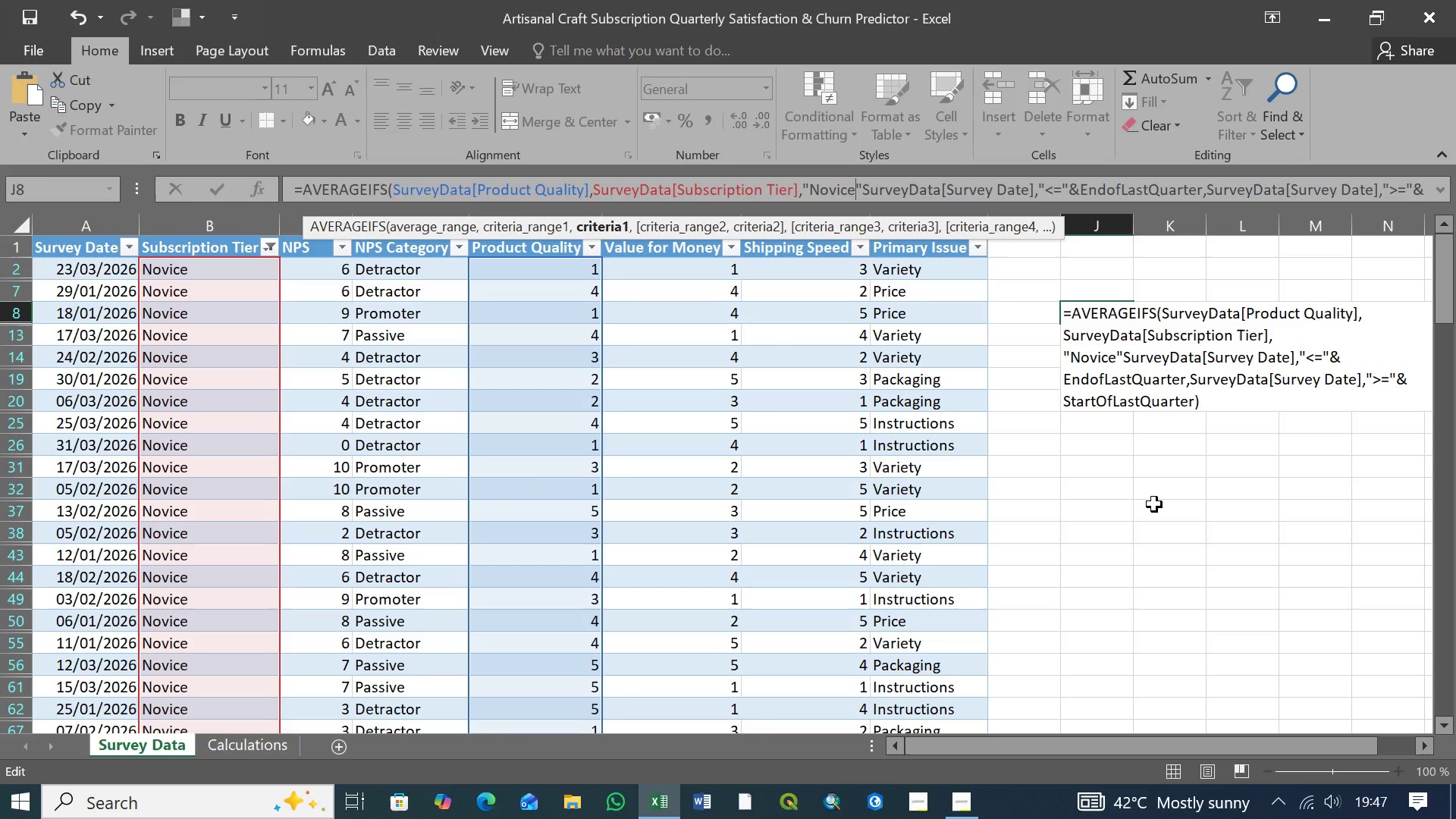 
key(ArrowRight)
 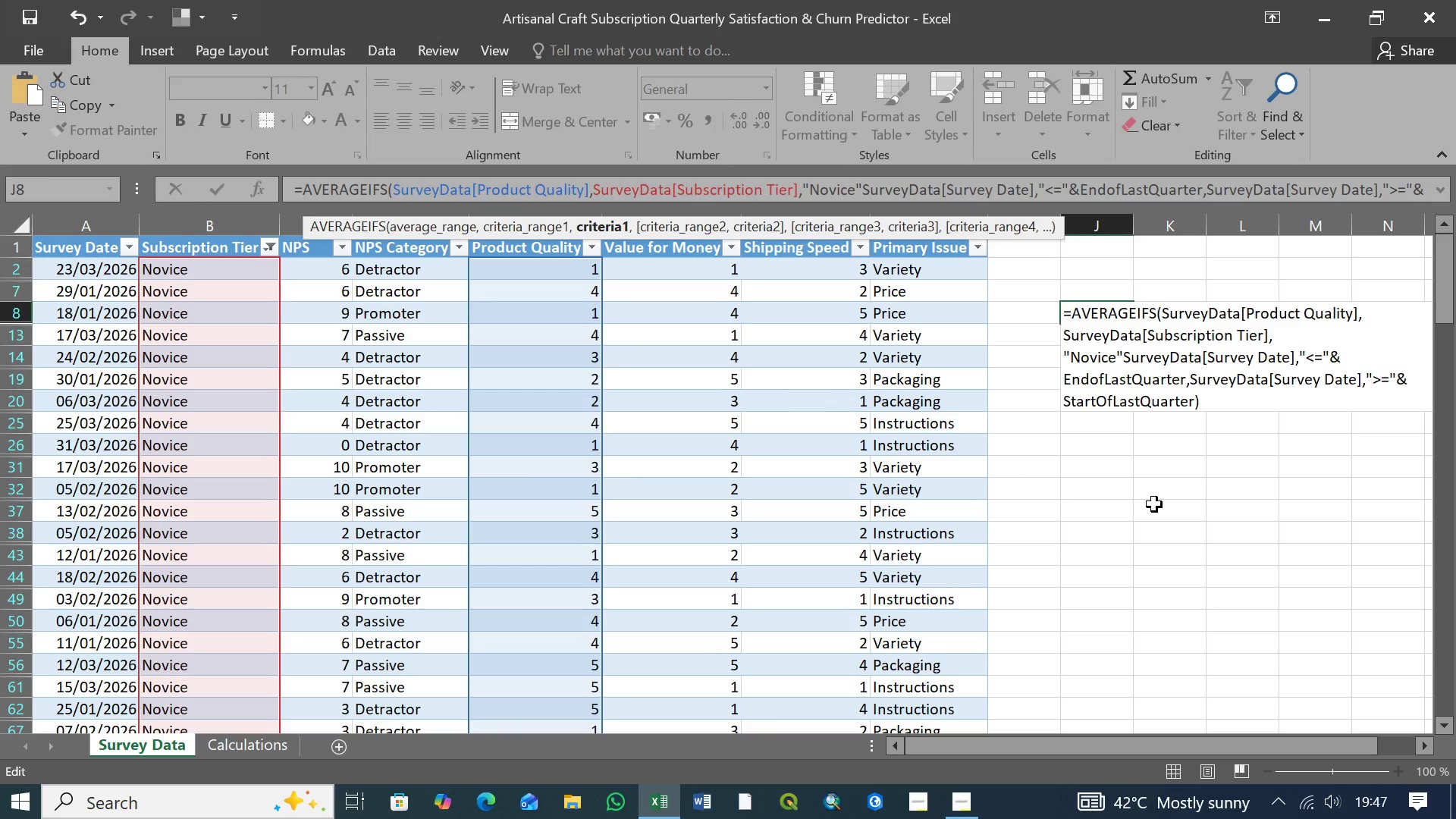 
key(ArrowRight)
 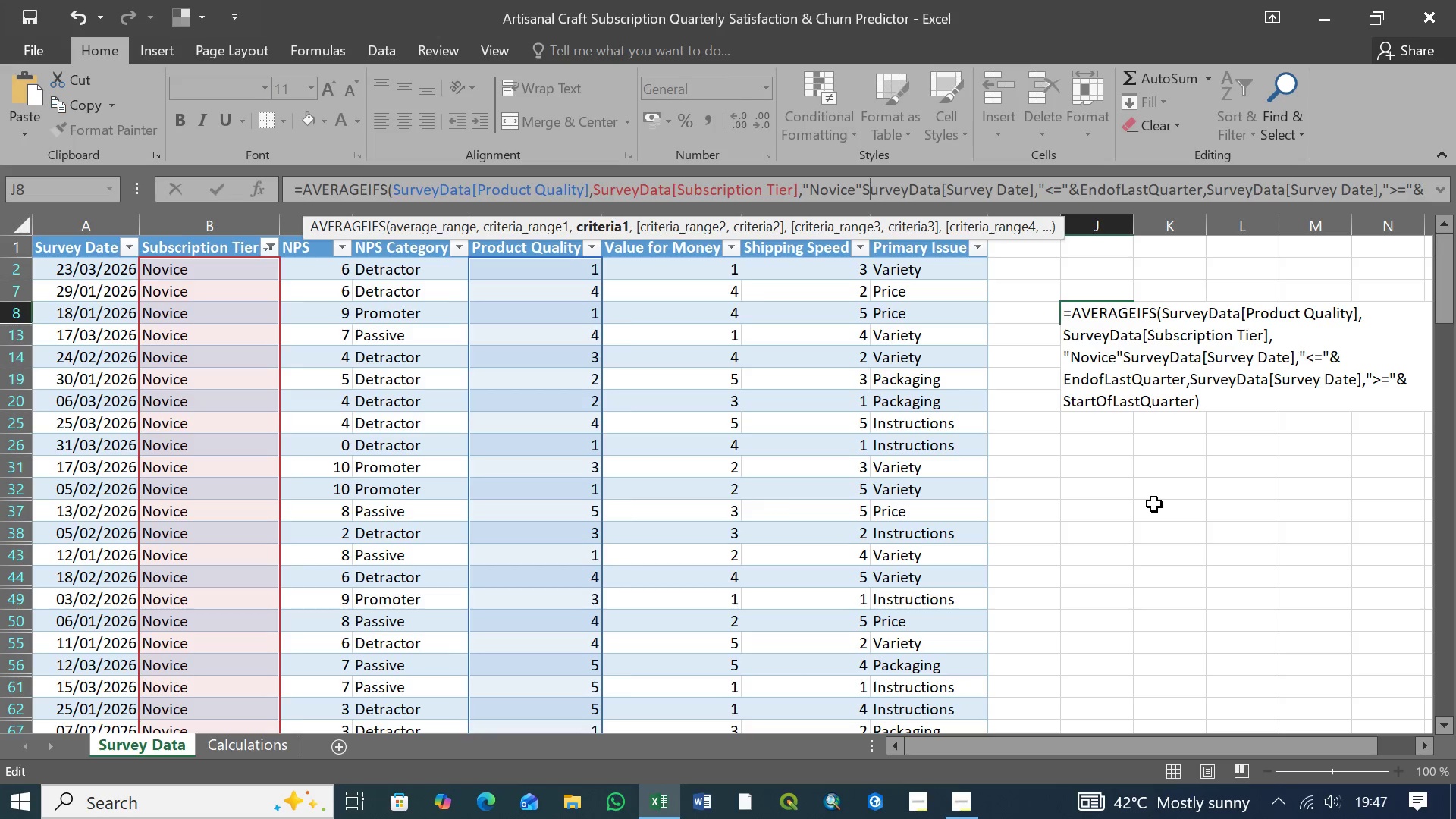 
key(ArrowRight)
 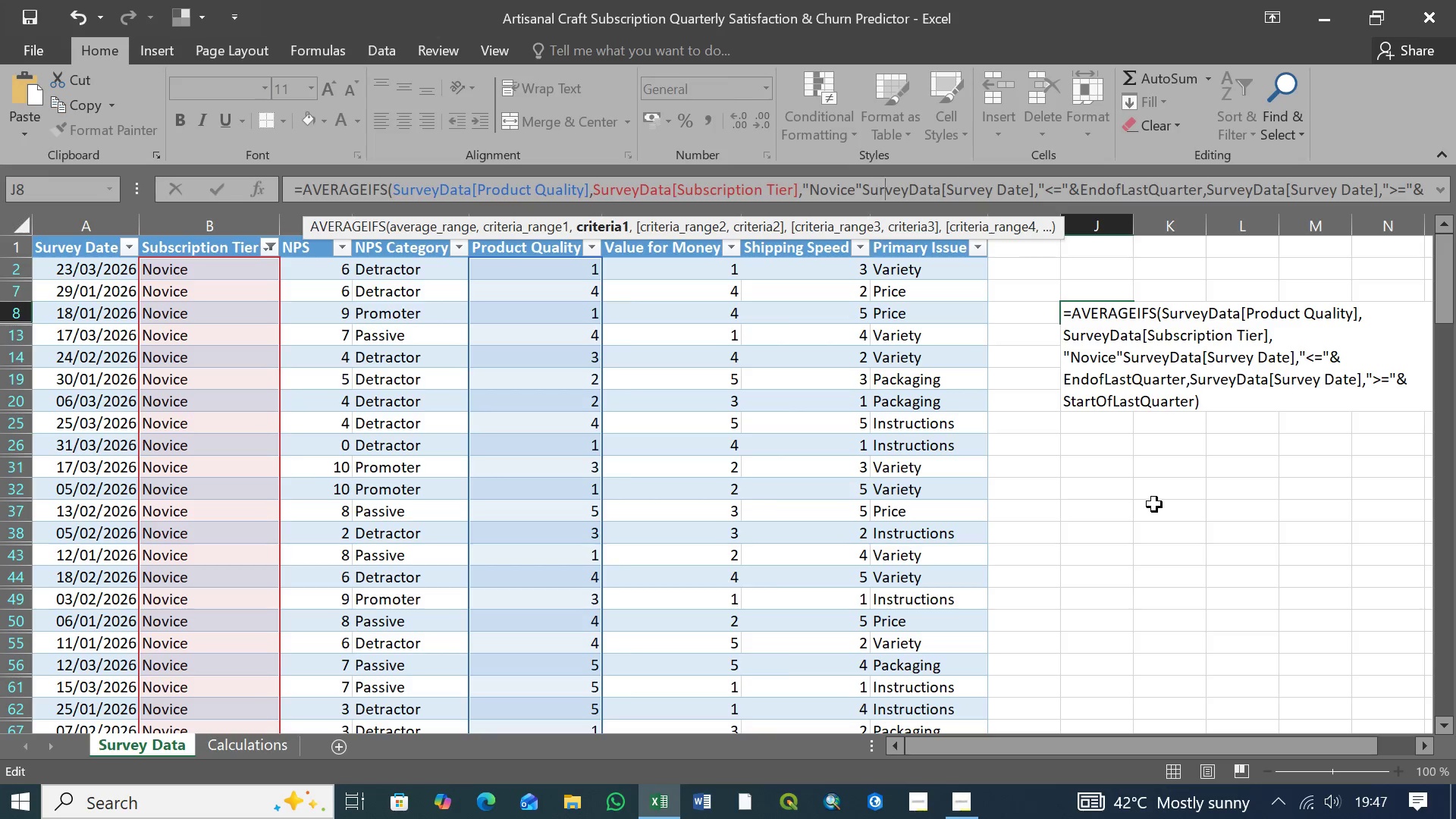 
key(ArrowRight)
 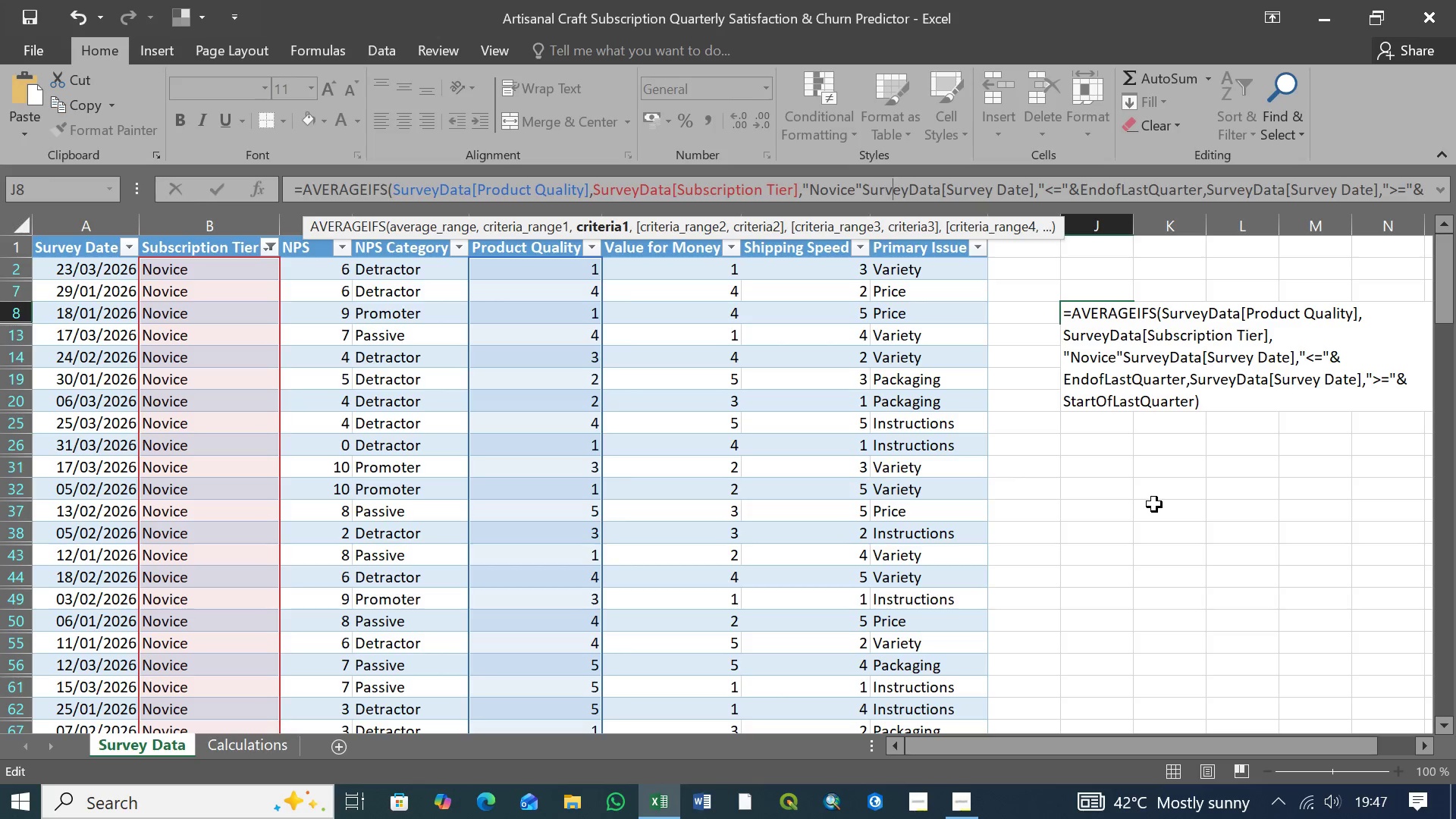 
key(ArrowRight)
 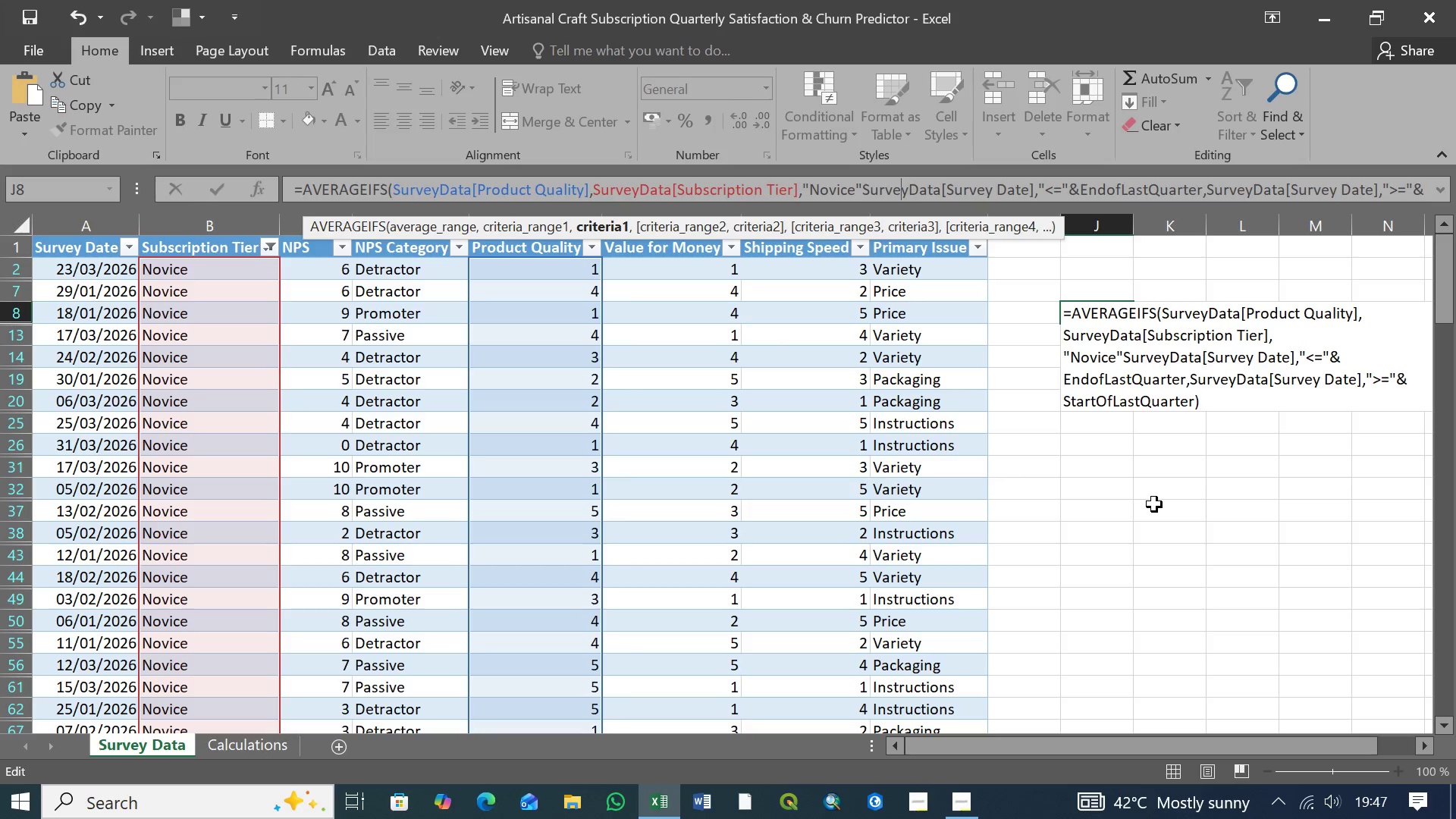 
key(ArrowRight)
 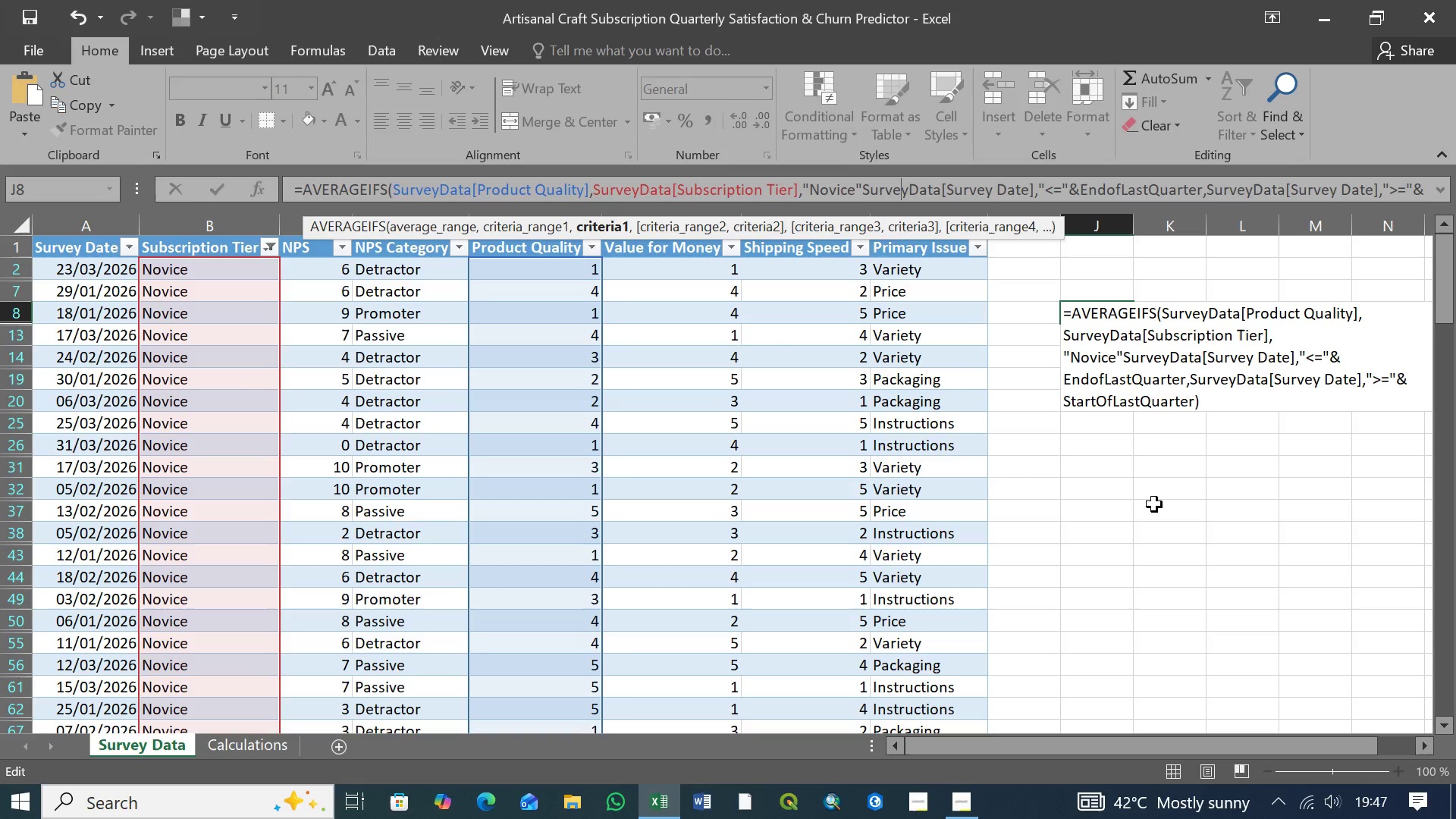 
key(ArrowRight)
 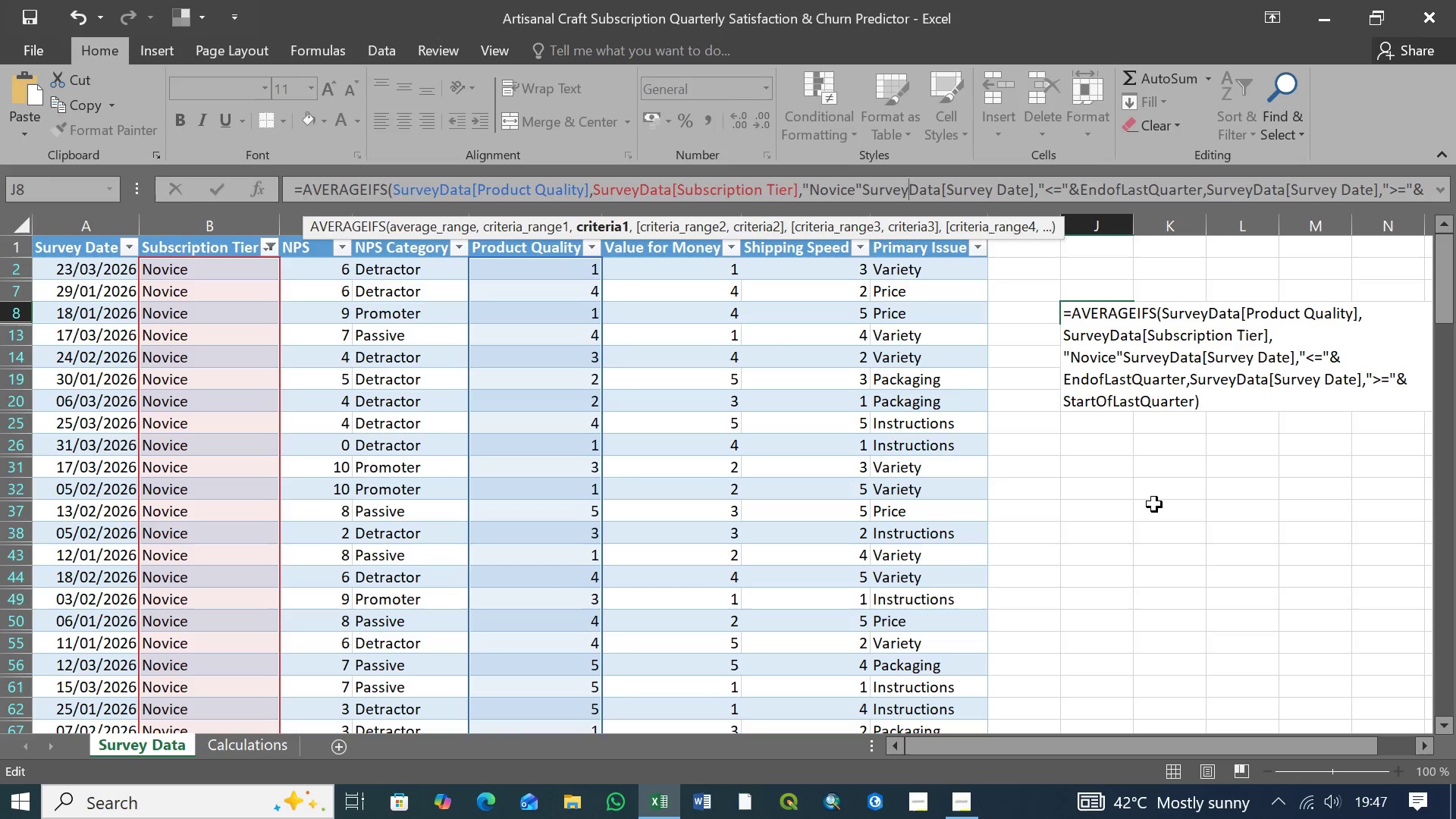 
key(ArrowRight)
 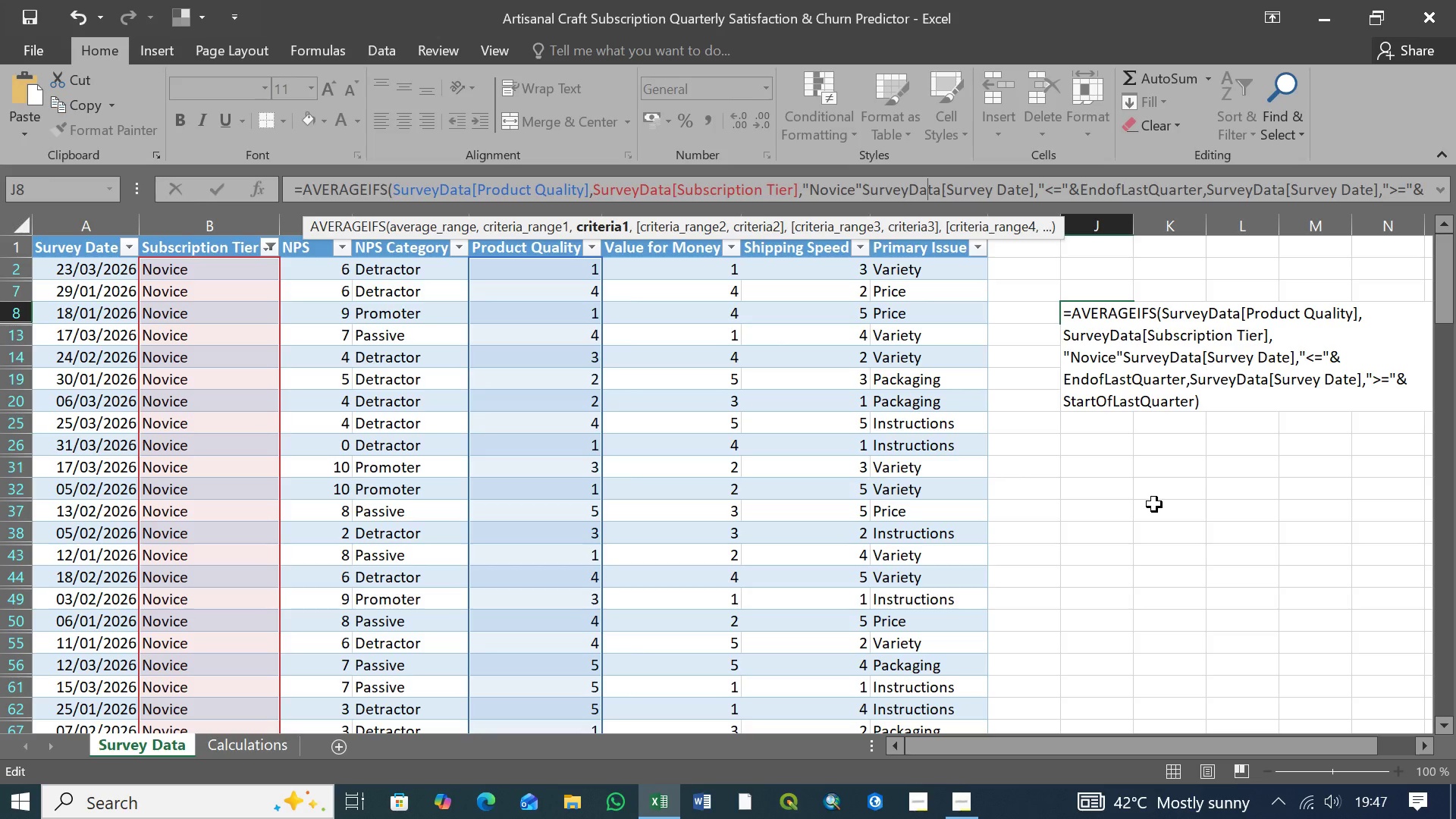 
key(ArrowRight)
 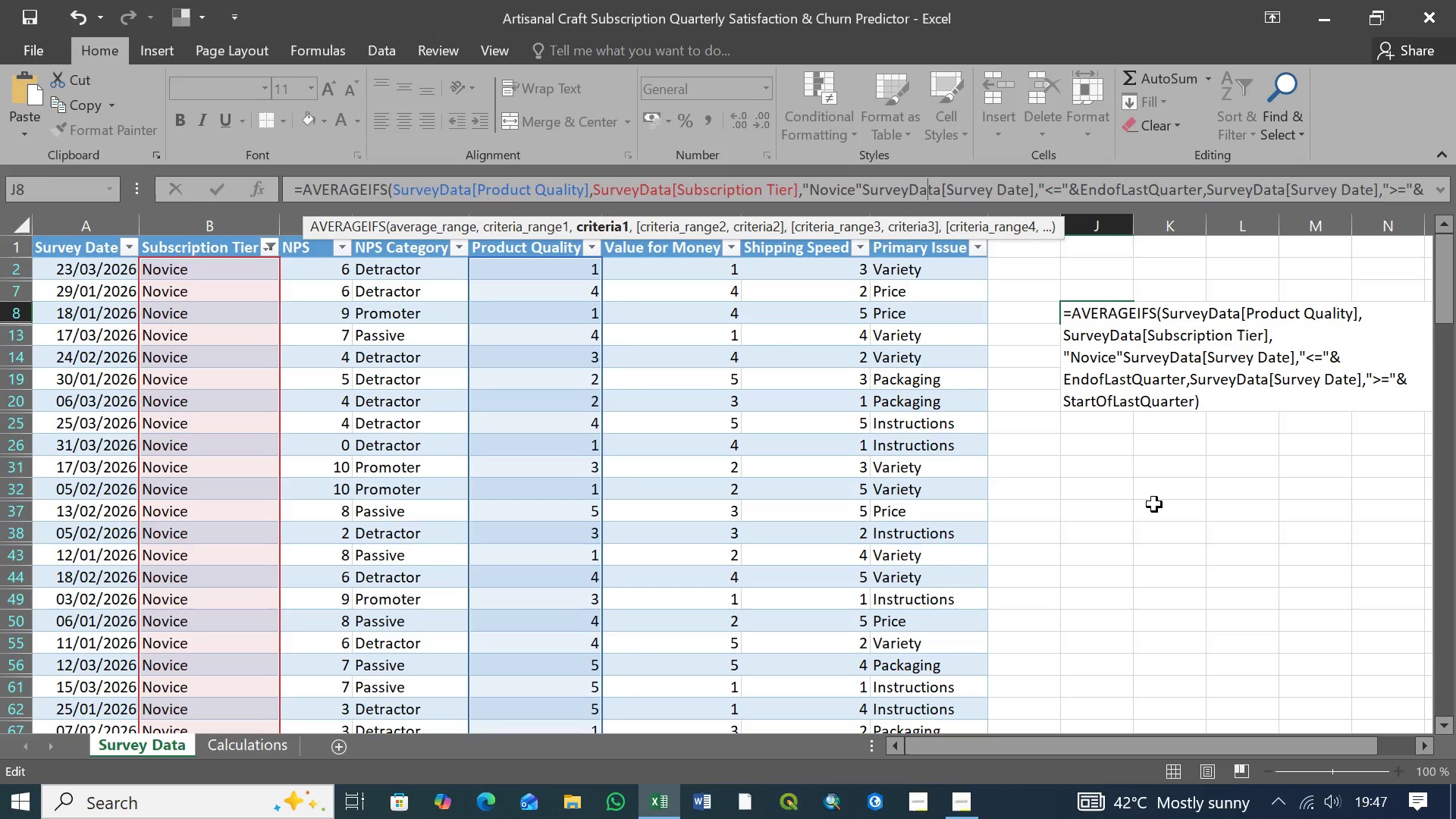 
key(ArrowRight)
 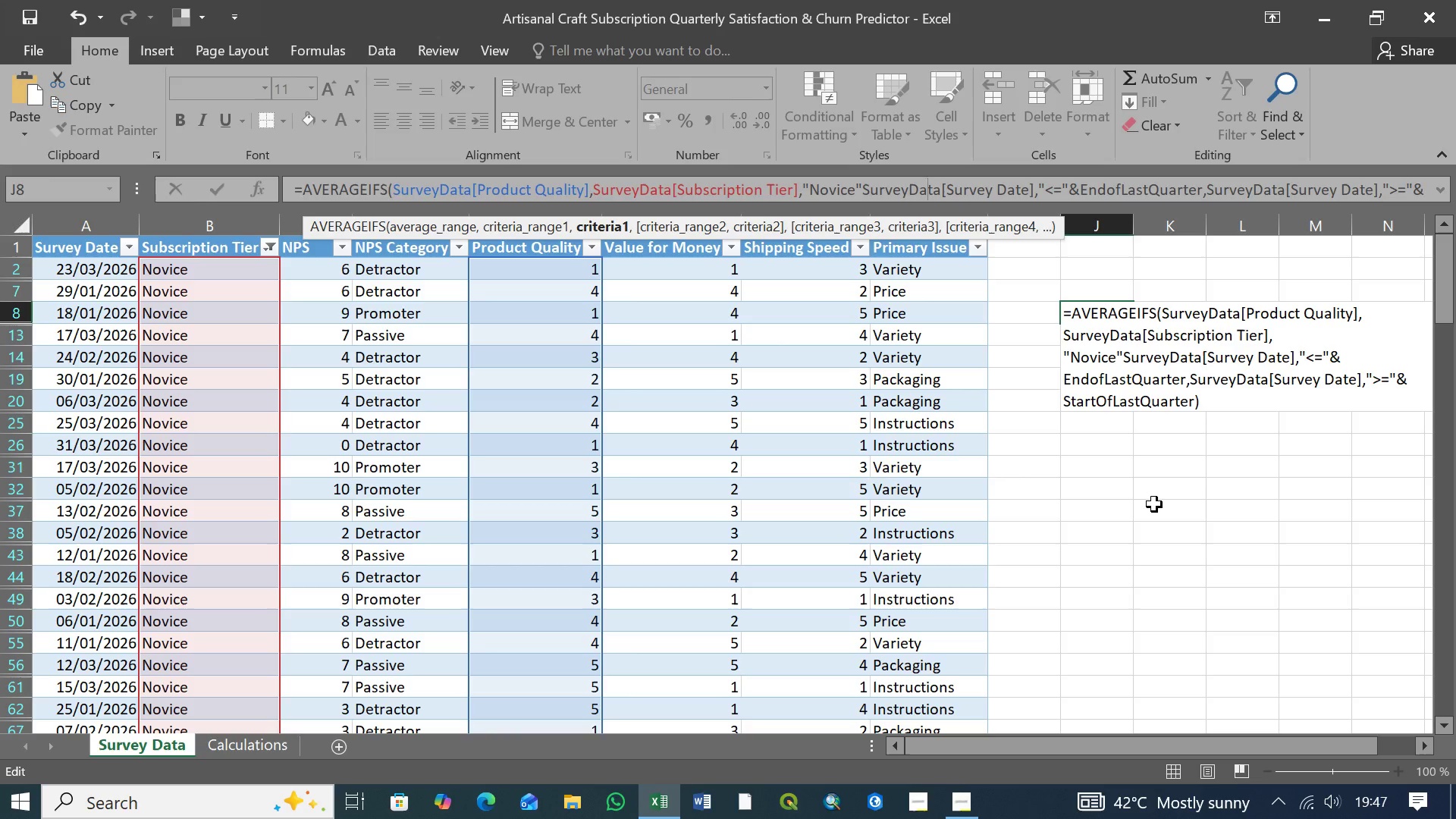 
key(ArrowRight)
 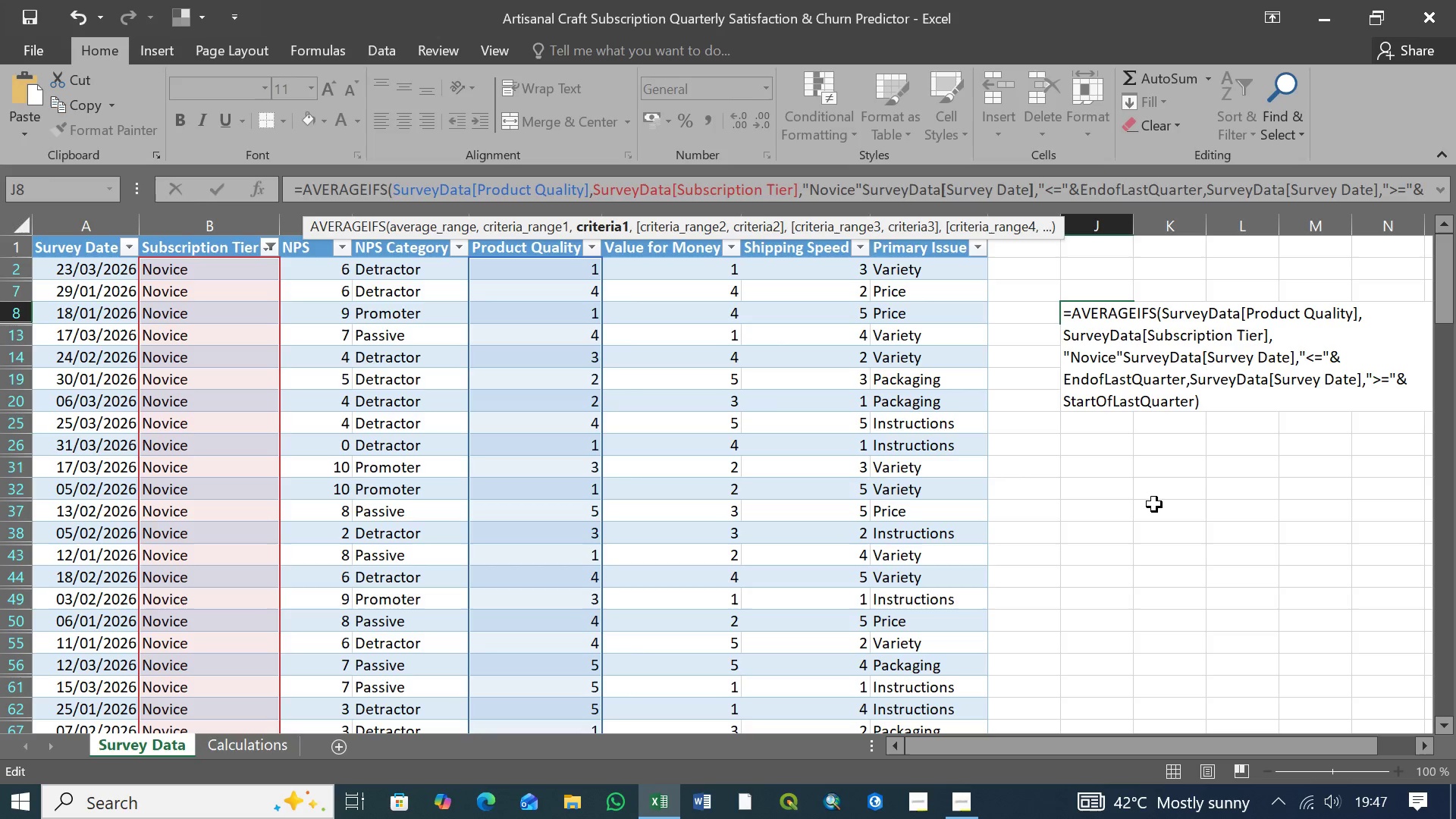 
key(ArrowRight)
 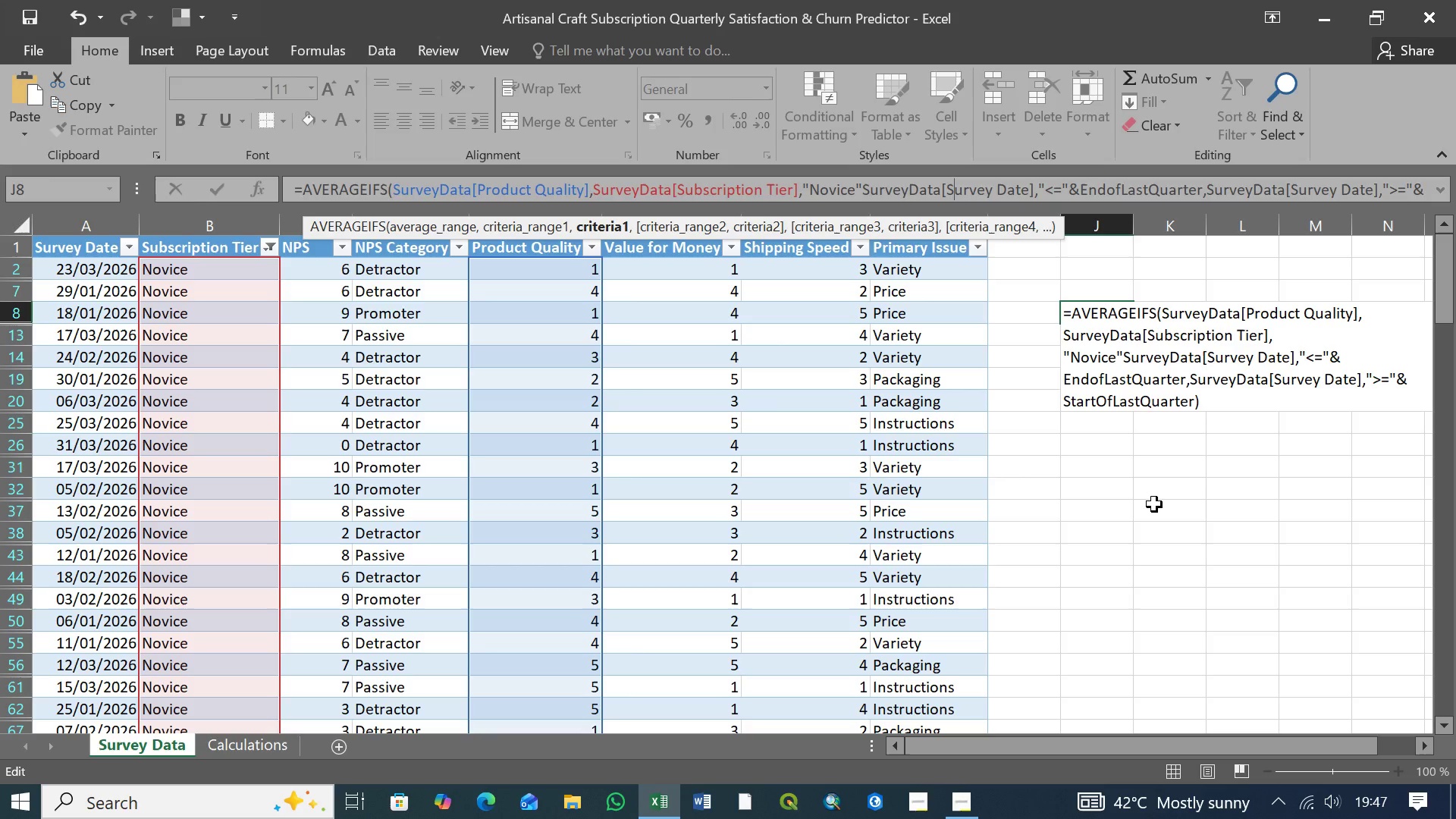 
key(ArrowRight)
 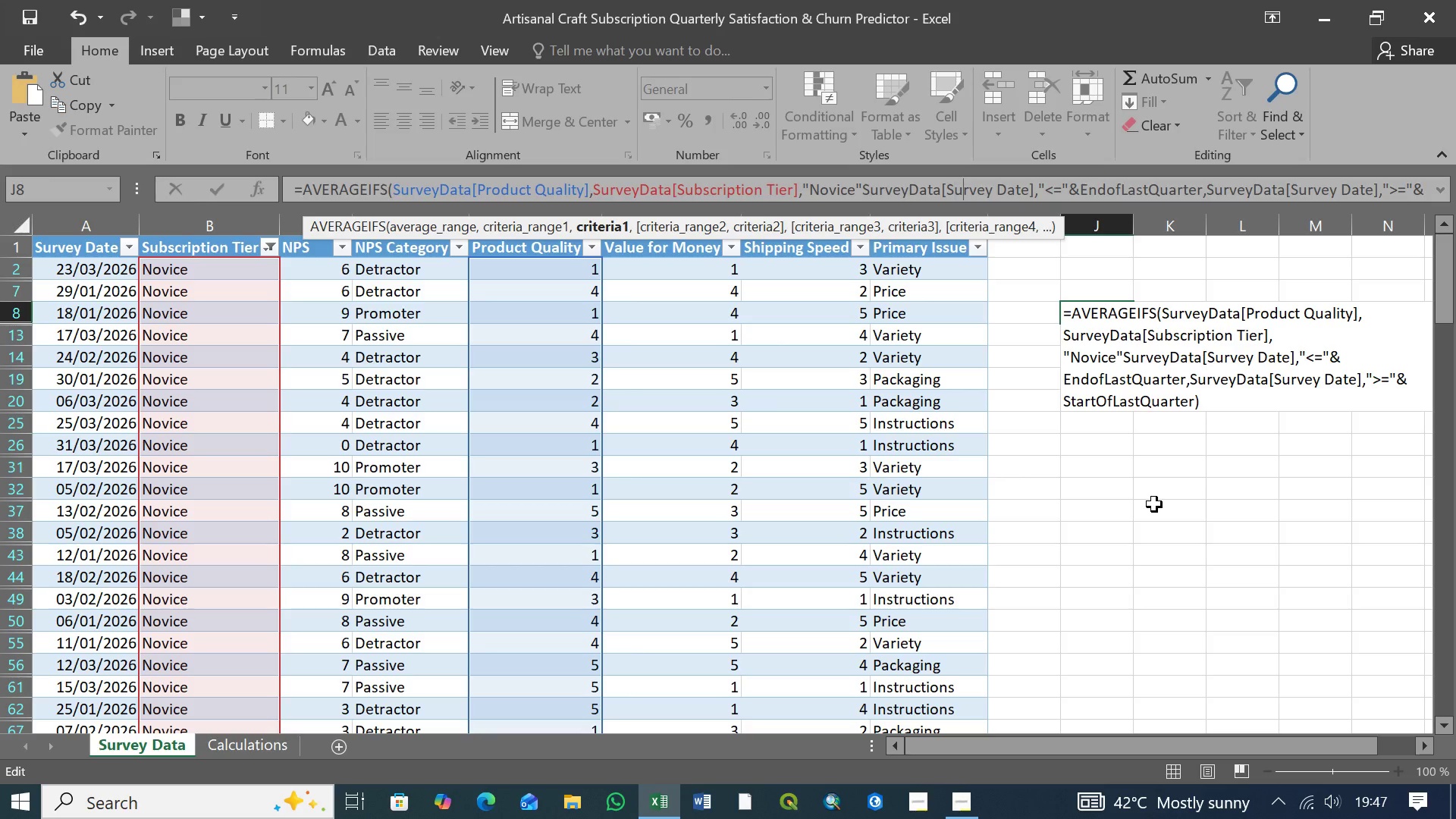 
key(ArrowRight)
 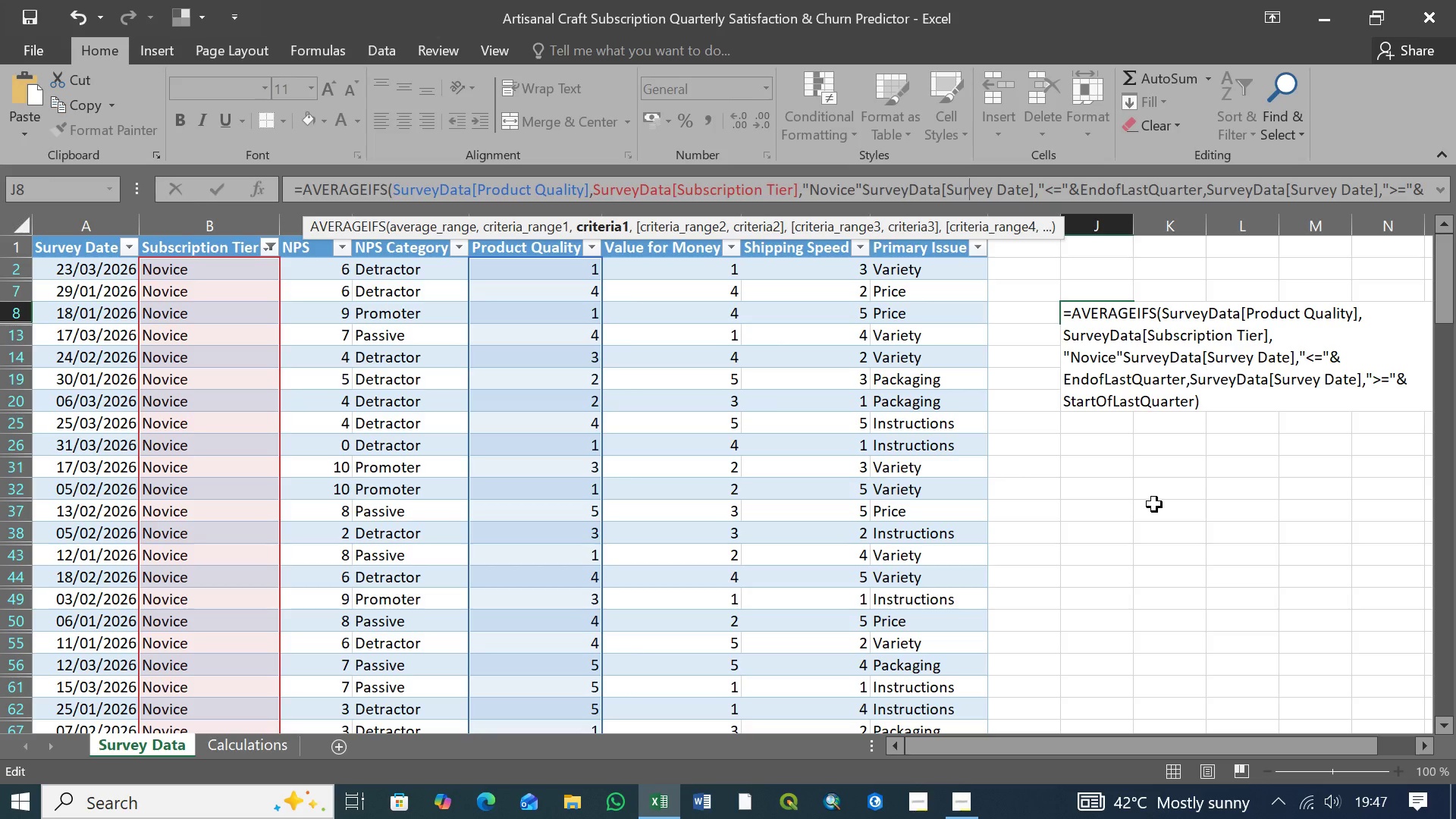 
key(ArrowRight)
 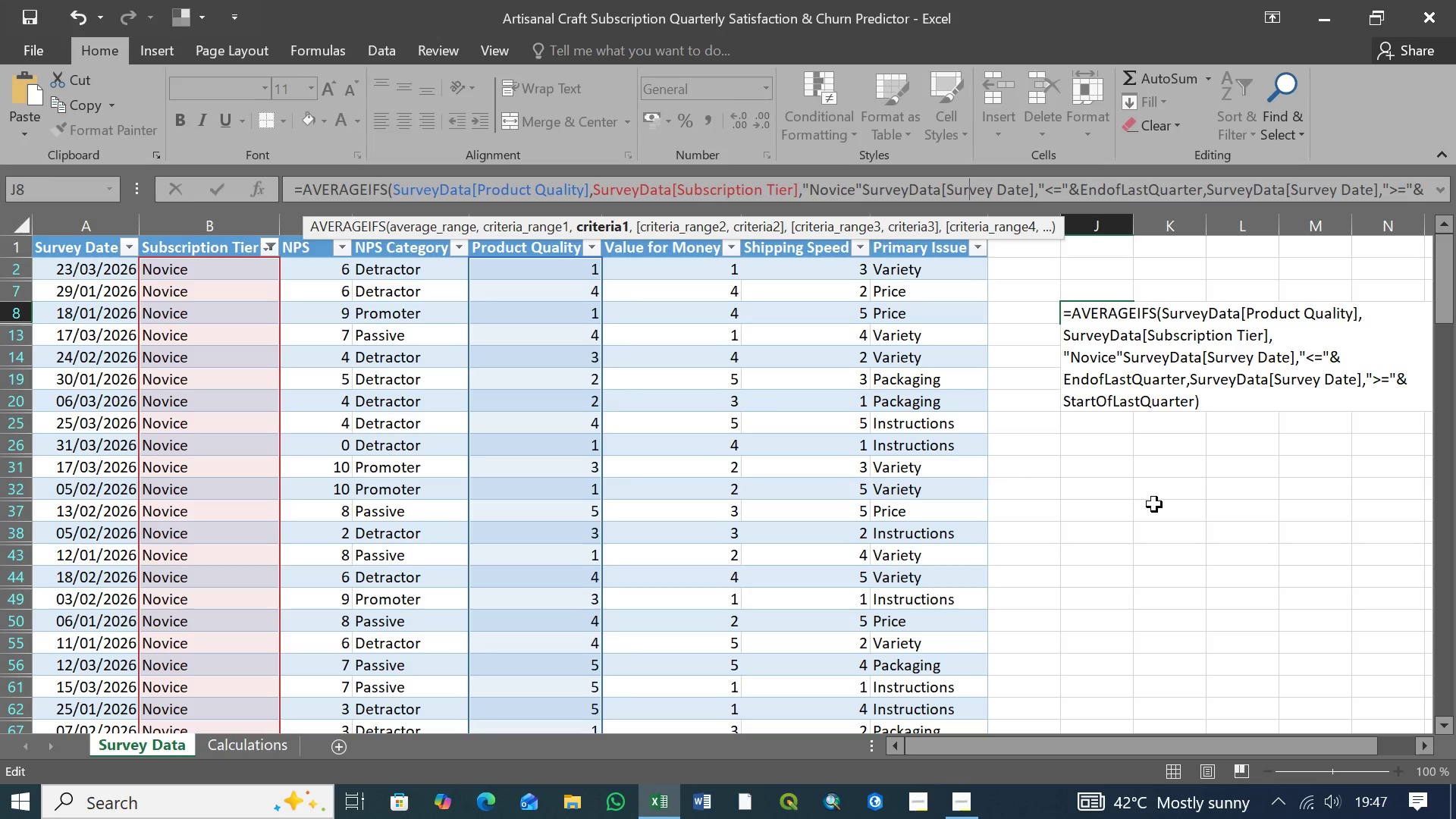 
key(ArrowRight)
 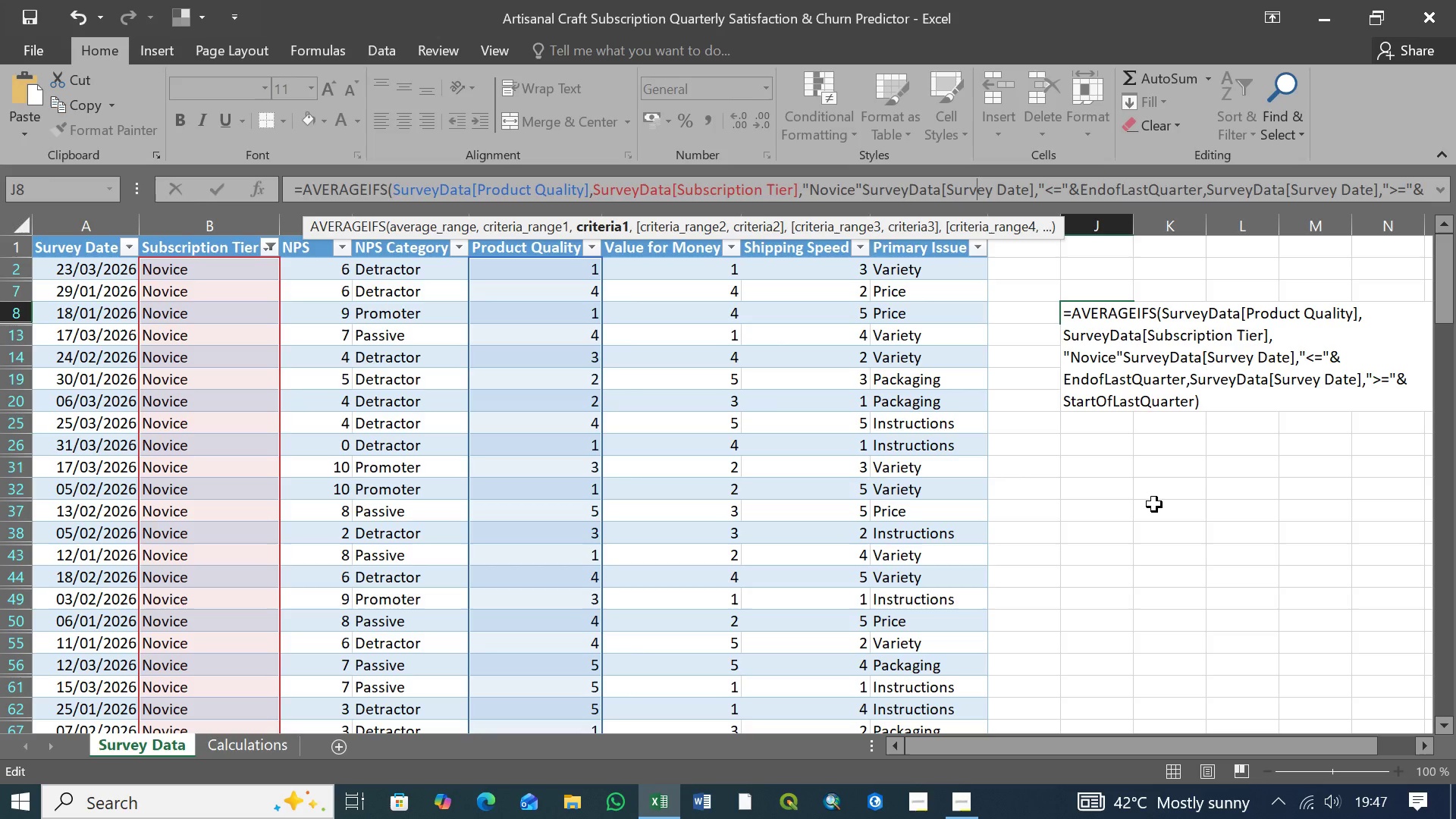 
key(ArrowRight)
 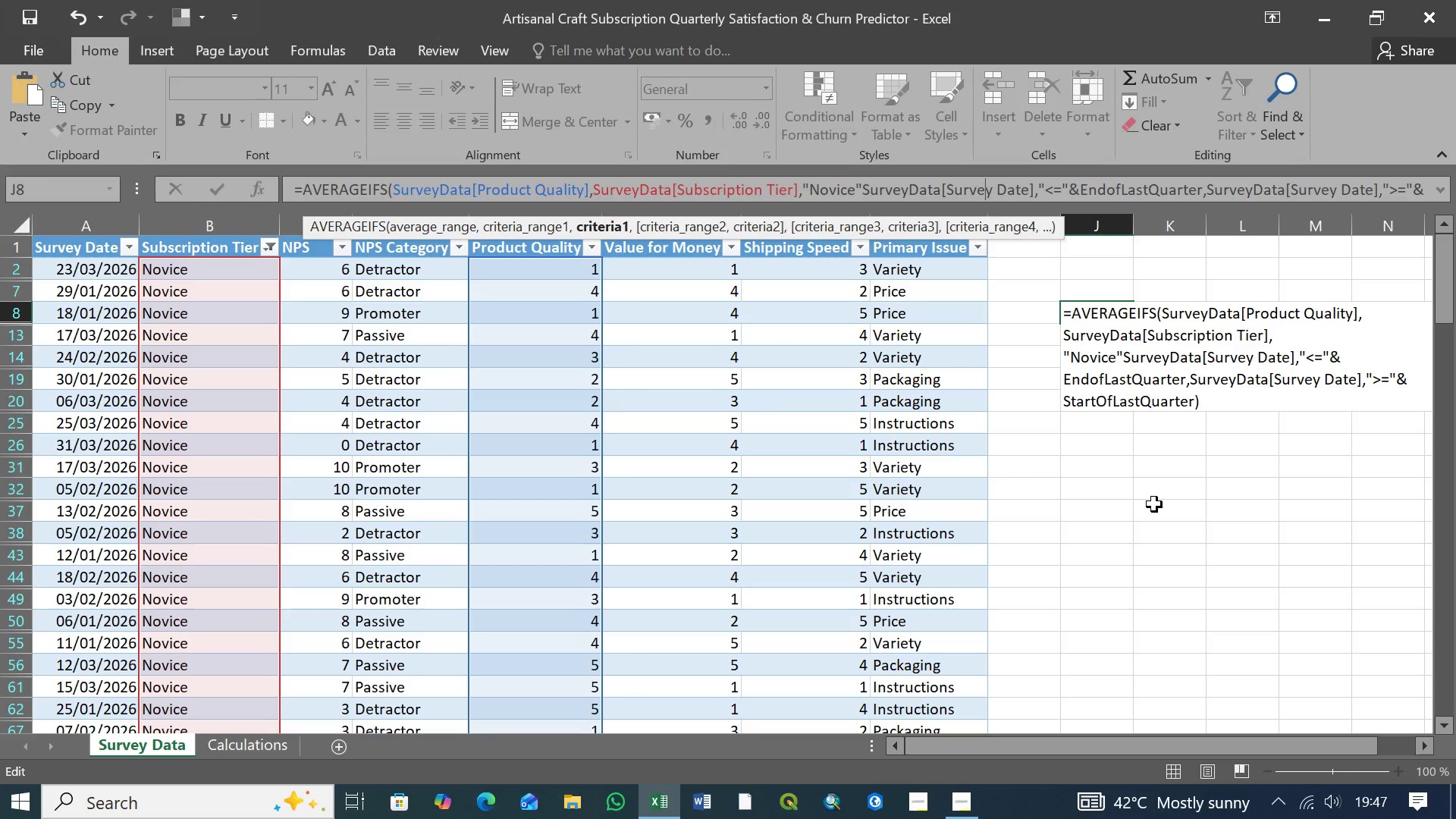 
key(ArrowRight)
 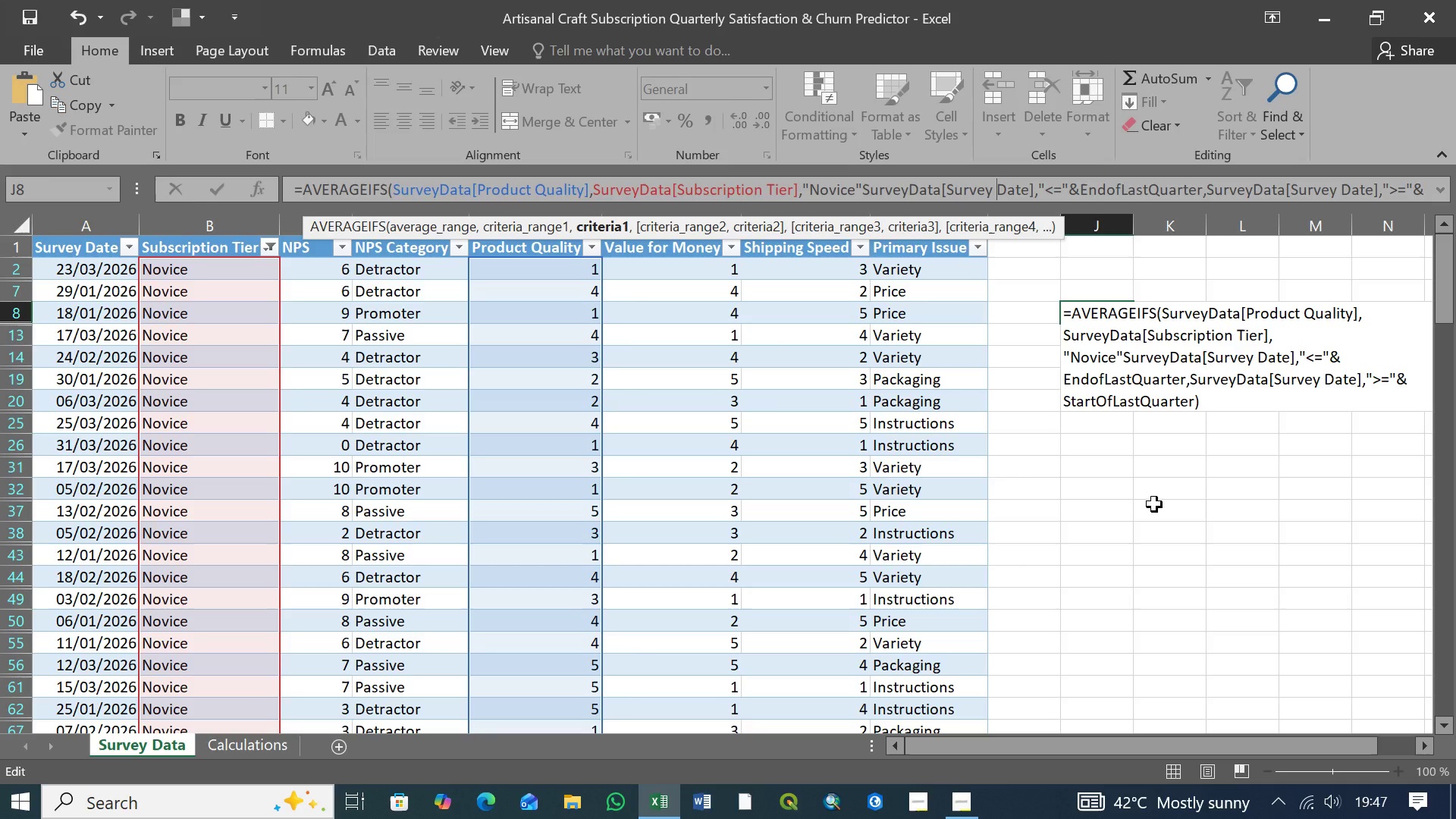 
key(ArrowRight)
 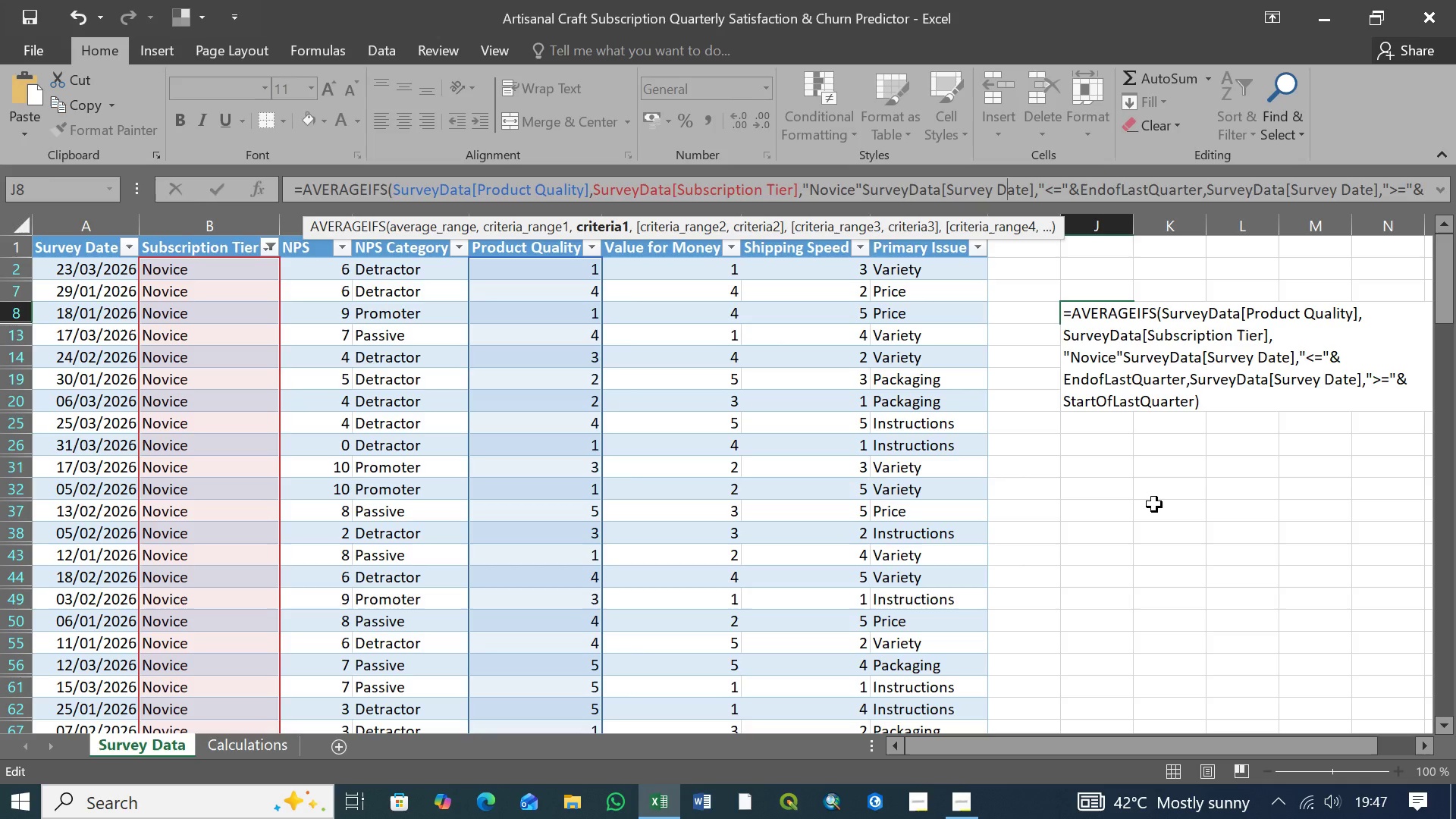 
key(ArrowRight)
 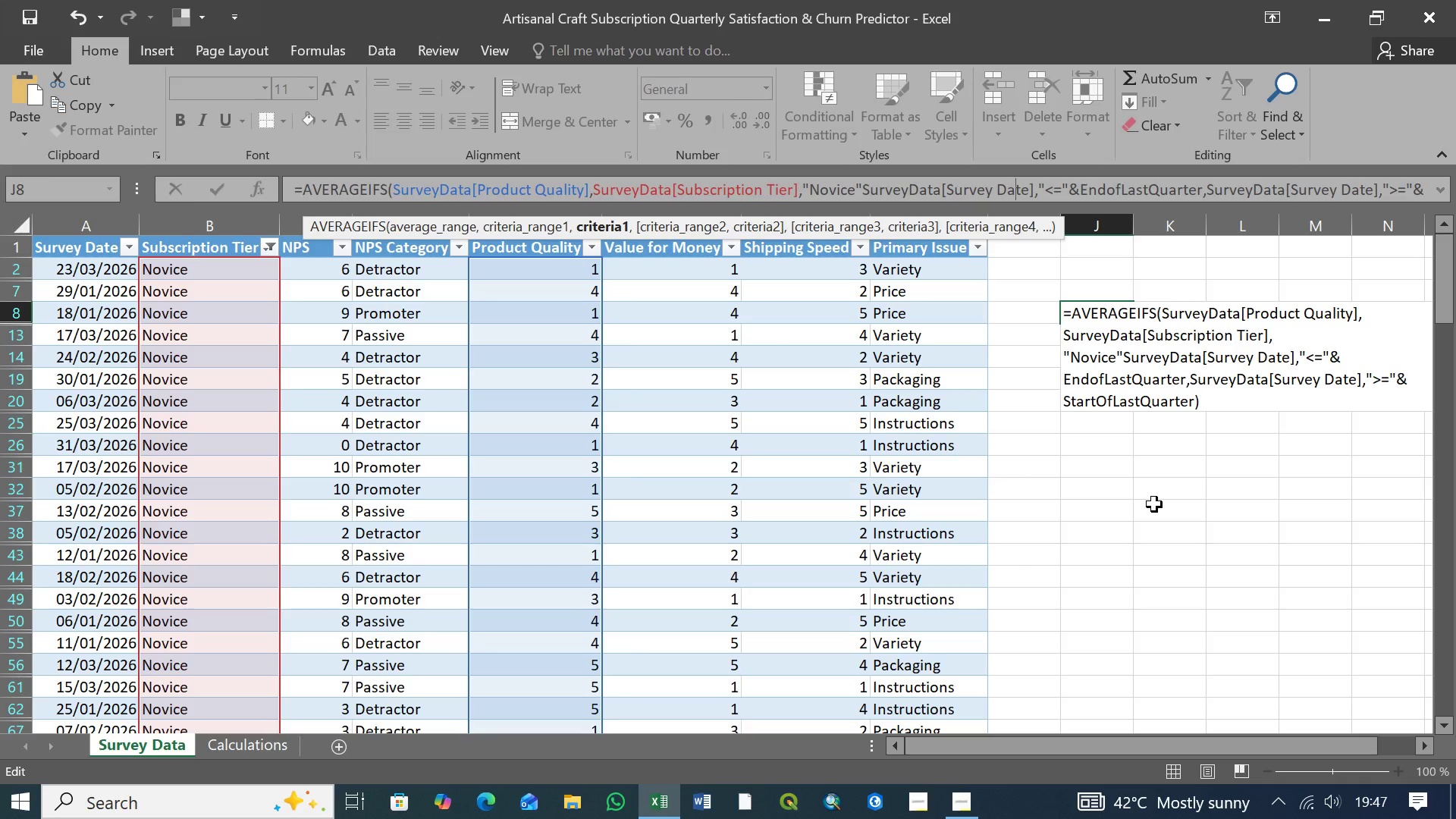 
key(ArrowRight)
 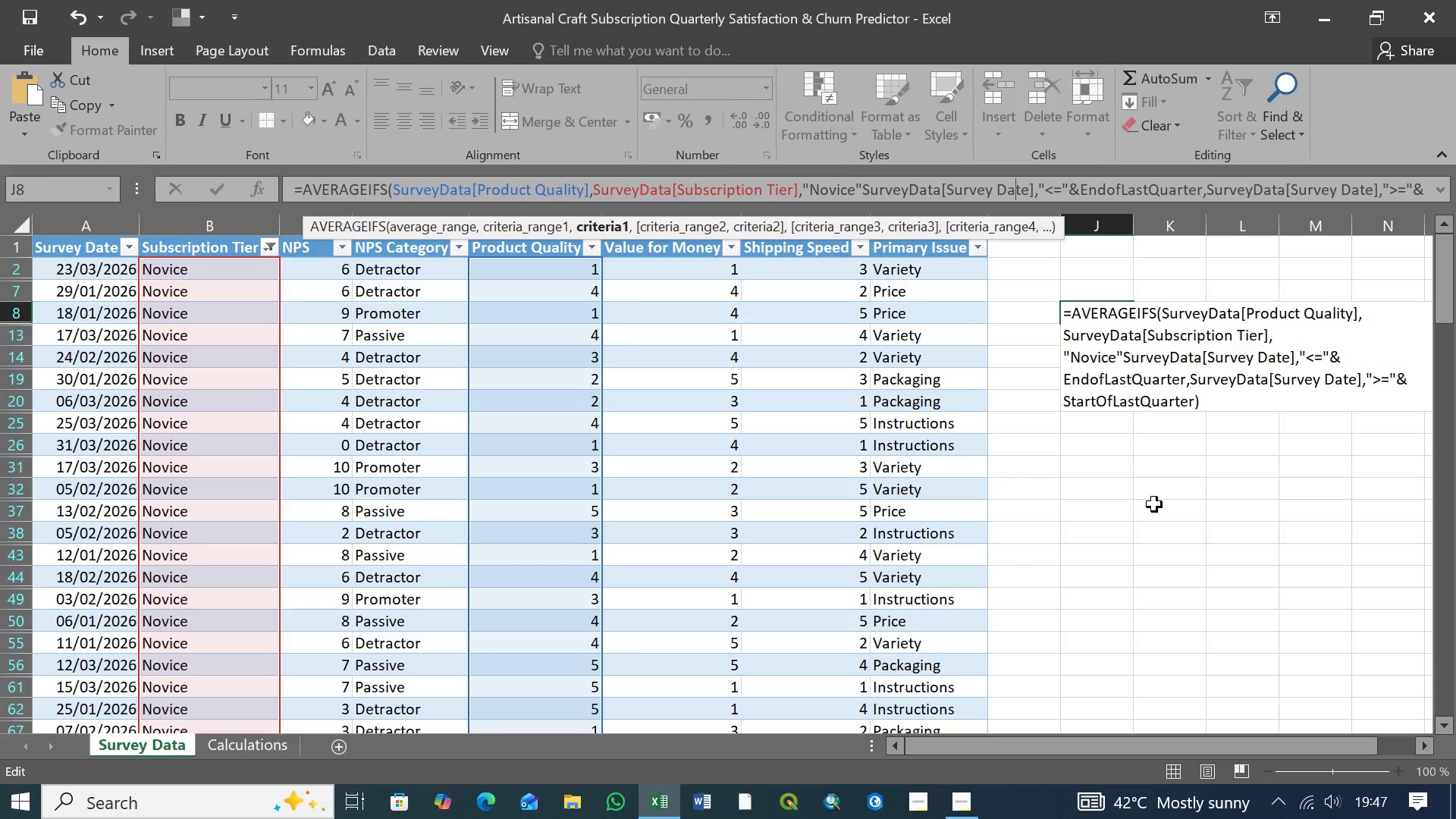 
key(ArrowRight)
 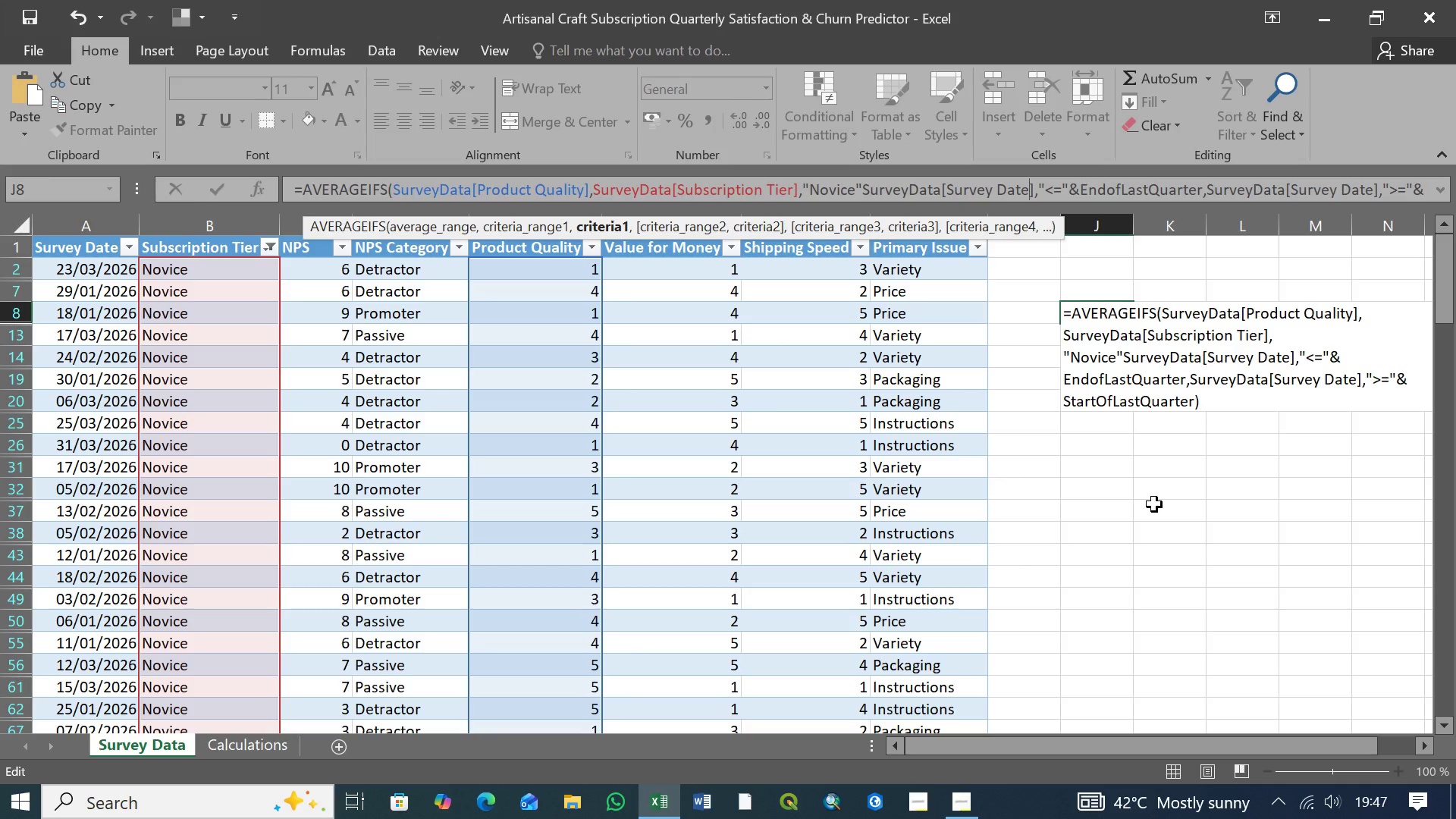 
key(ArrowRight)
 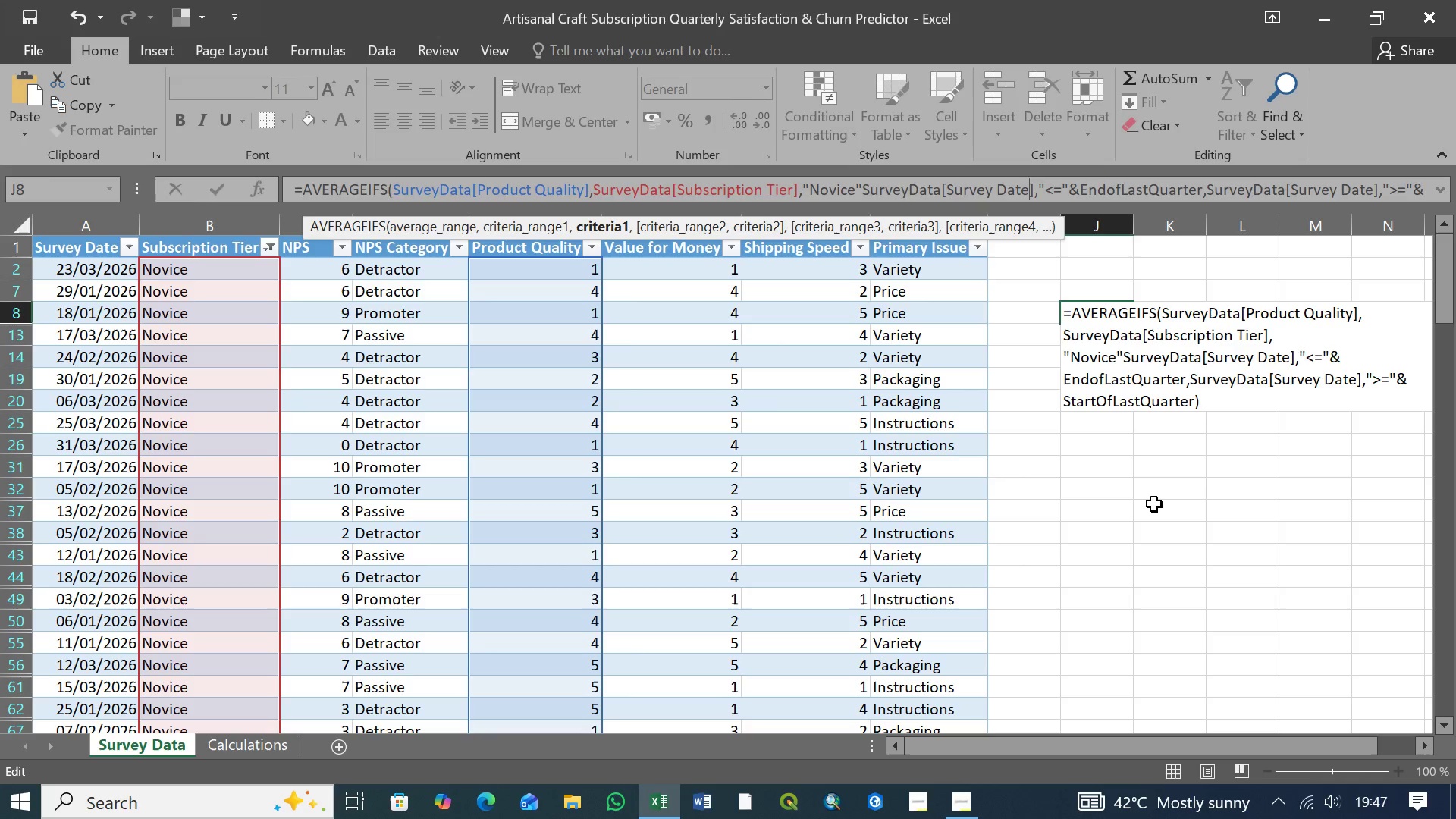 
key(ArrowRight)
 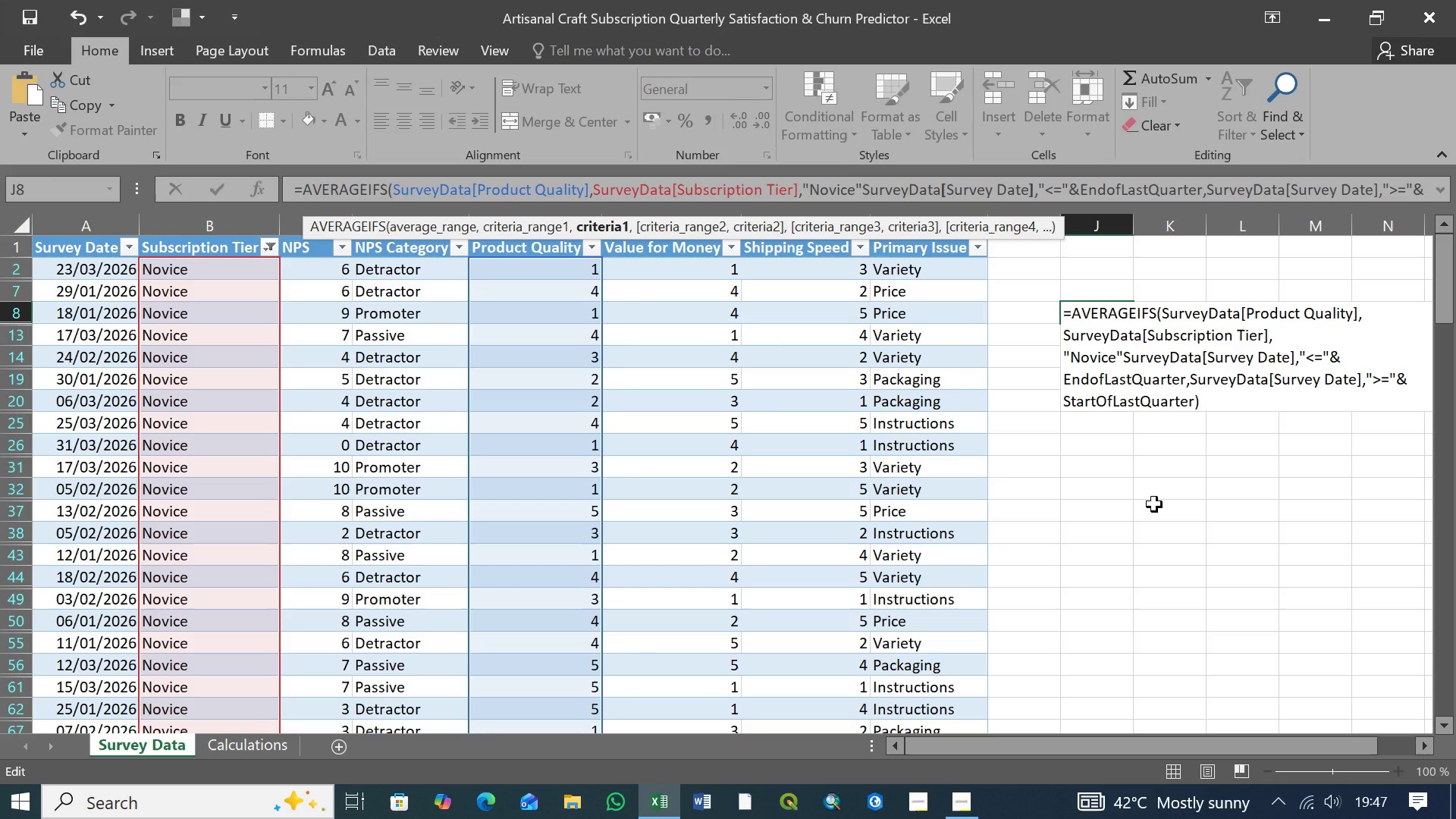 
key(ArrowRight)
 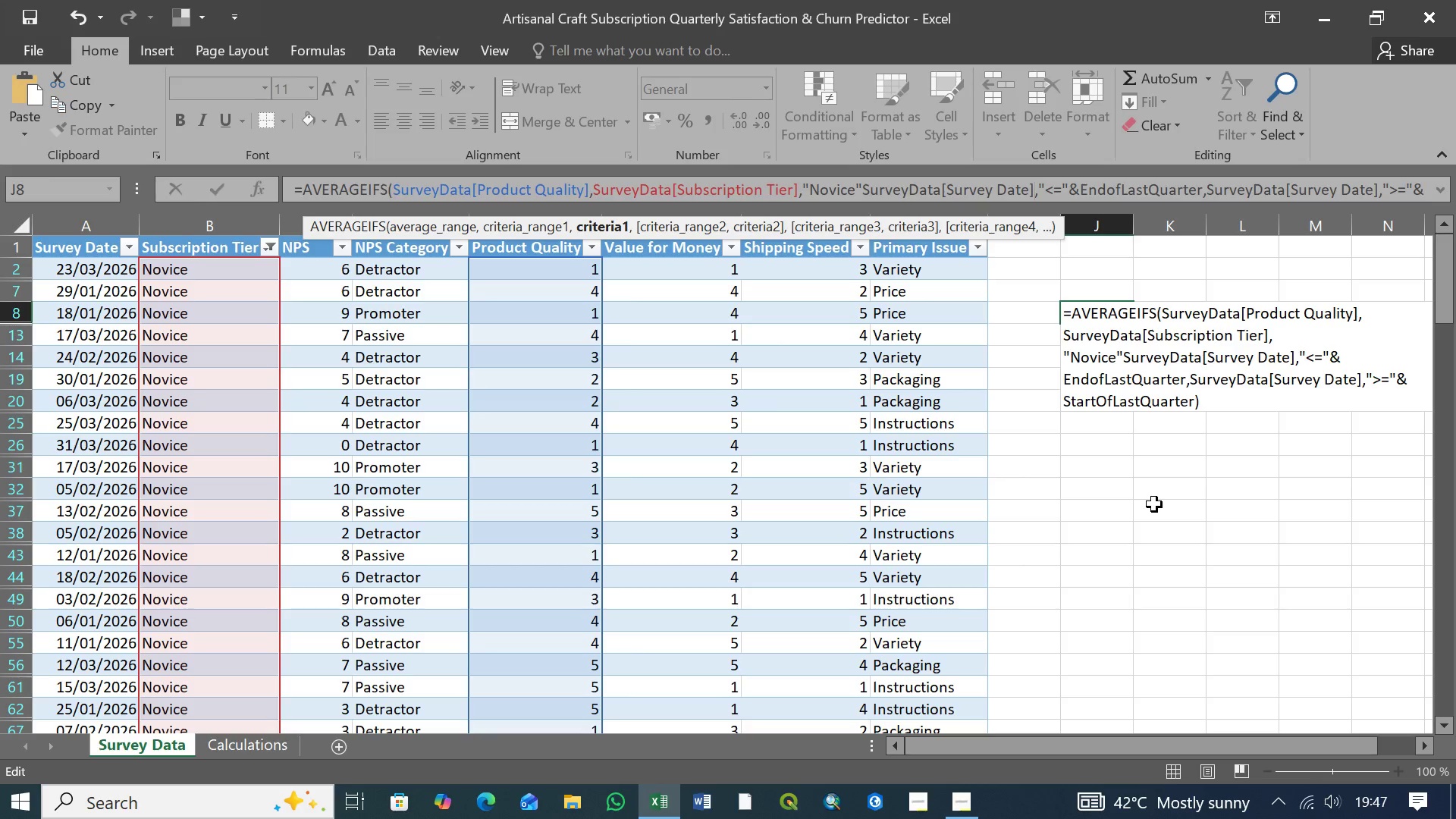 
key(ArrowRight)
 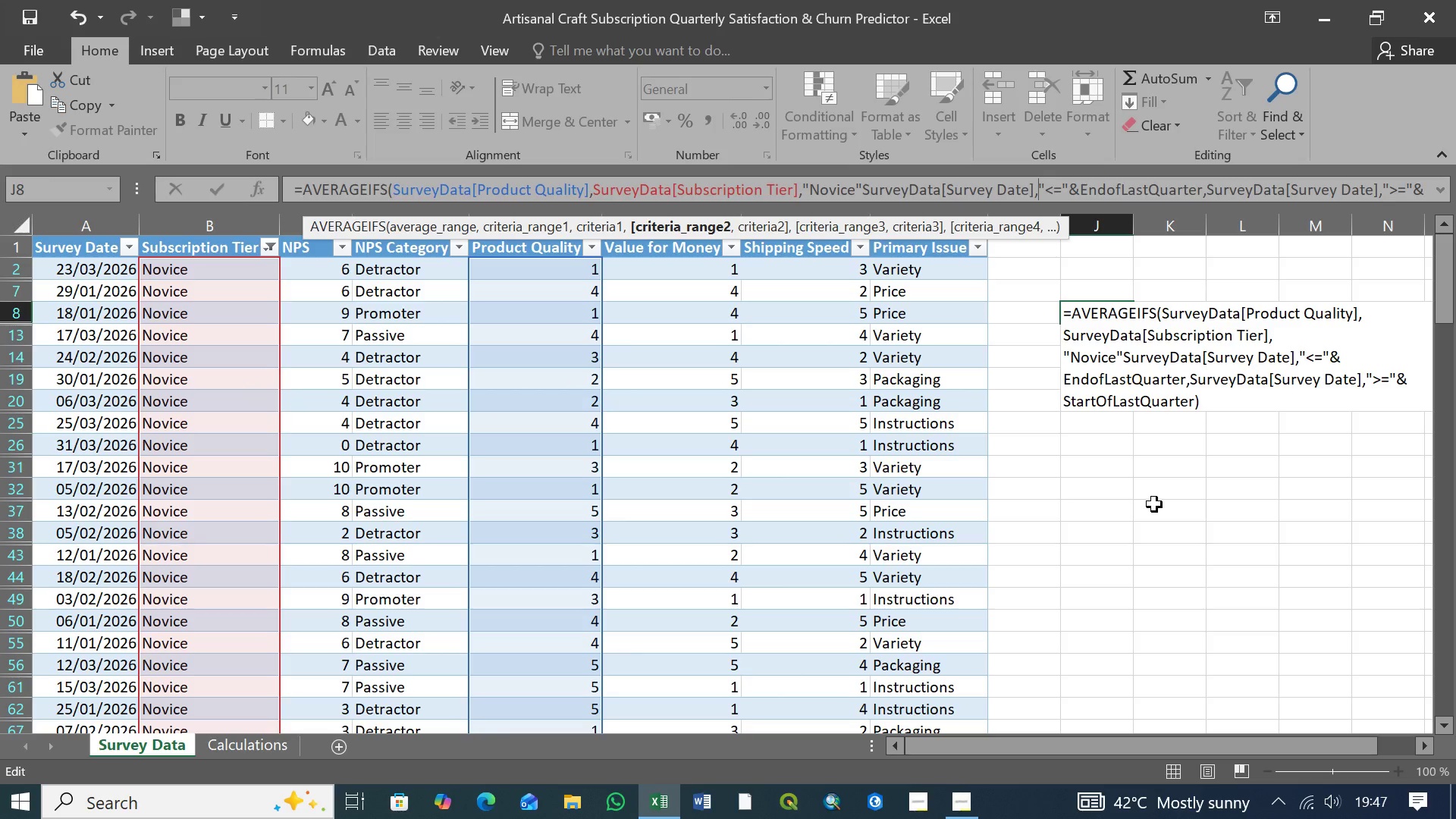 
wait(9.22)
 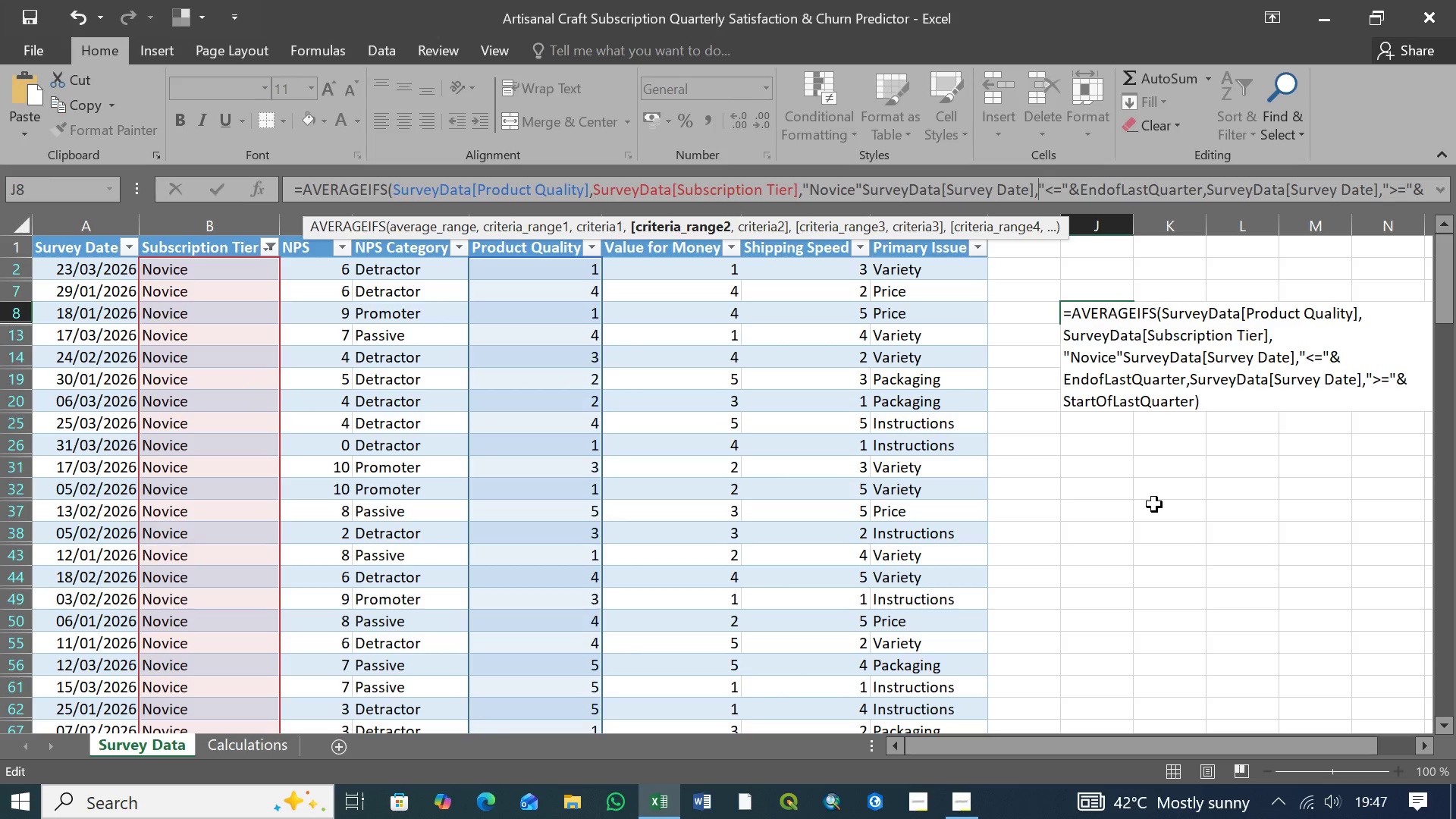 
key(ArrowRight)
 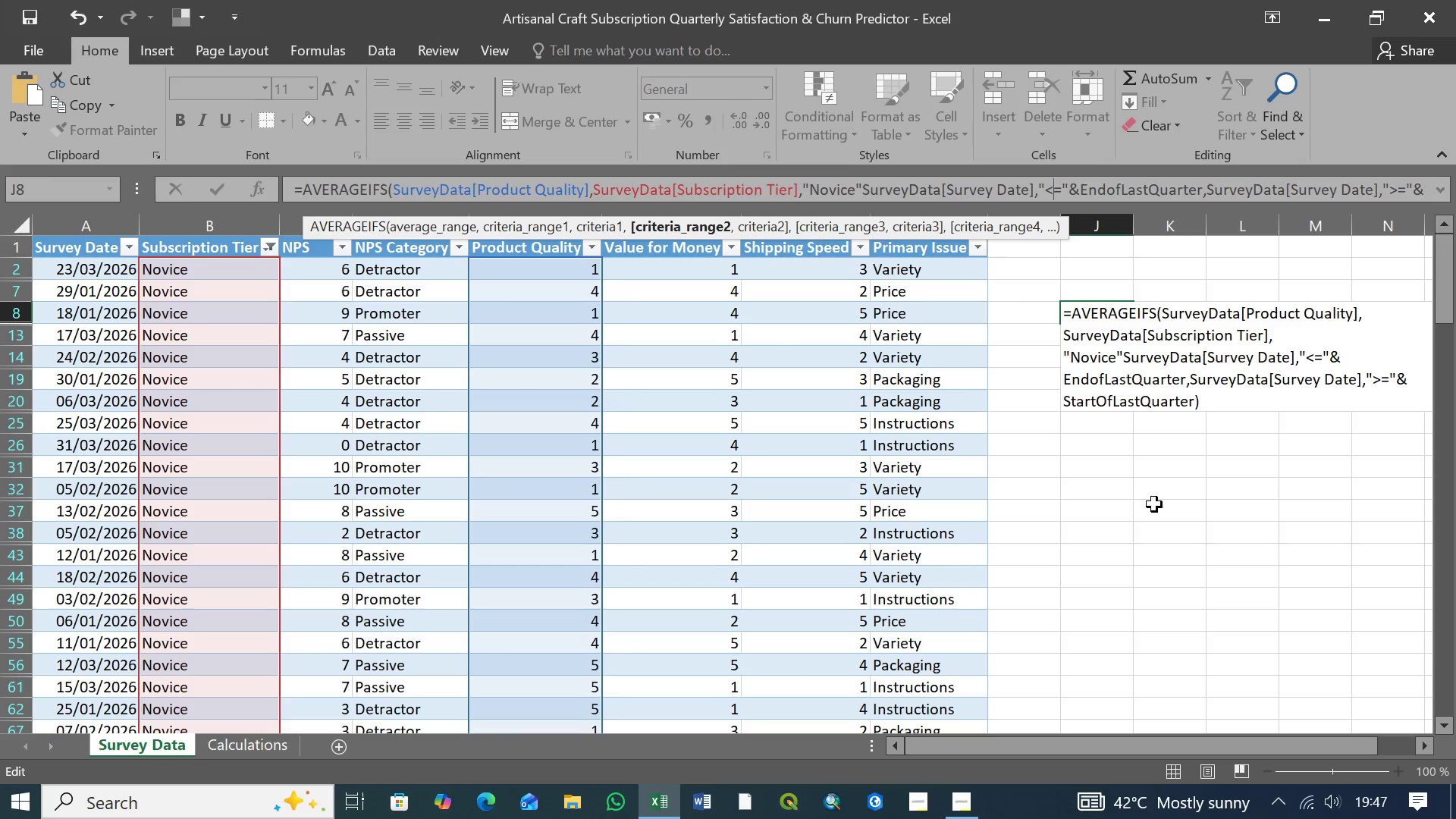 
key(ArrowRight)
 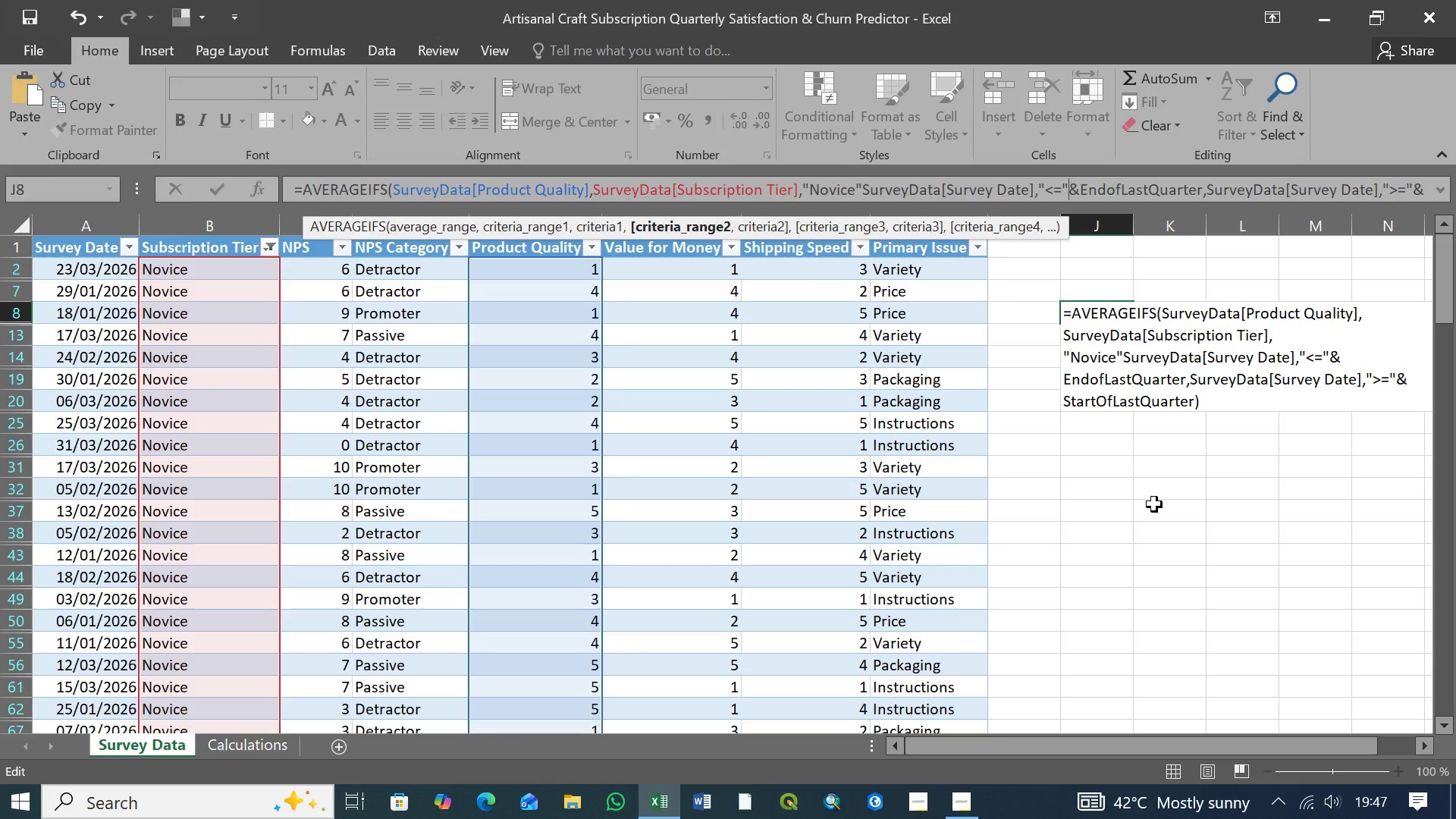 
key(ArrowRight)
 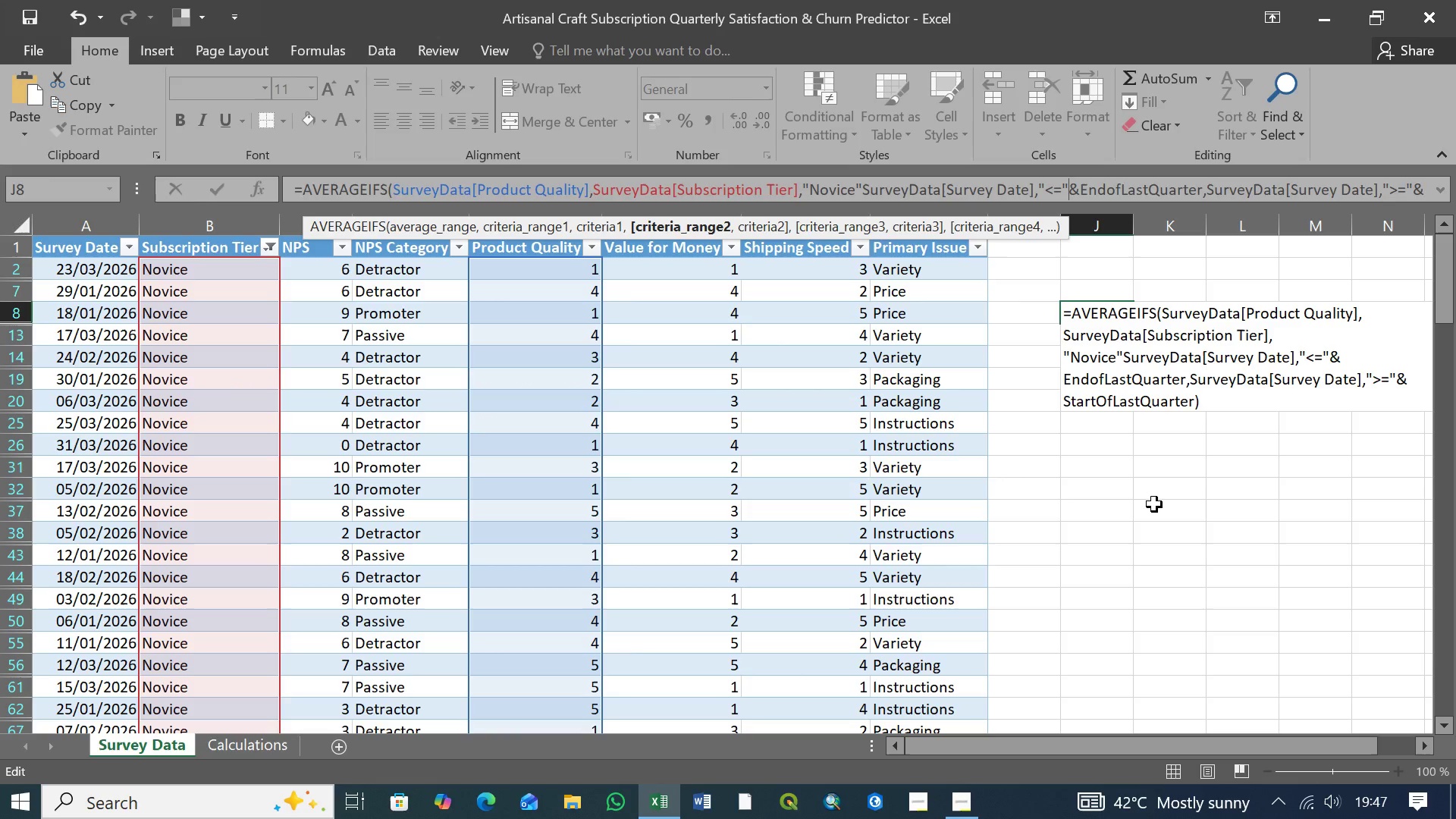 
key(ArrowRight)
 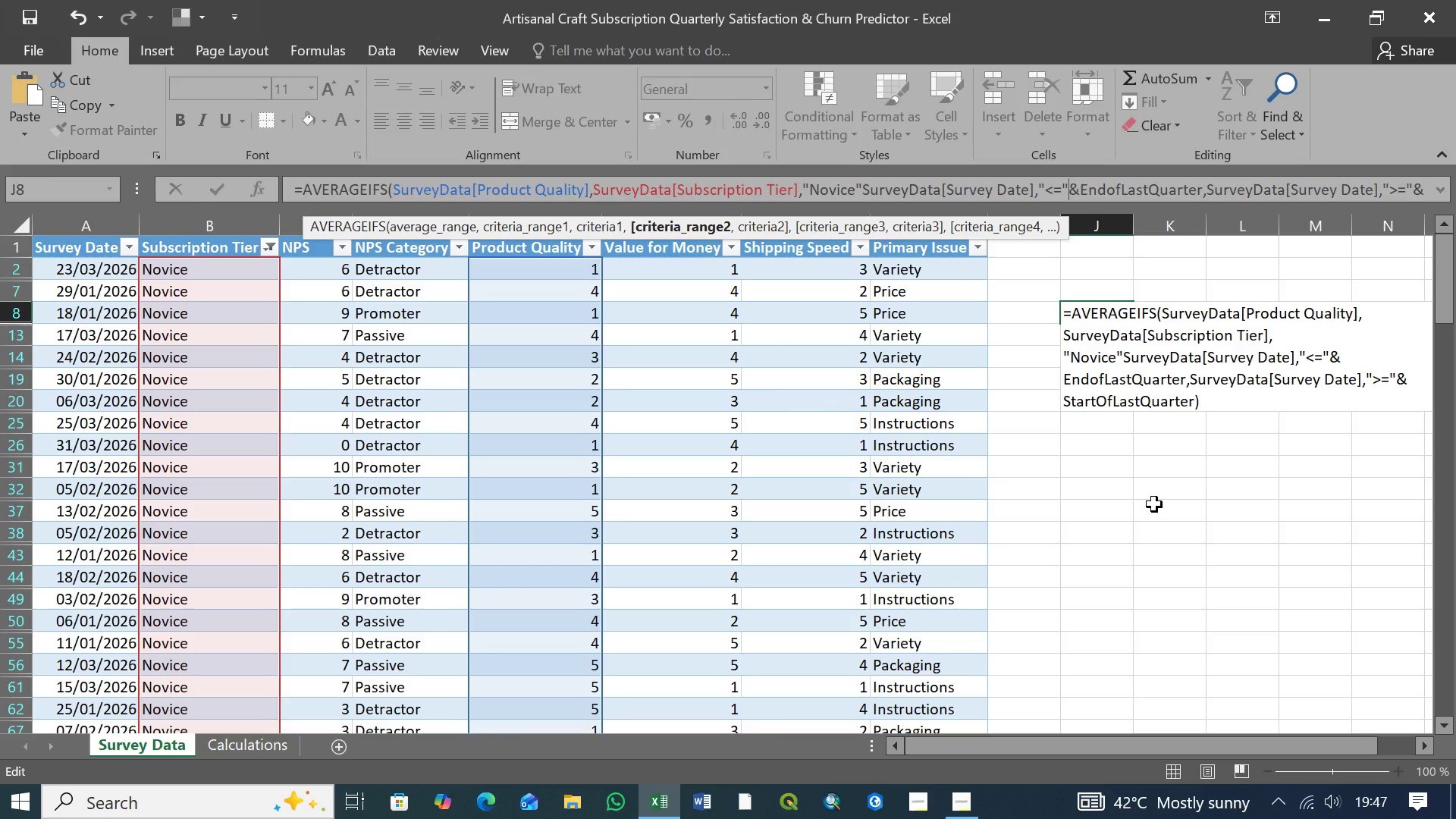 
wait(9.25)
 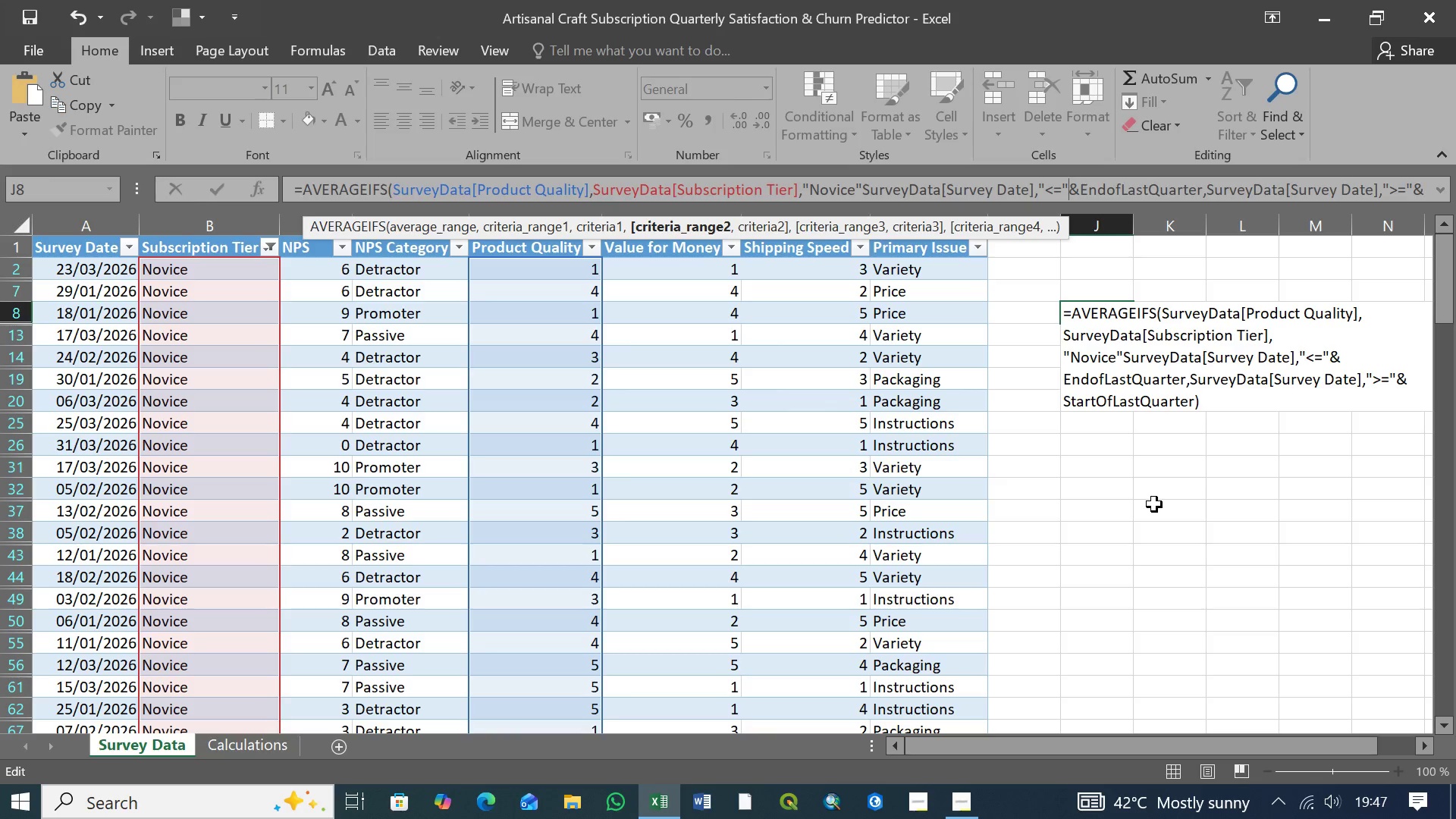 
left_click([1112, 188])
 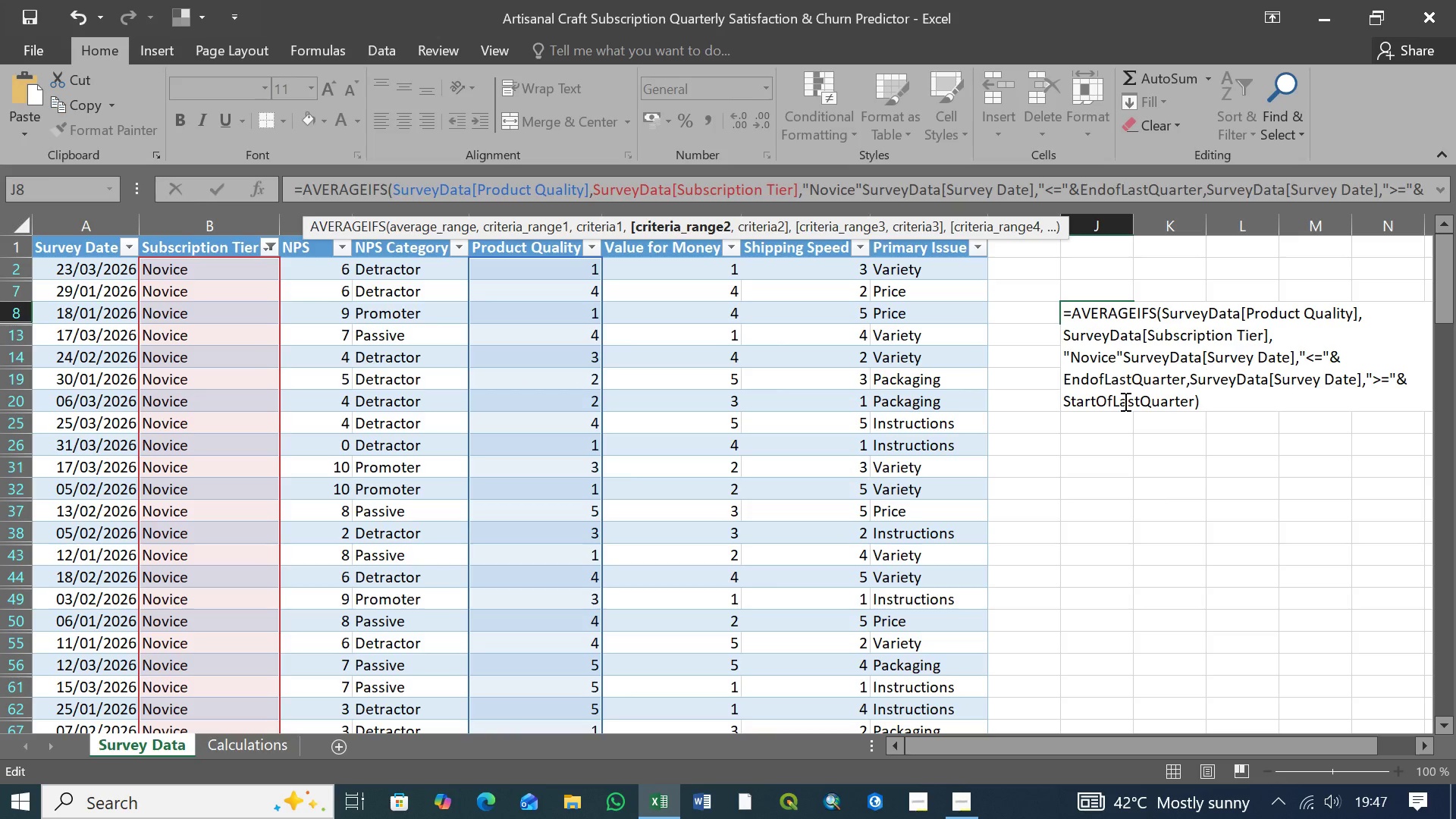 
key(Backspace)
 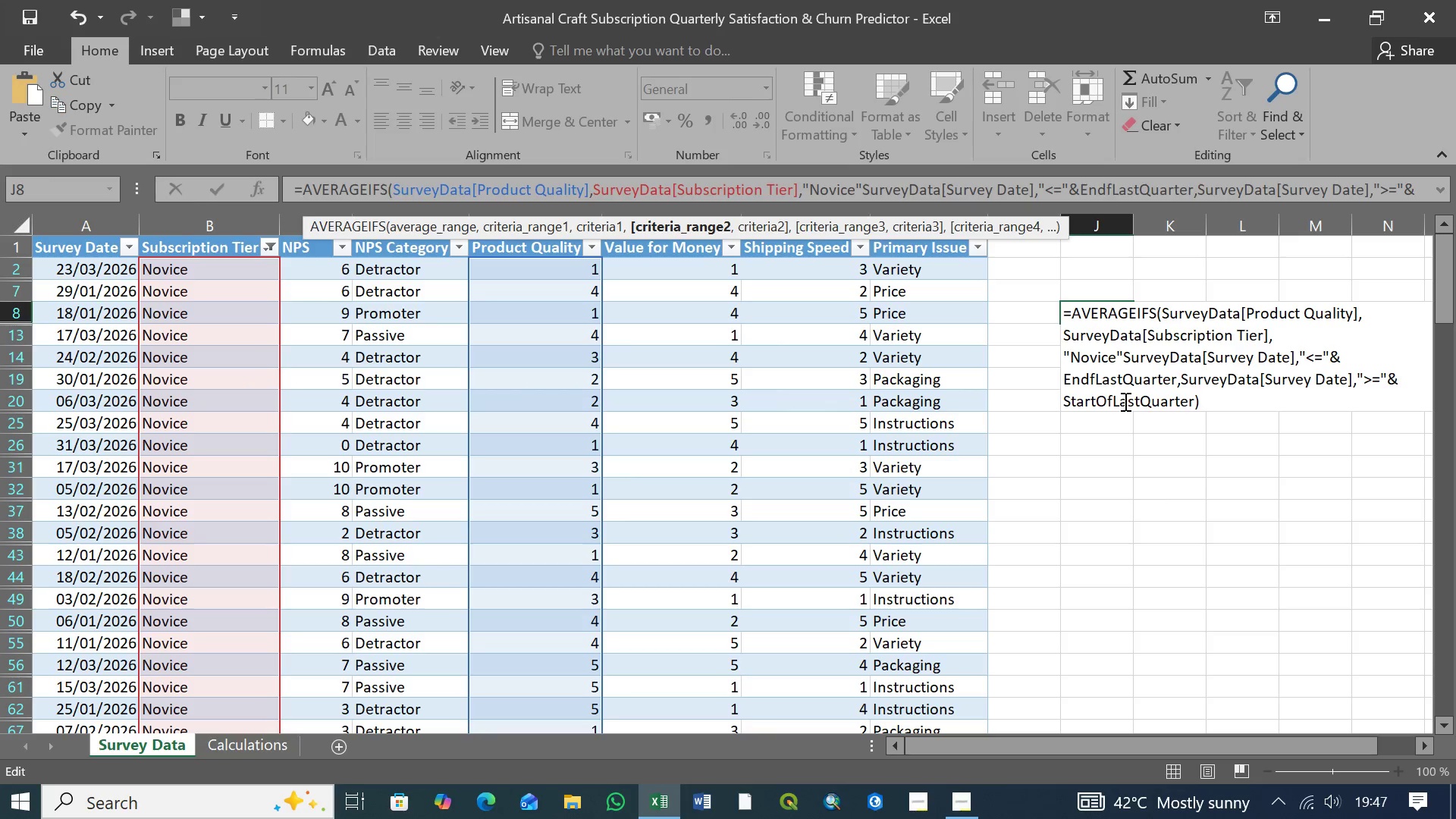 
key(Shift+O)
 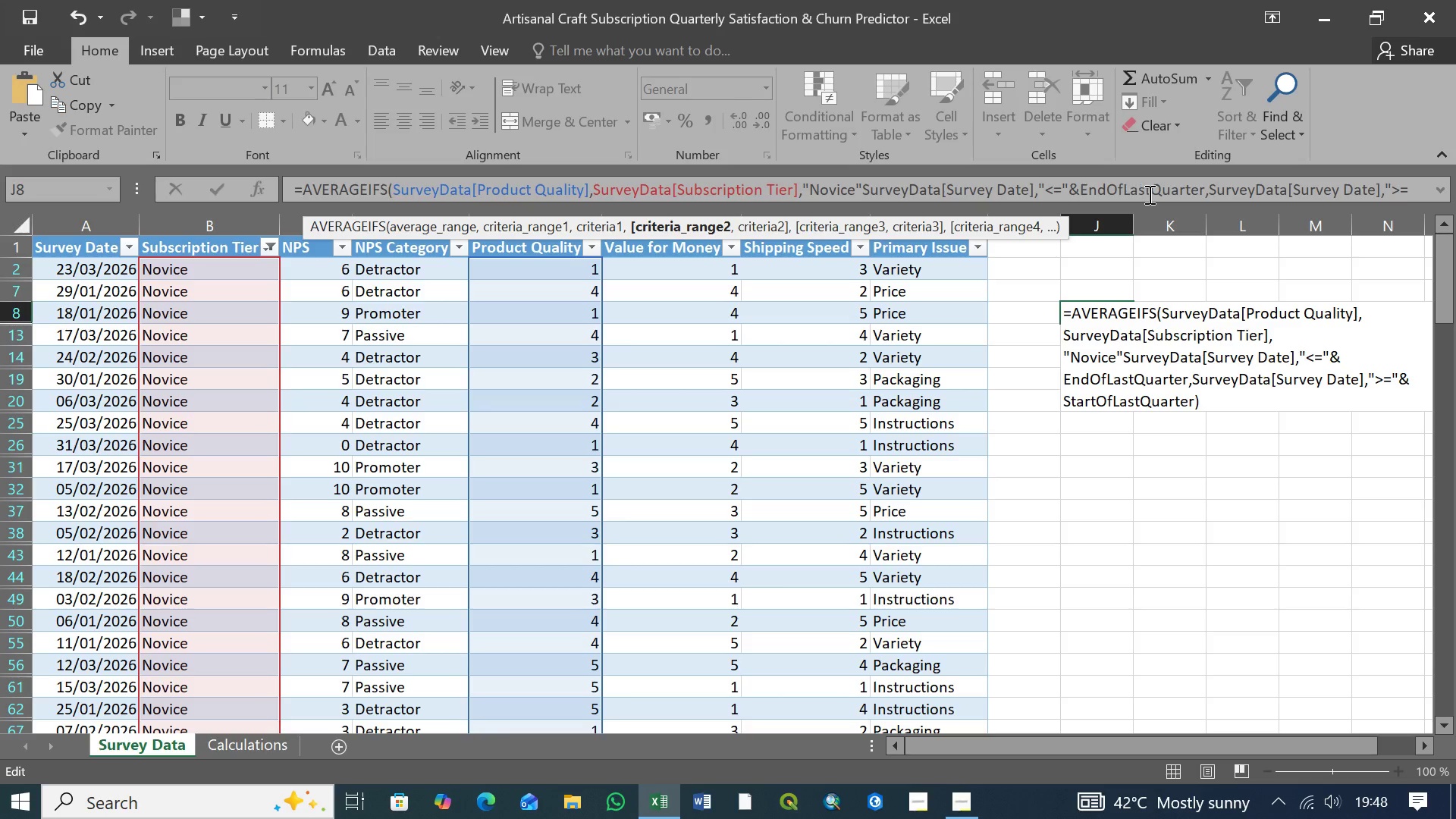 
wait(18.45)
 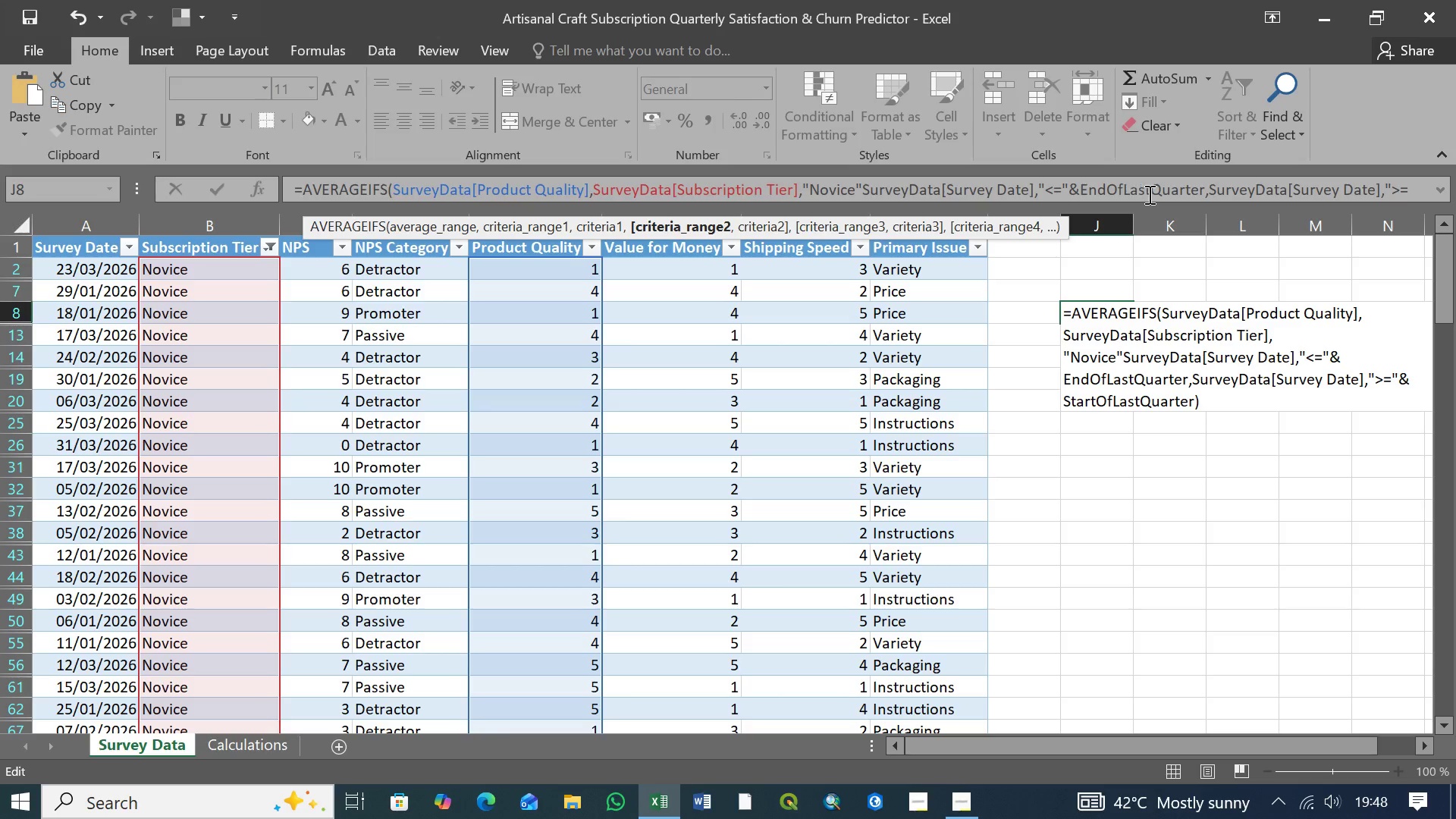 
key(ArrowRight)
 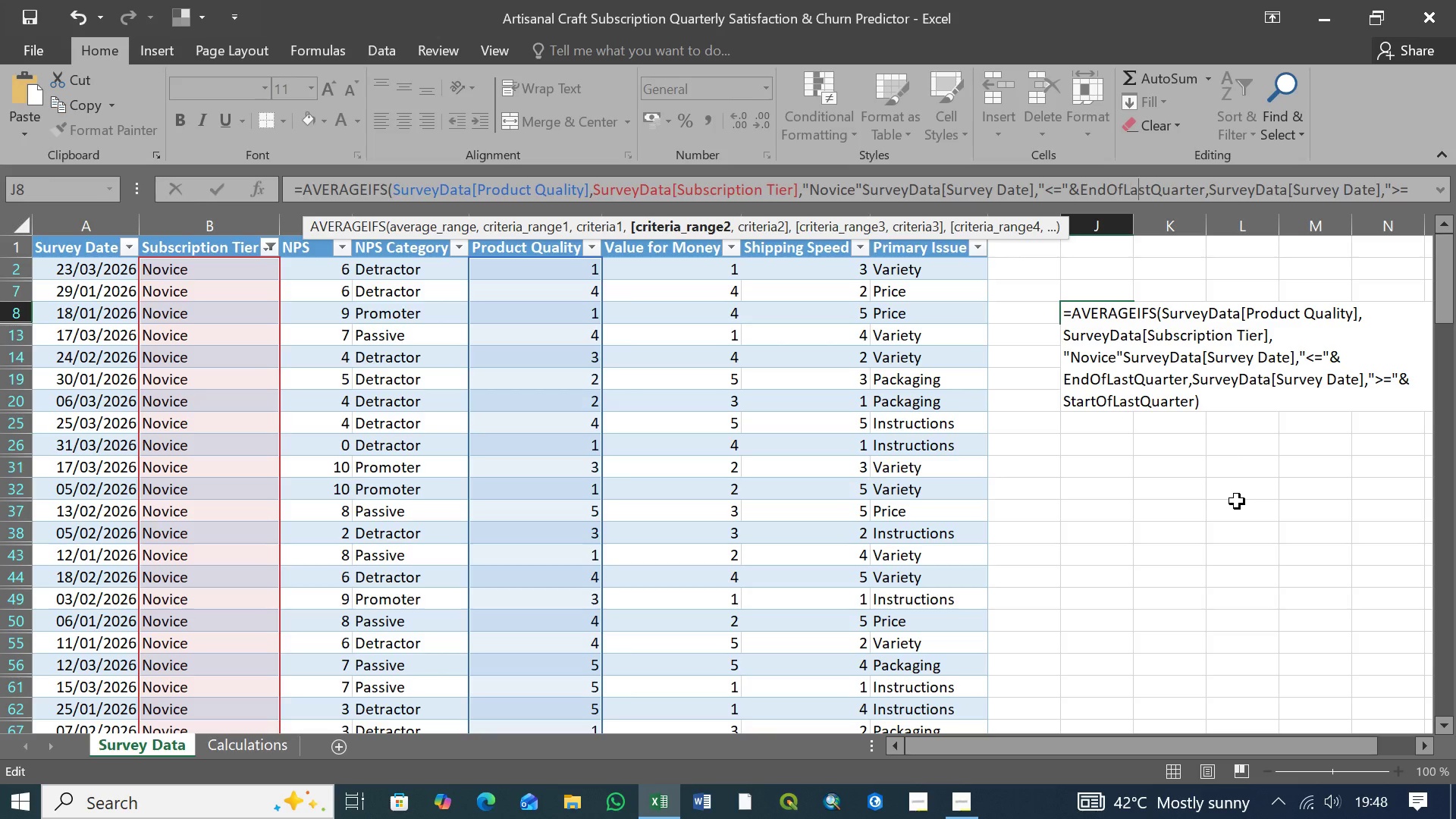 
key(ArrowRight)
 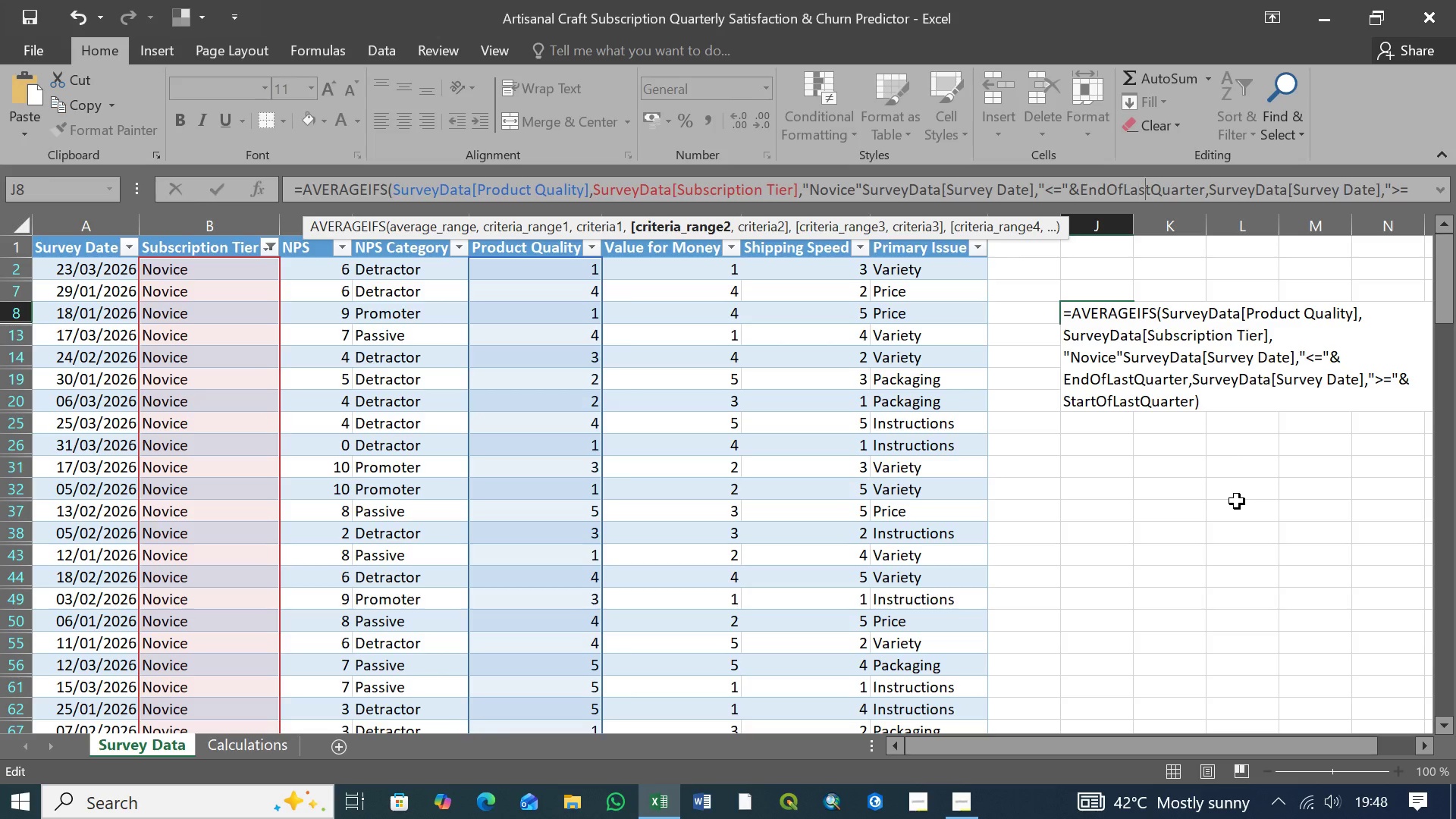 
key(ArrowRight)
 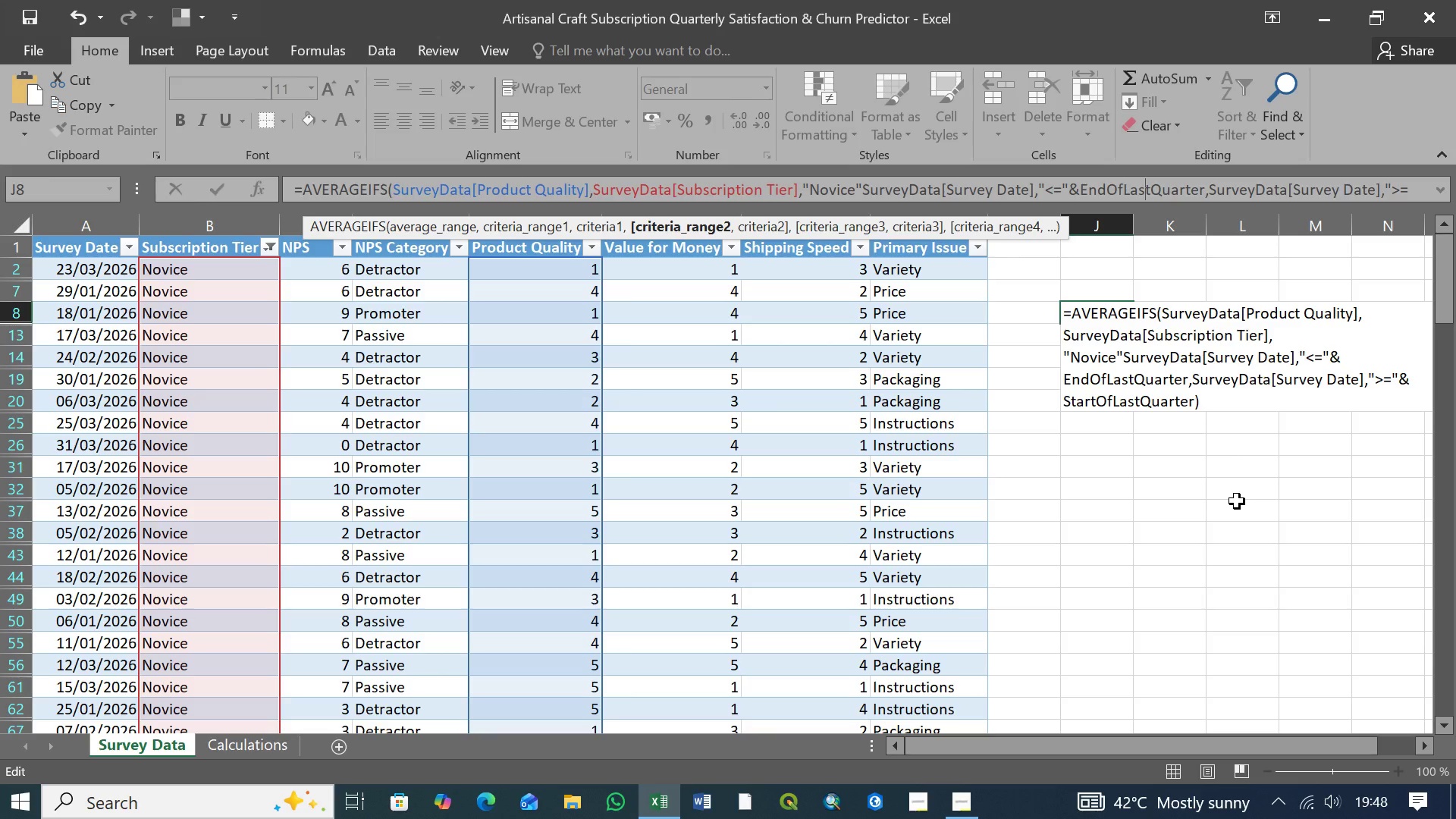 
key(ArrowRight)
 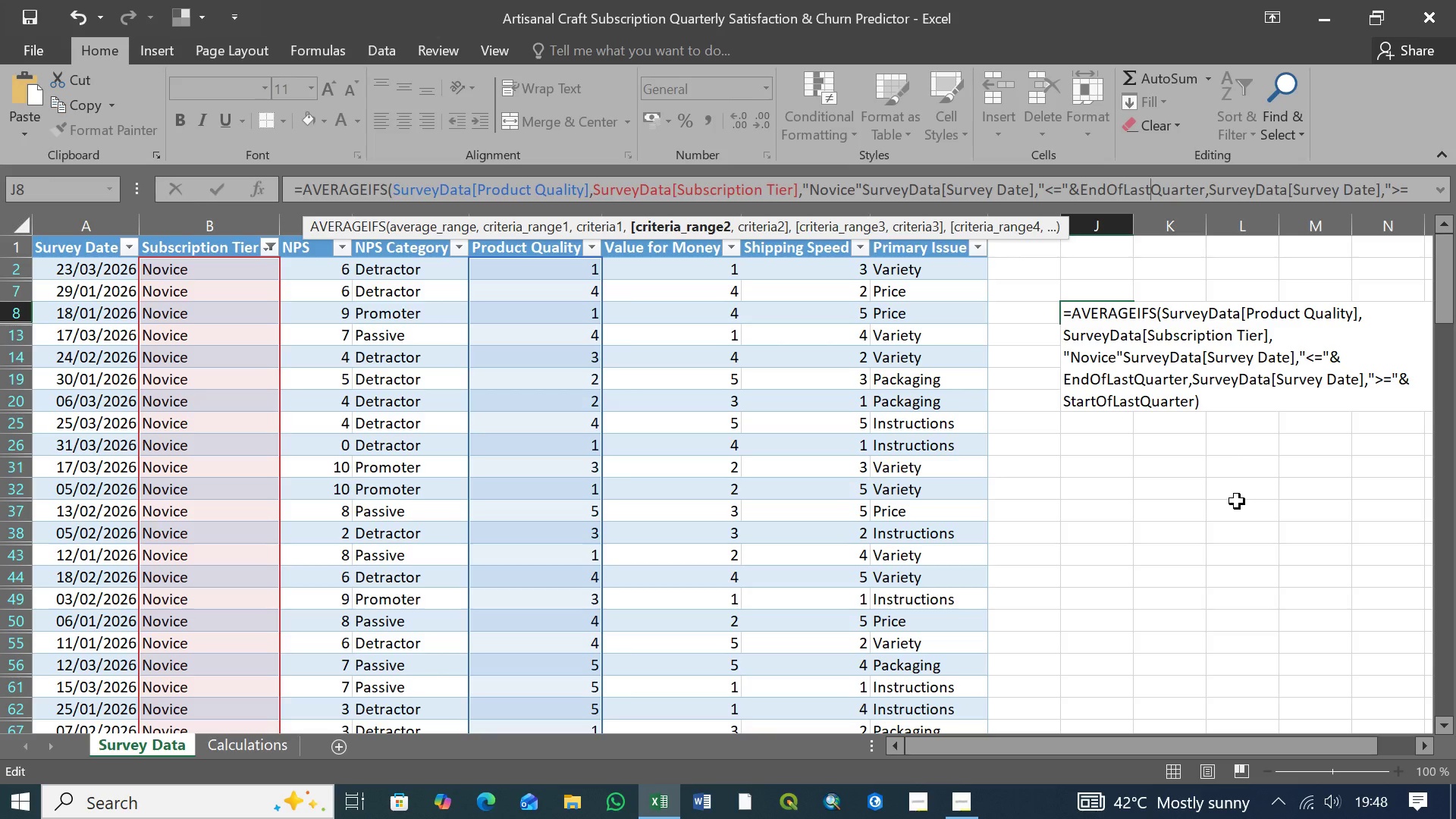 
key(ArrowRight)
 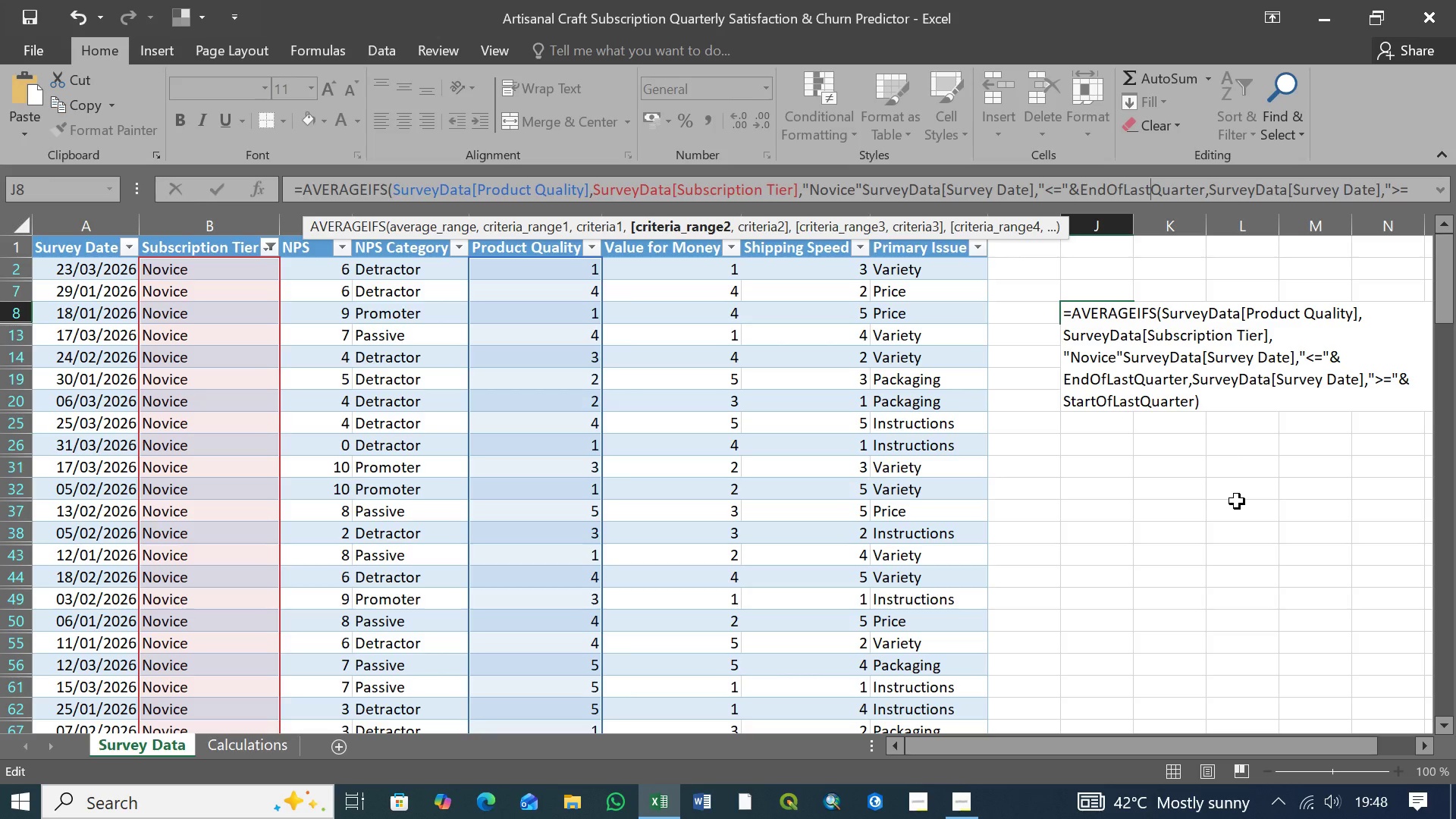 
hold_key(key=ArrowRight, duration=1.11)
 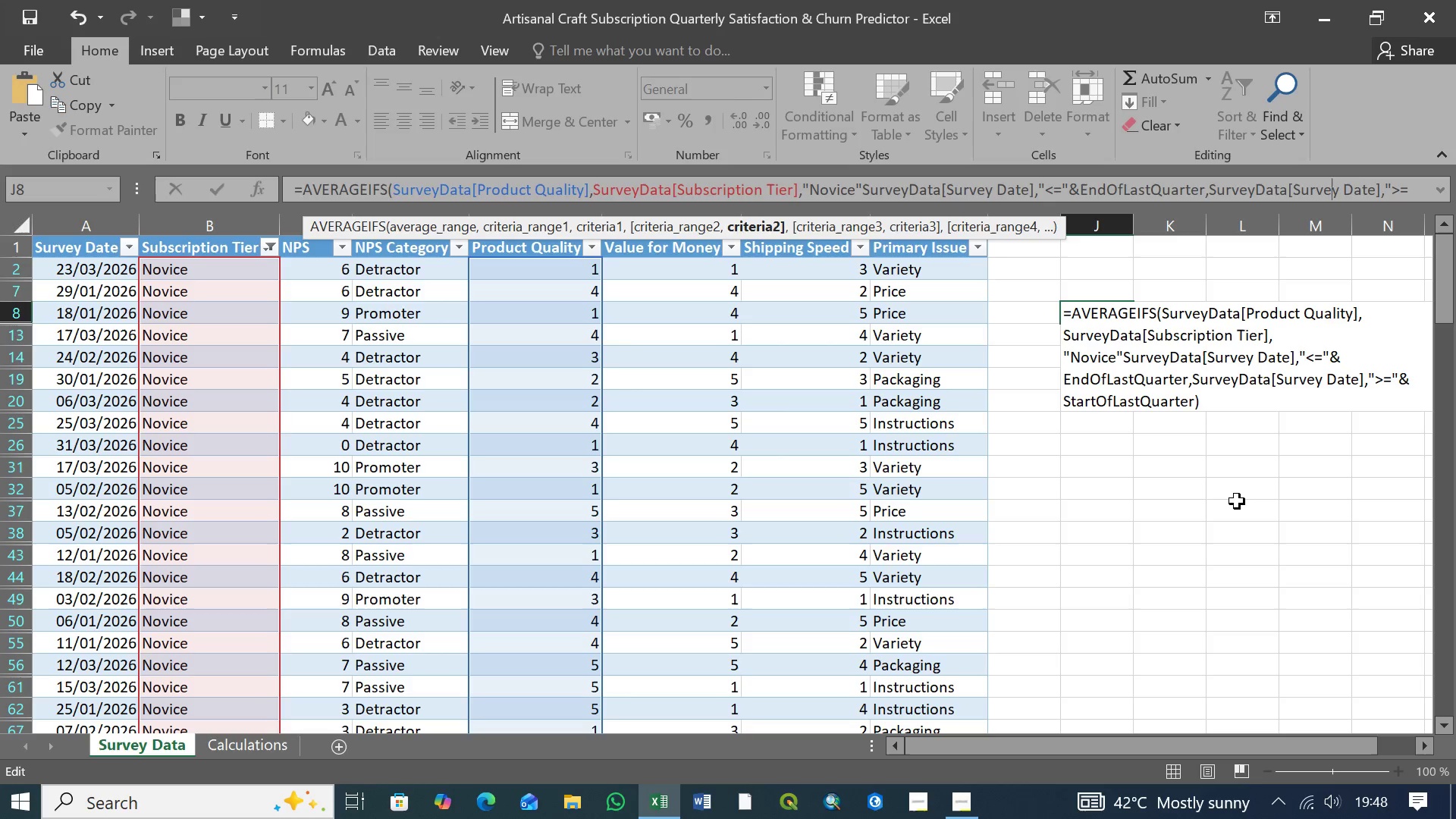 
key(ArrowRight)
 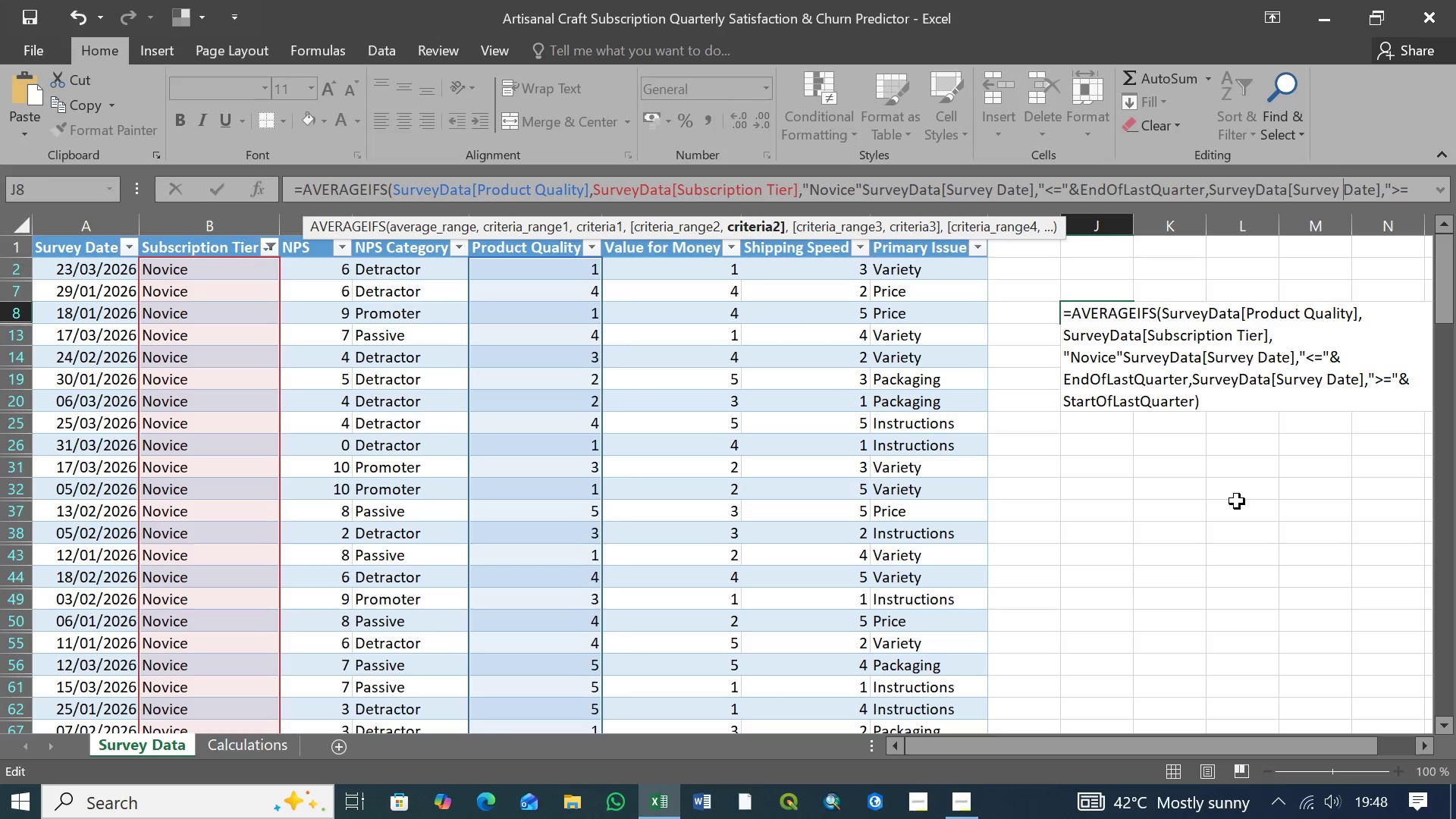 
key(ArrowRight)
 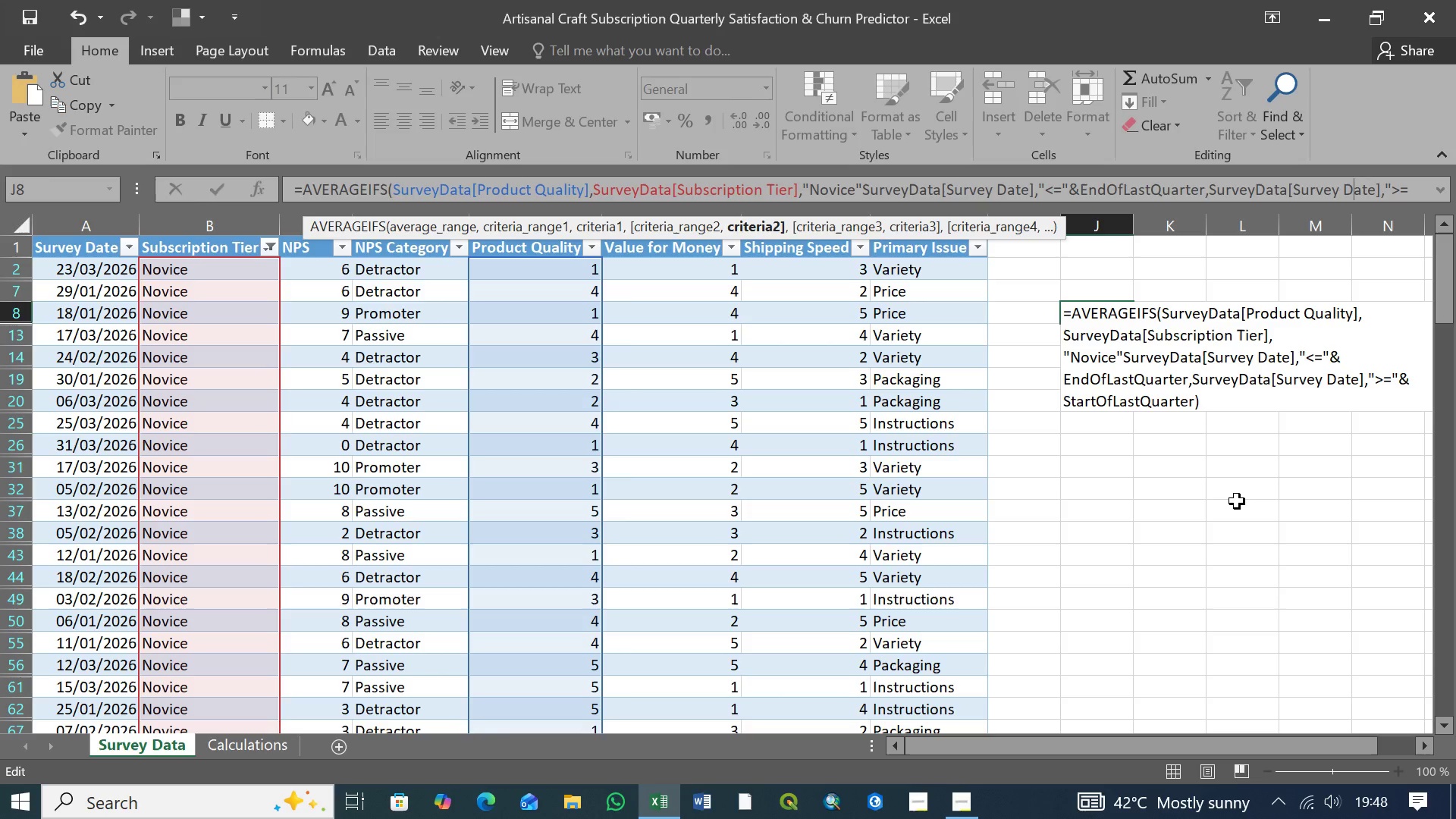 
key(ArrowRight)
 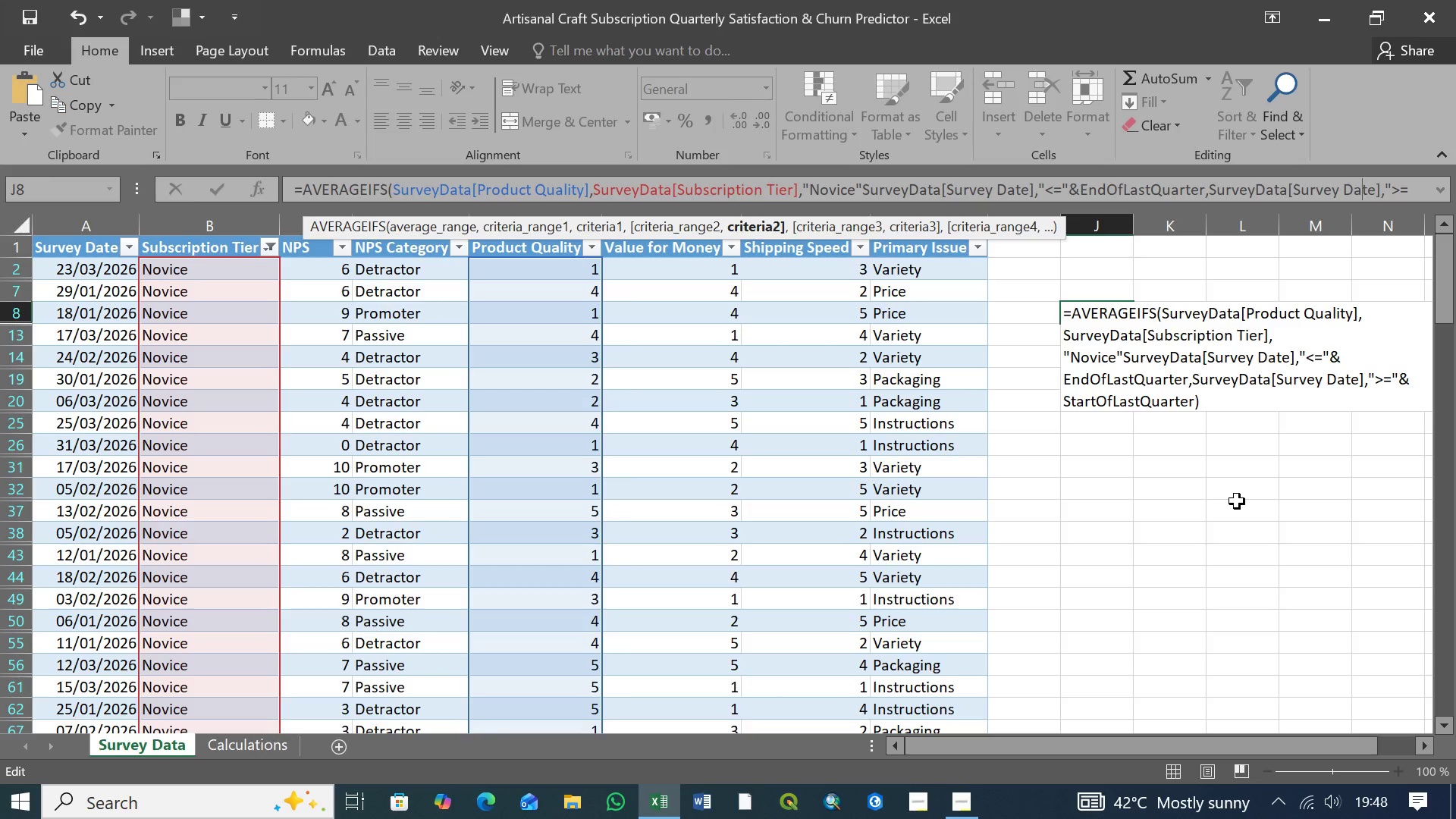 
key(ArrowRight)
 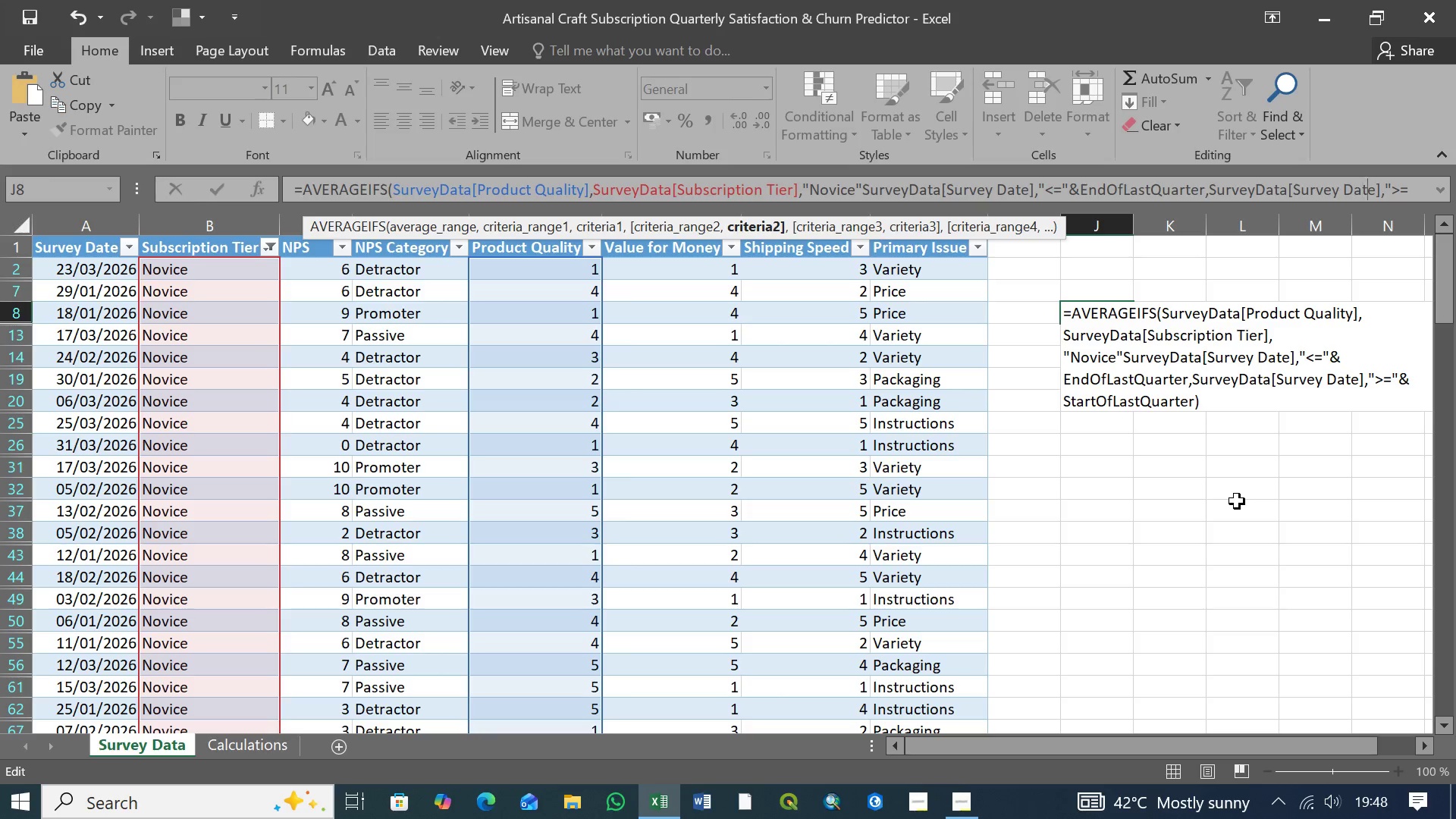 
key(ArrowRight)
 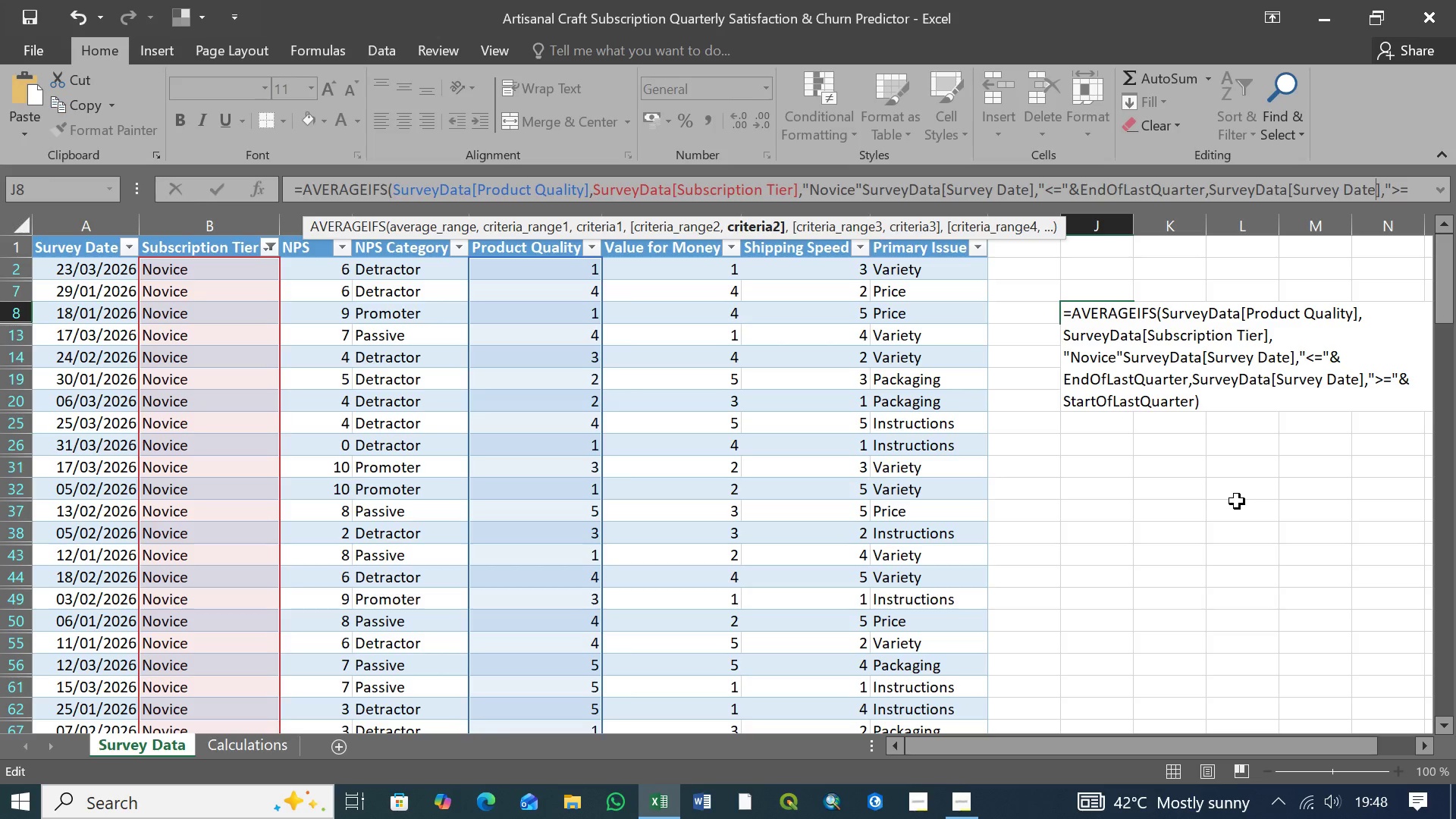 
key(ArrowRight)
 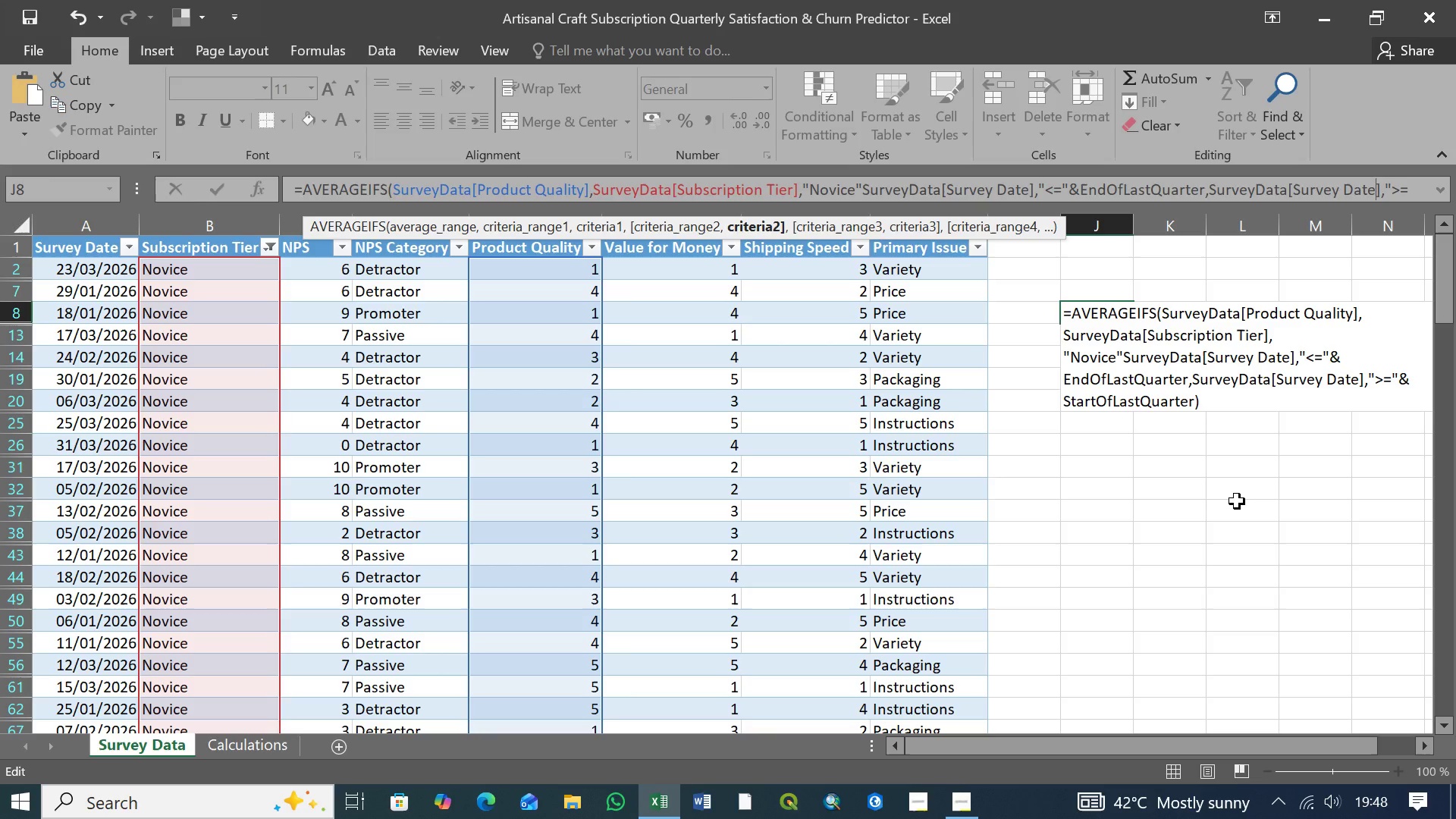 
key(ArrowRight)
 